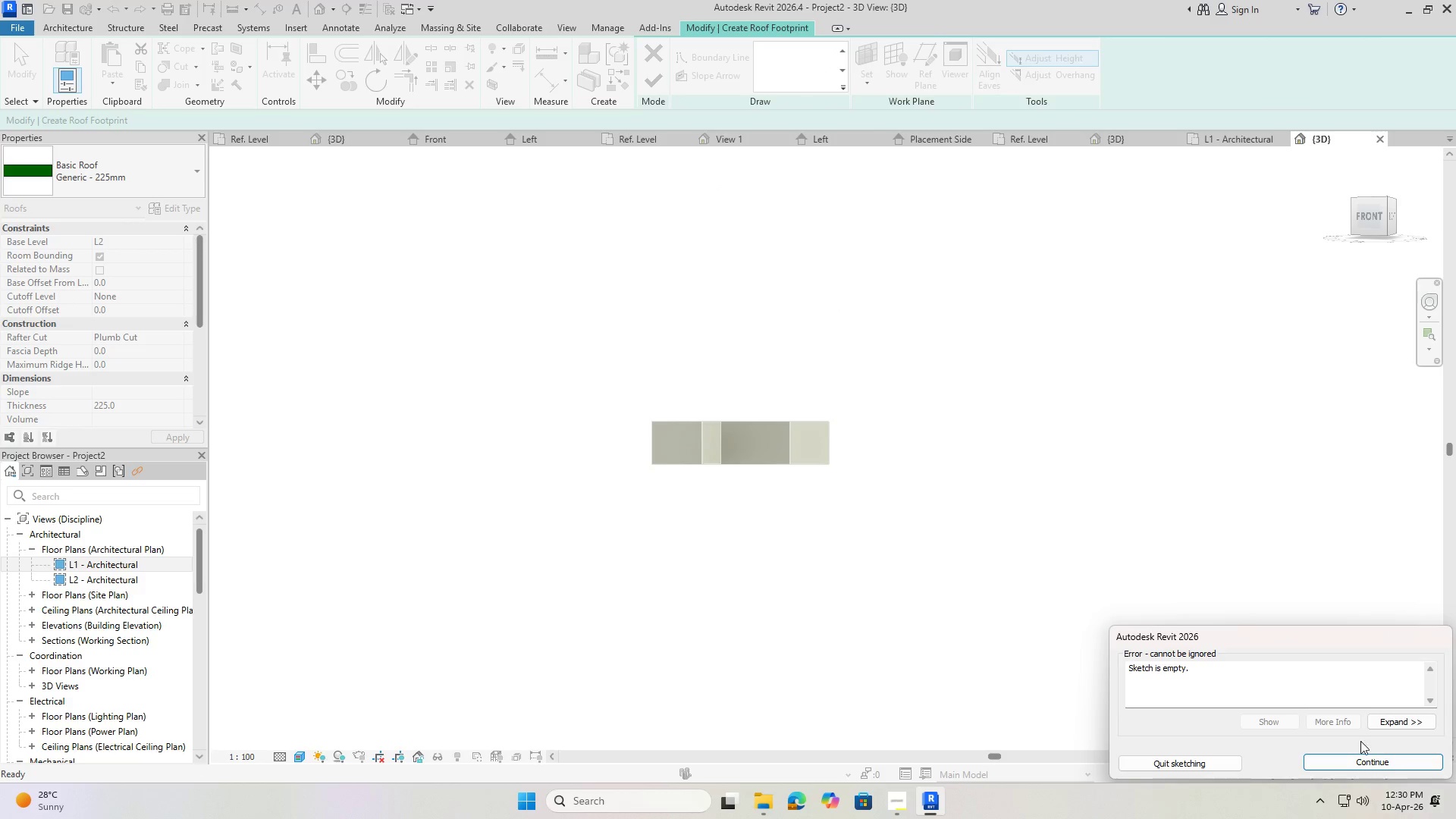 
left_click([1357, 757])
 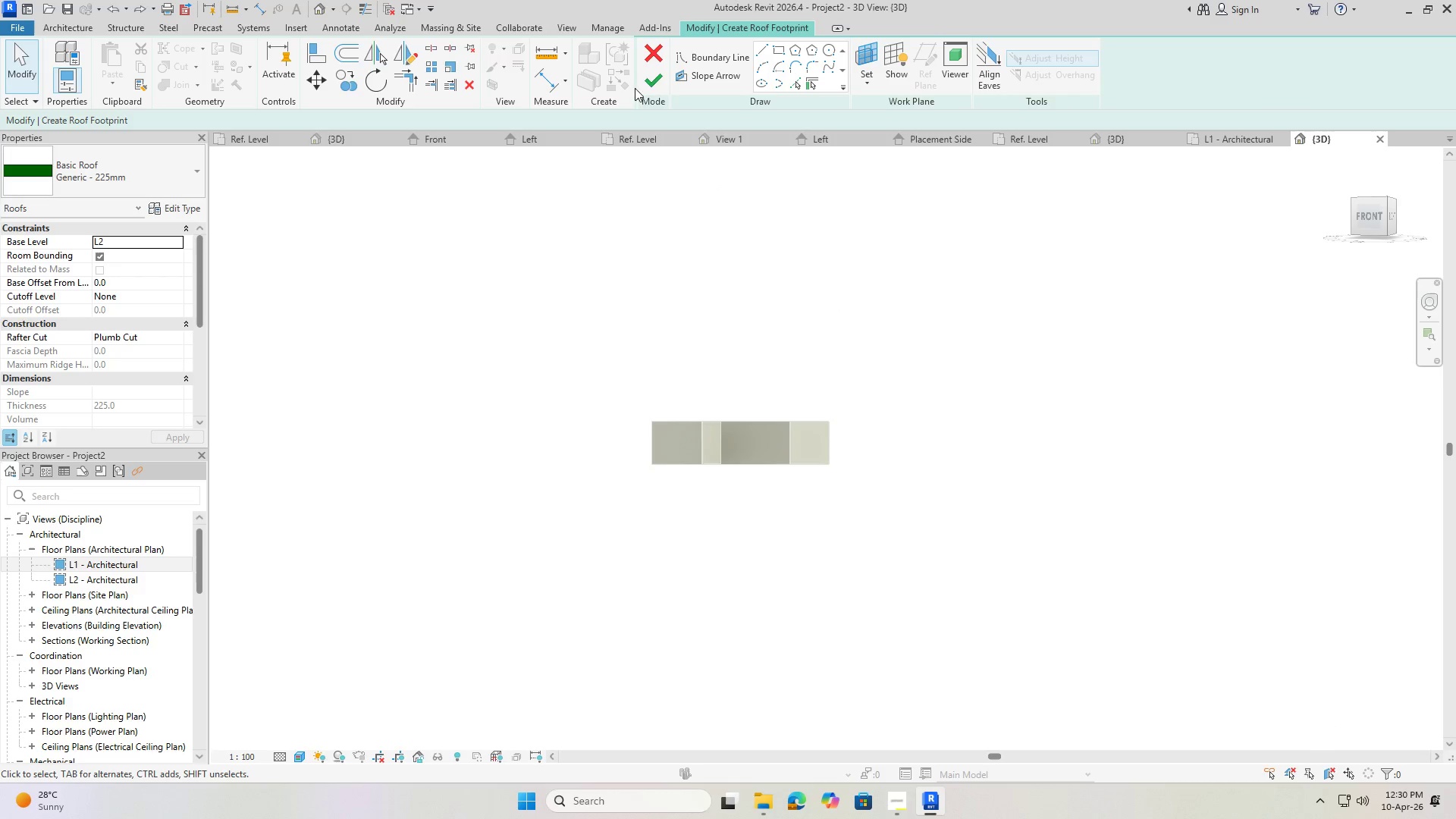 
left_click([652, 50])
 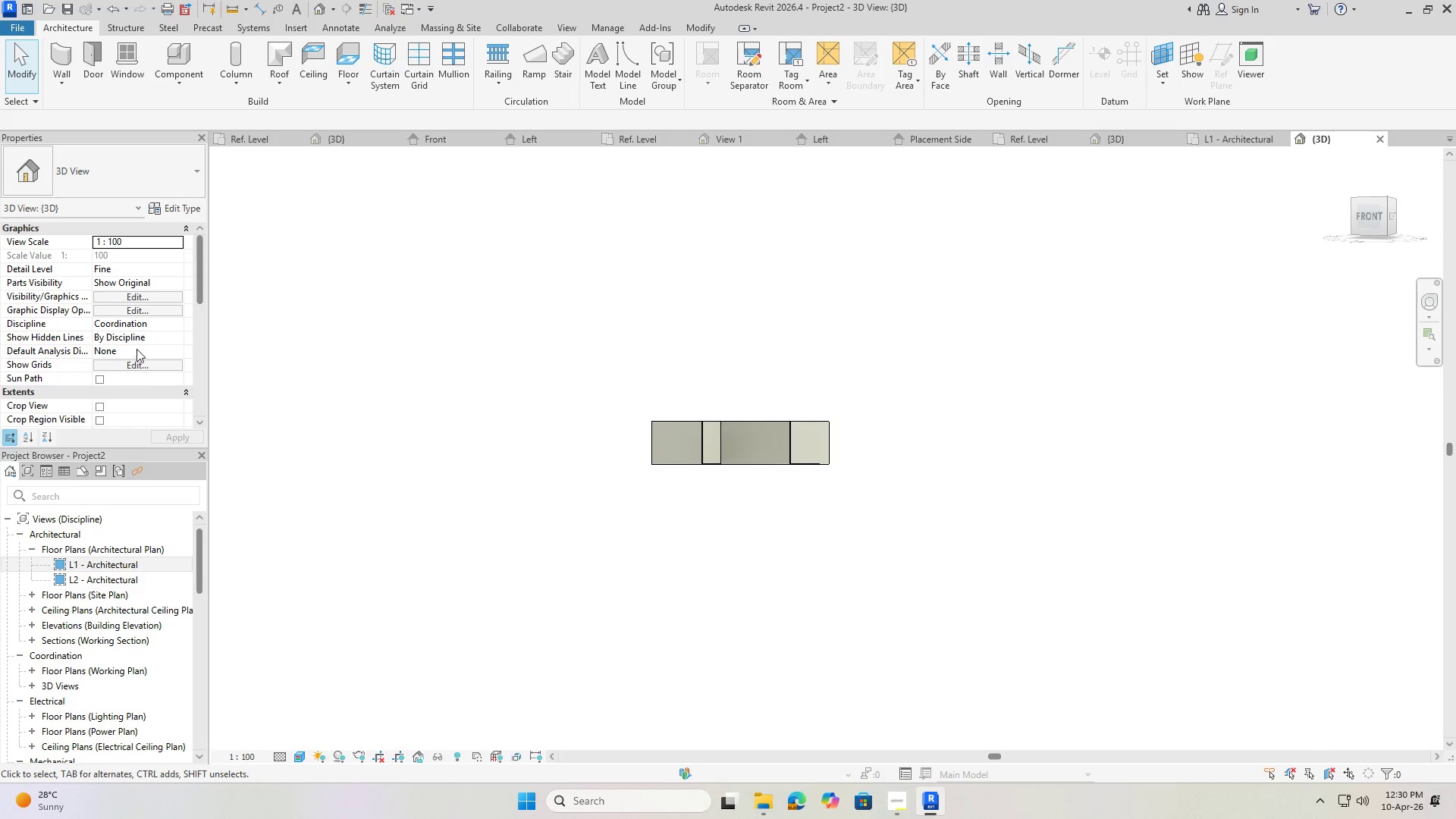 
double_click([95, 565])
 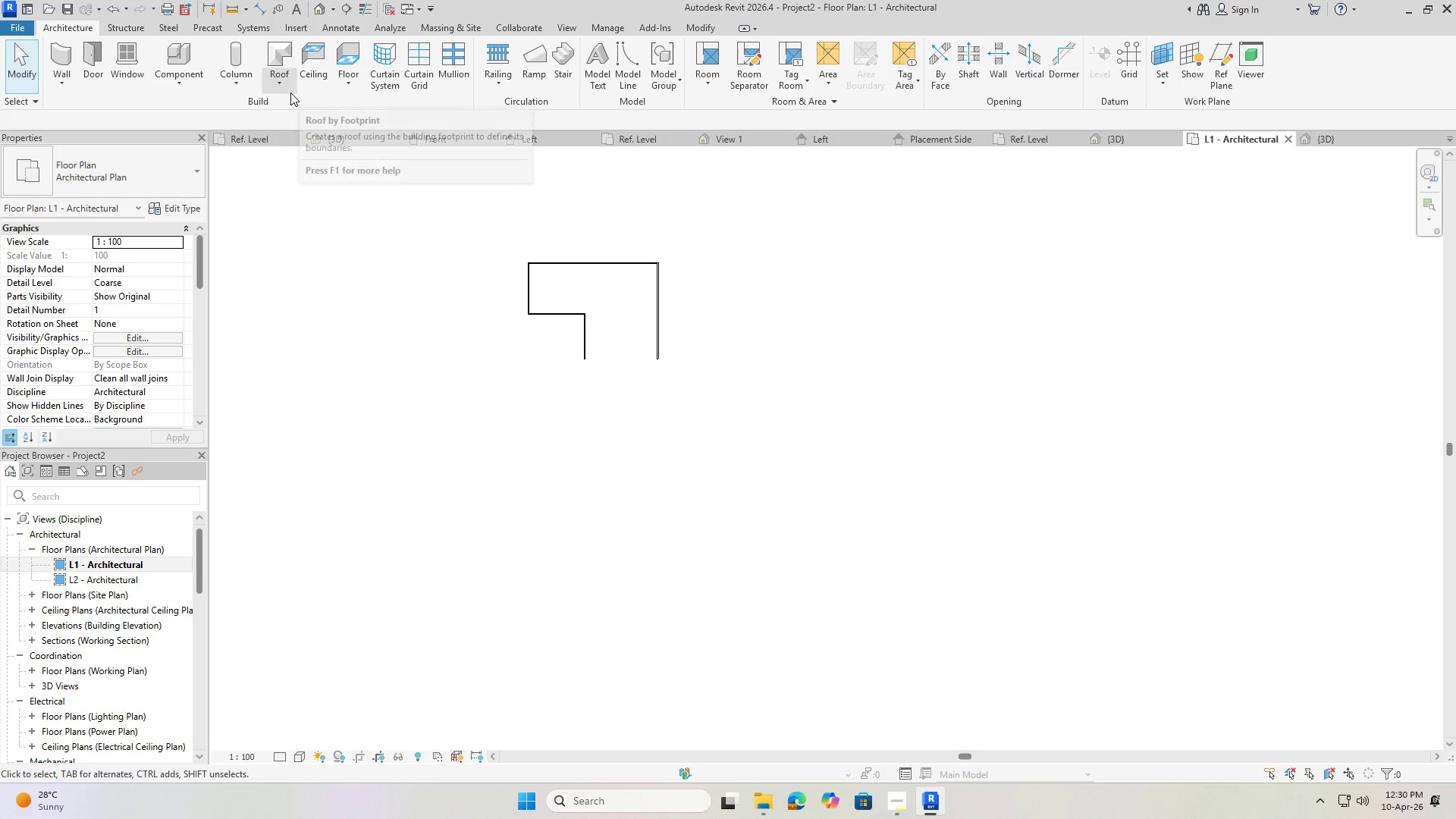 
left_click([315, 80])
 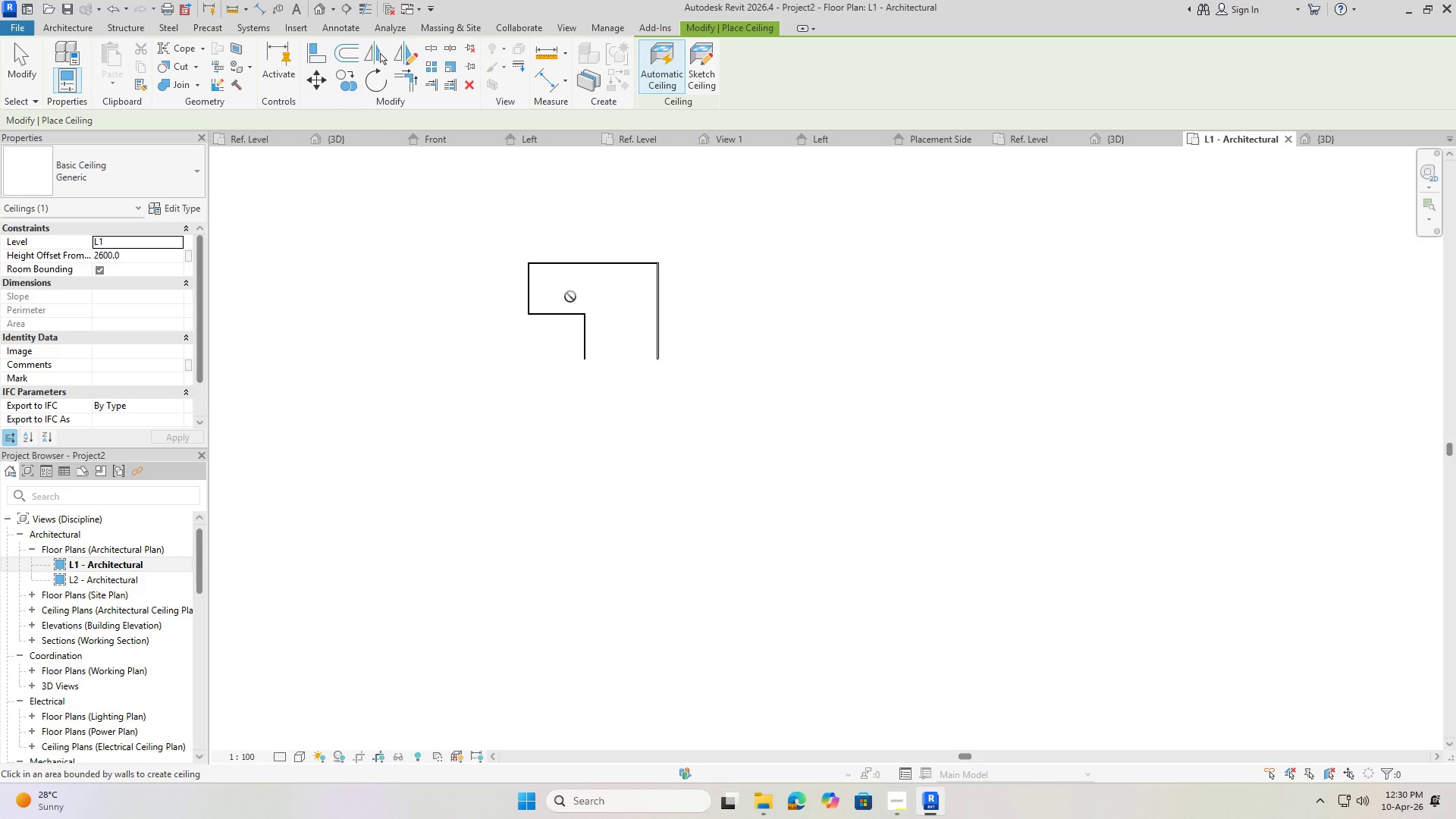 
wait(5.67)
 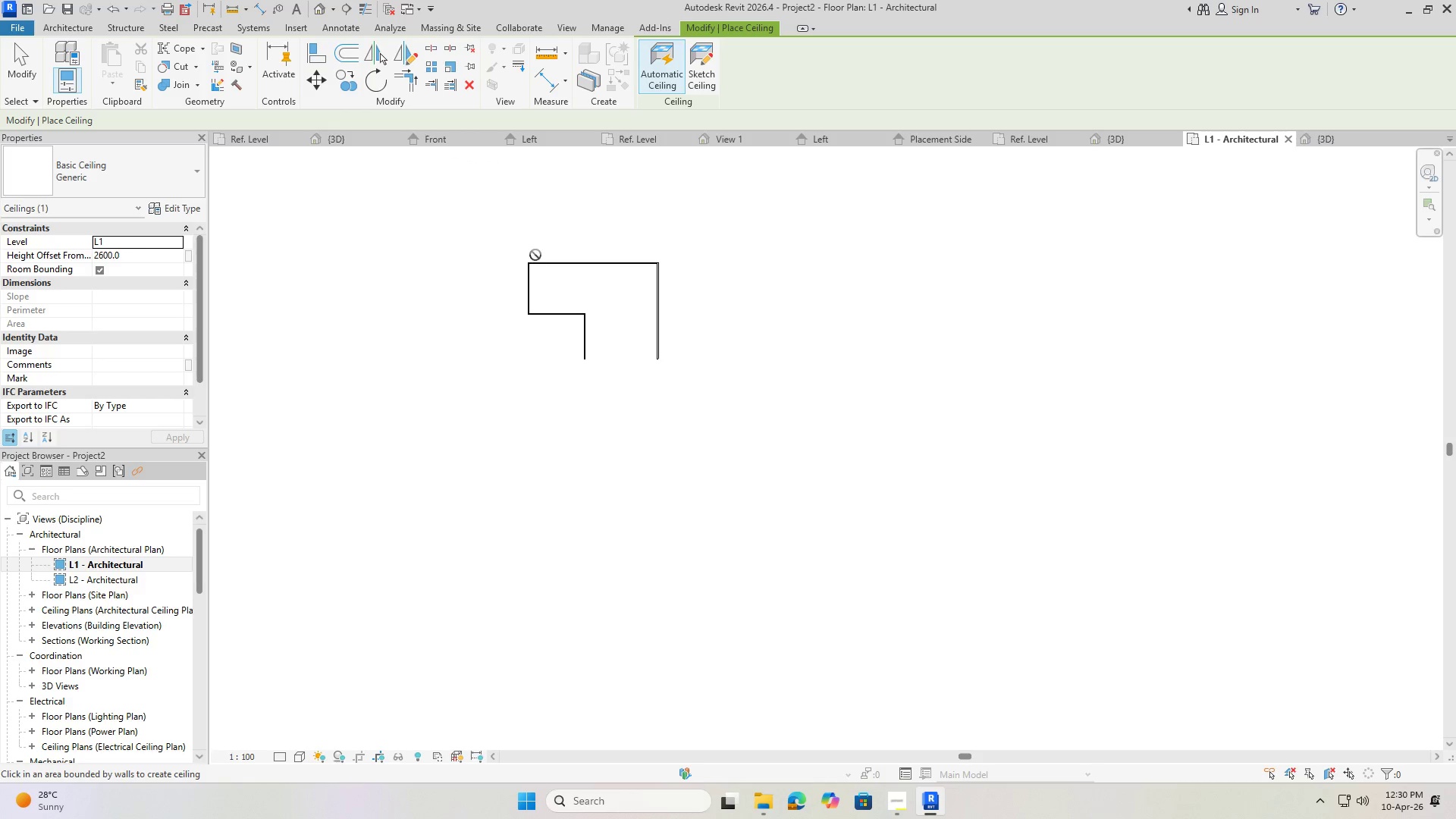 
key(Escape)
 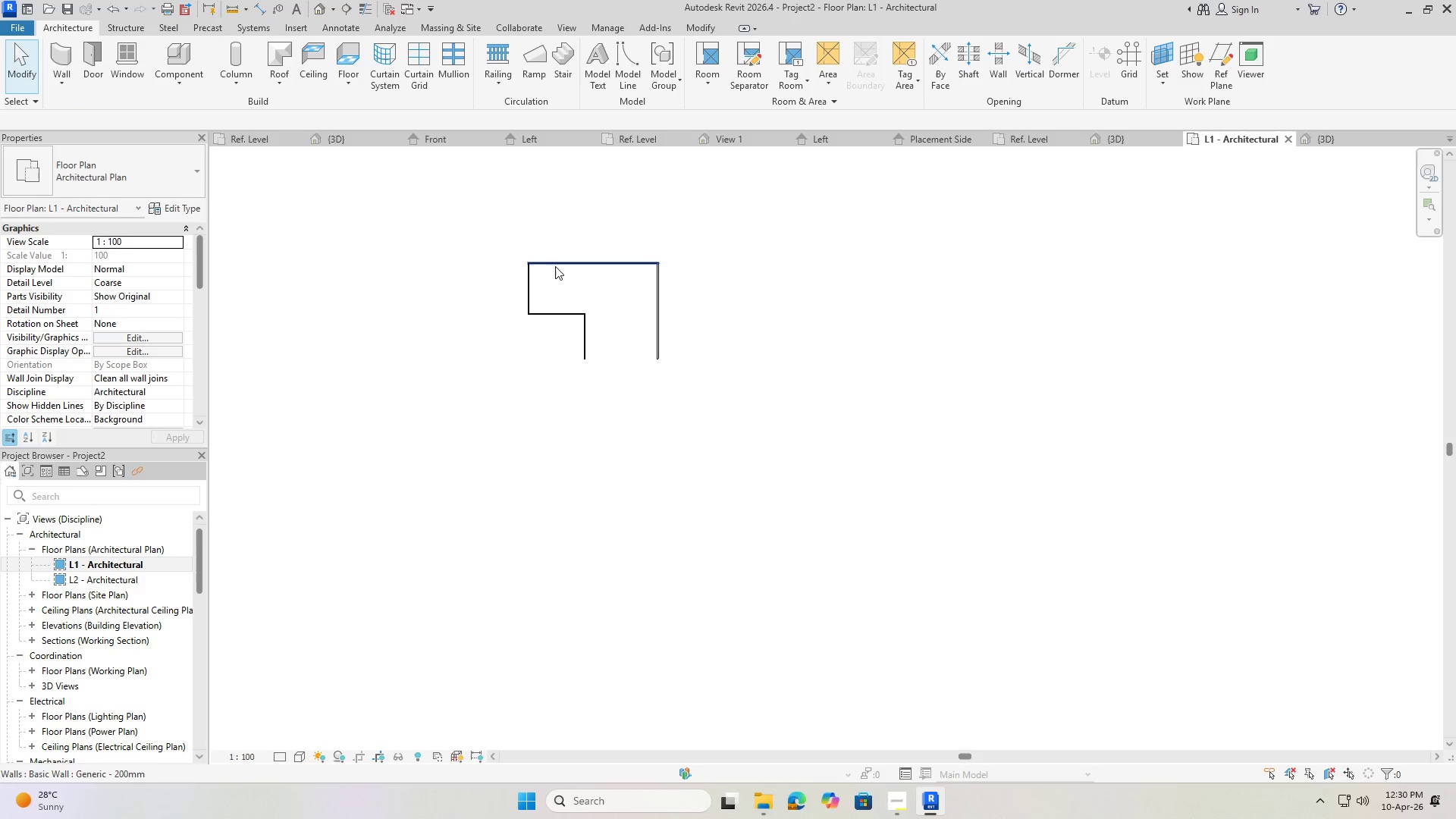 
key(Escape)
 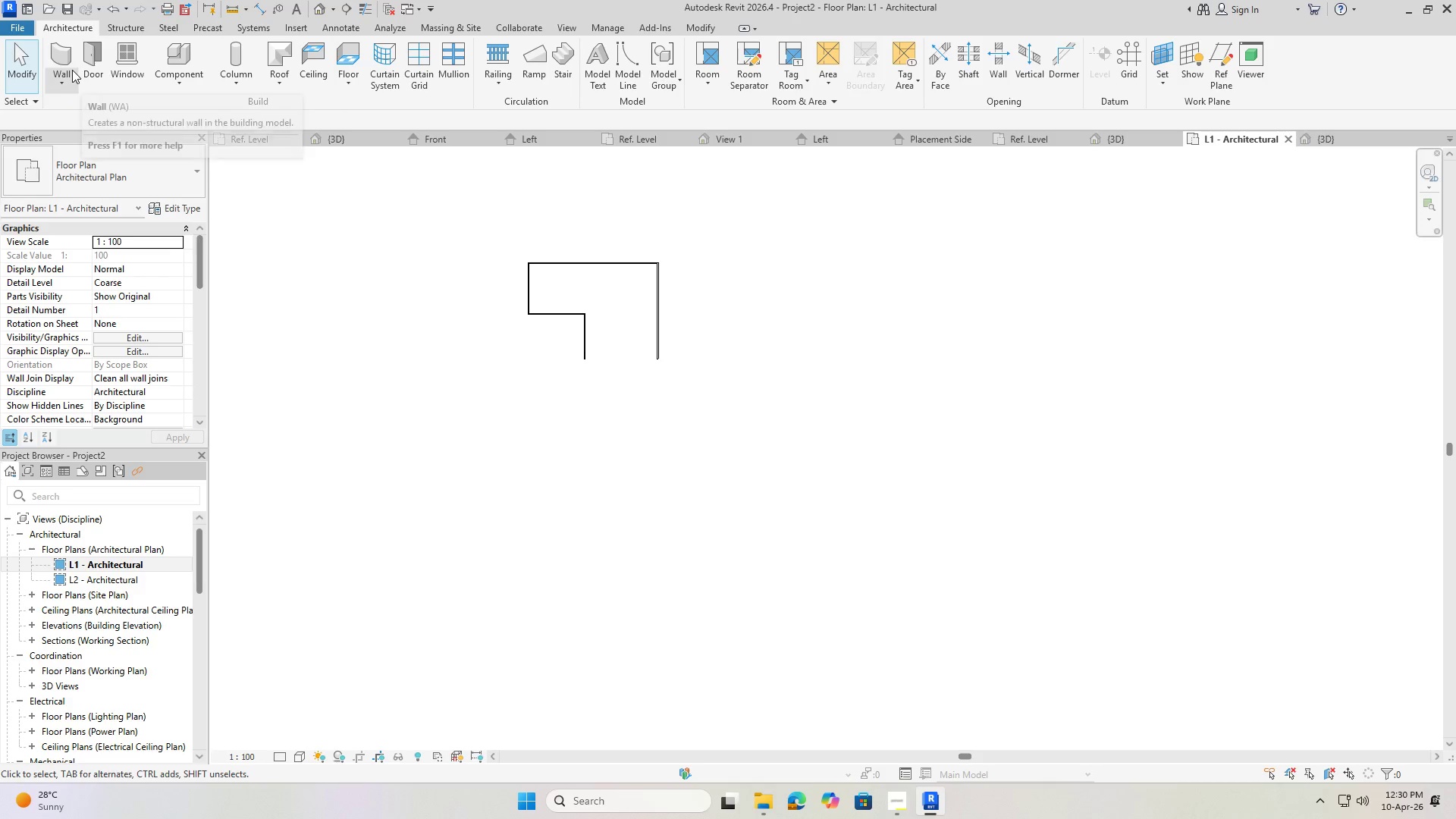 
left_click([71, 110])
 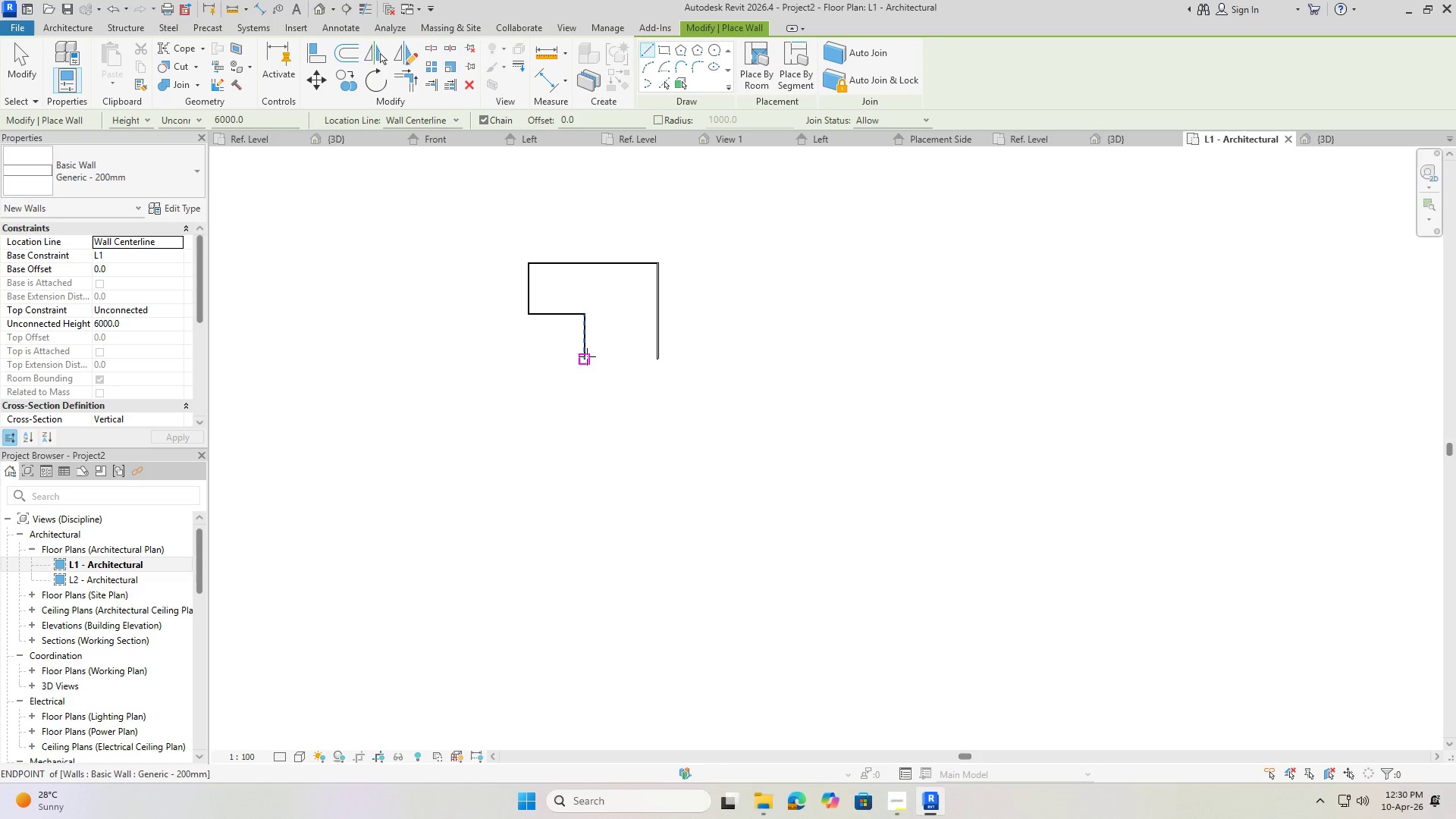 
left_click([587, 357])
 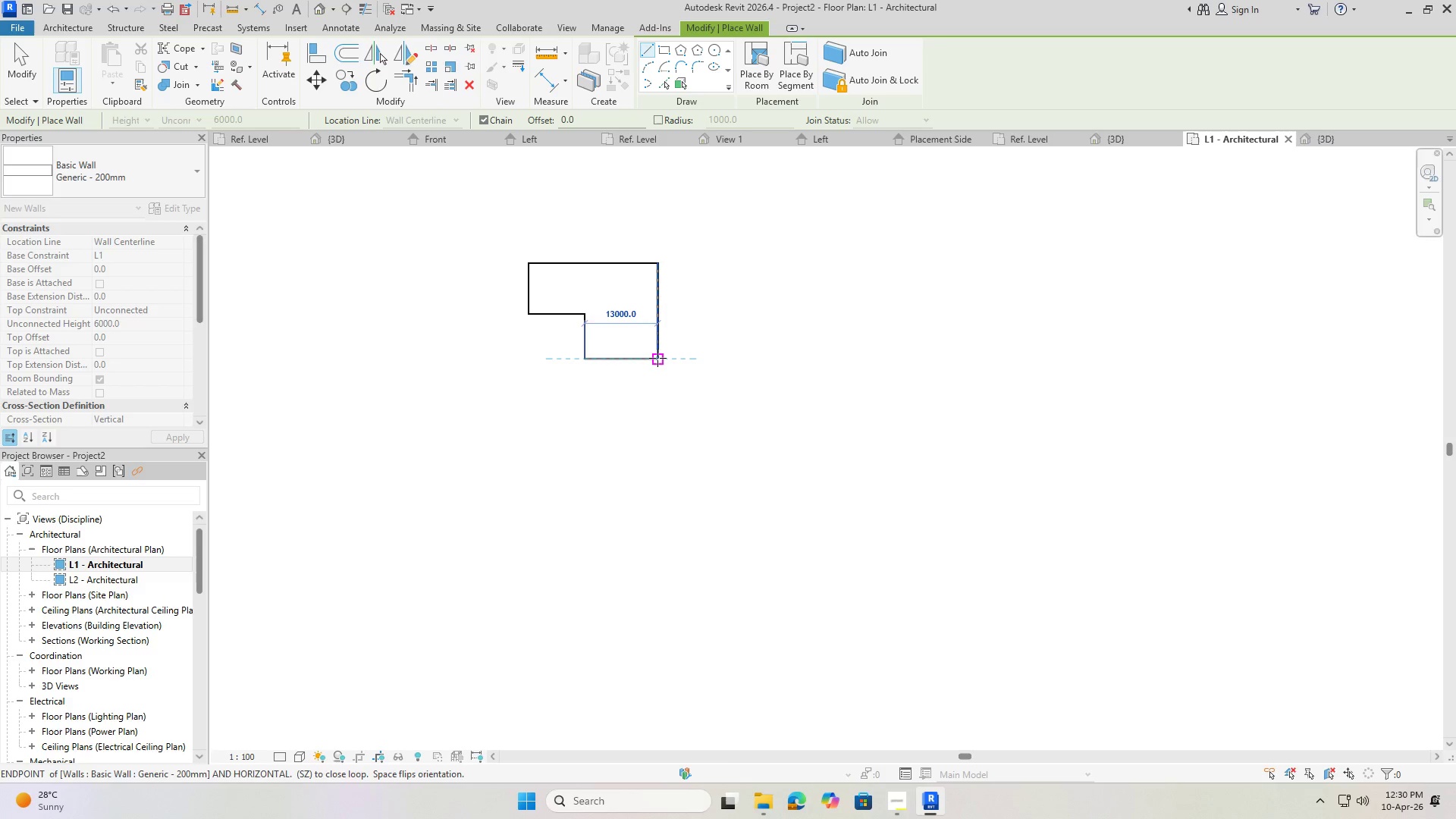 
left_click([657, 358])
 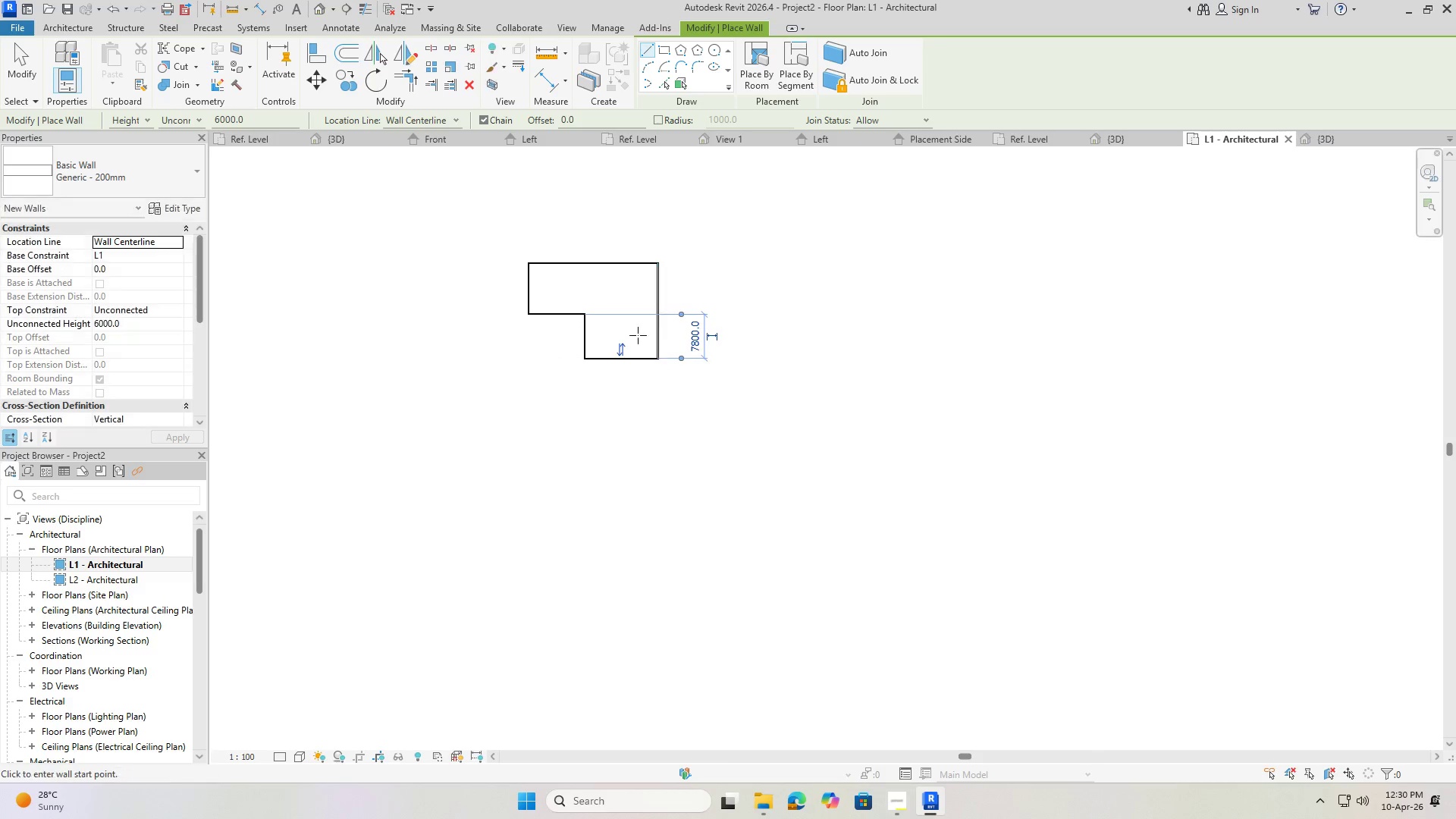 
key(Escape)
 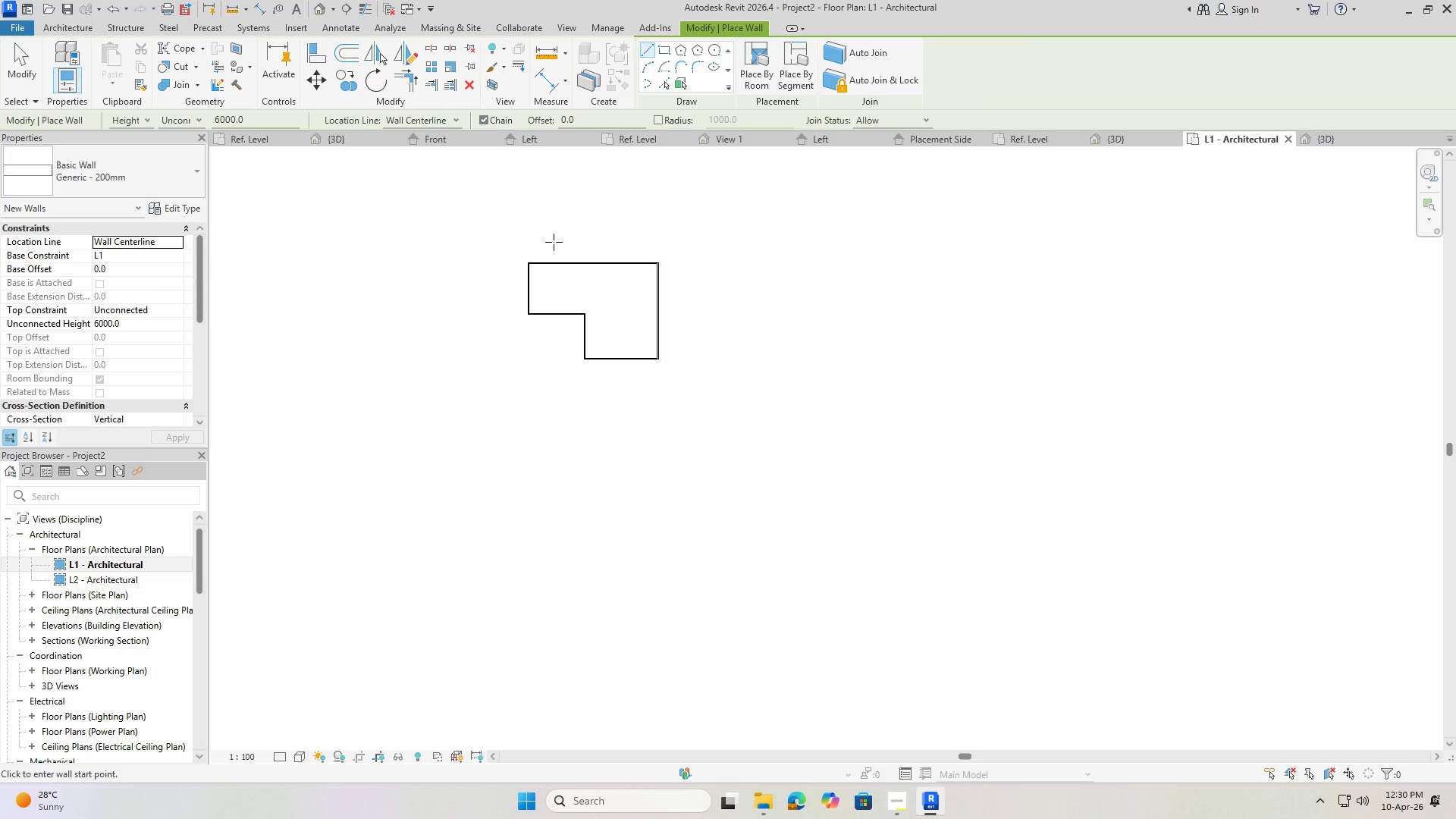 
key(Escape)
 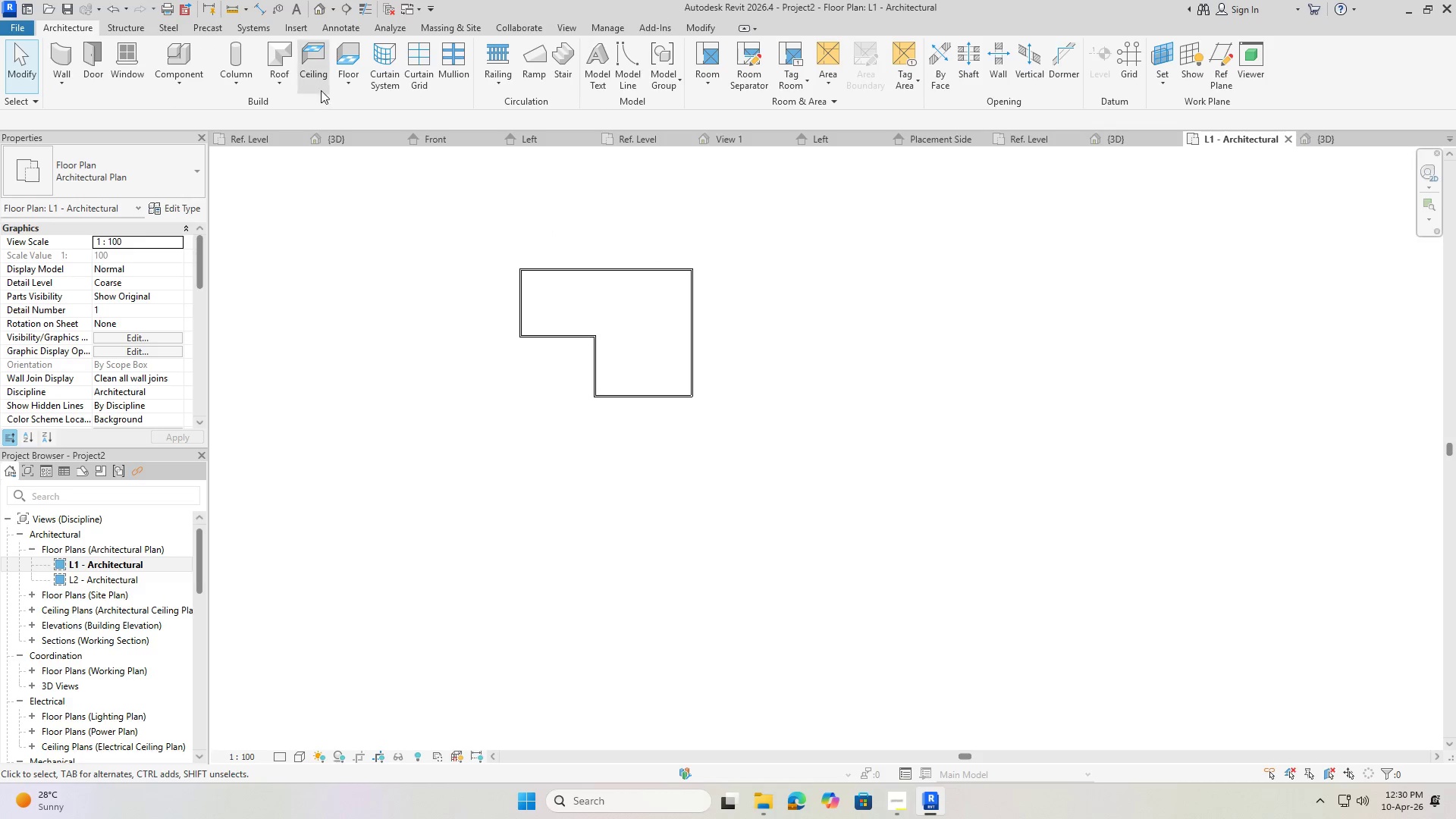 
scroll: coordinate [552, 244], scroll_direction: up, amount: 2.0
 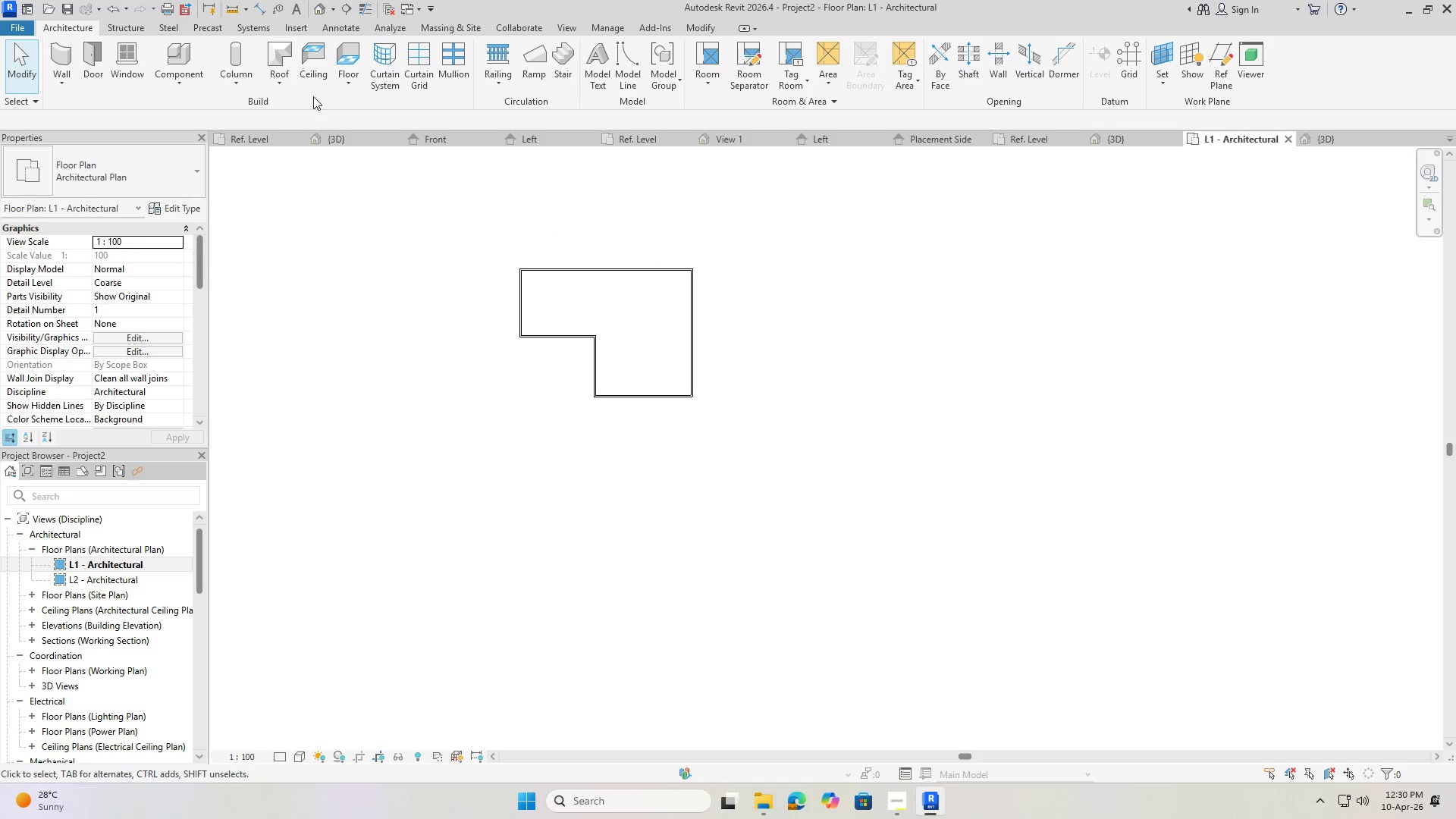 
left_click([312, 57])
 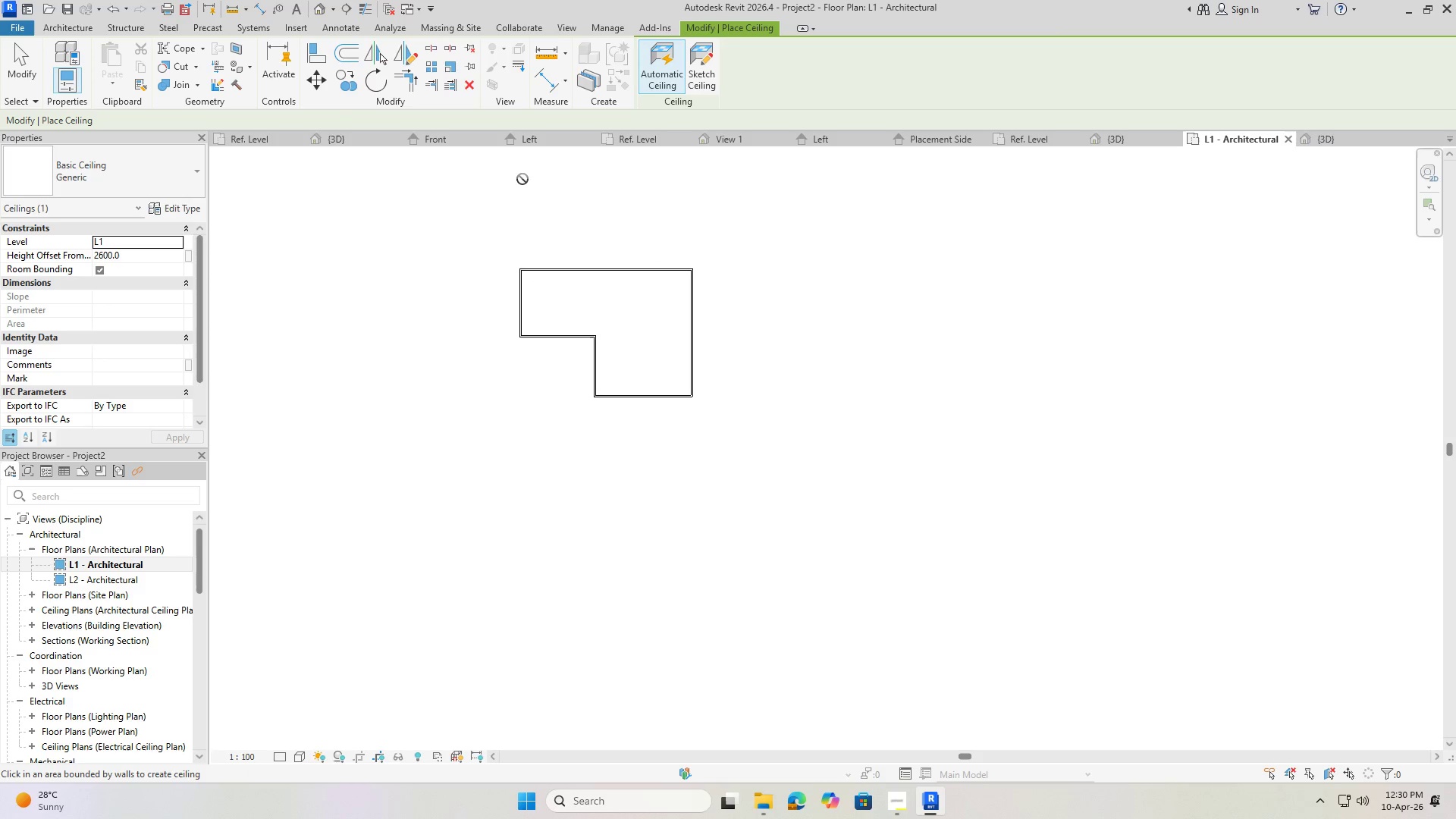 
wait(5.97)
 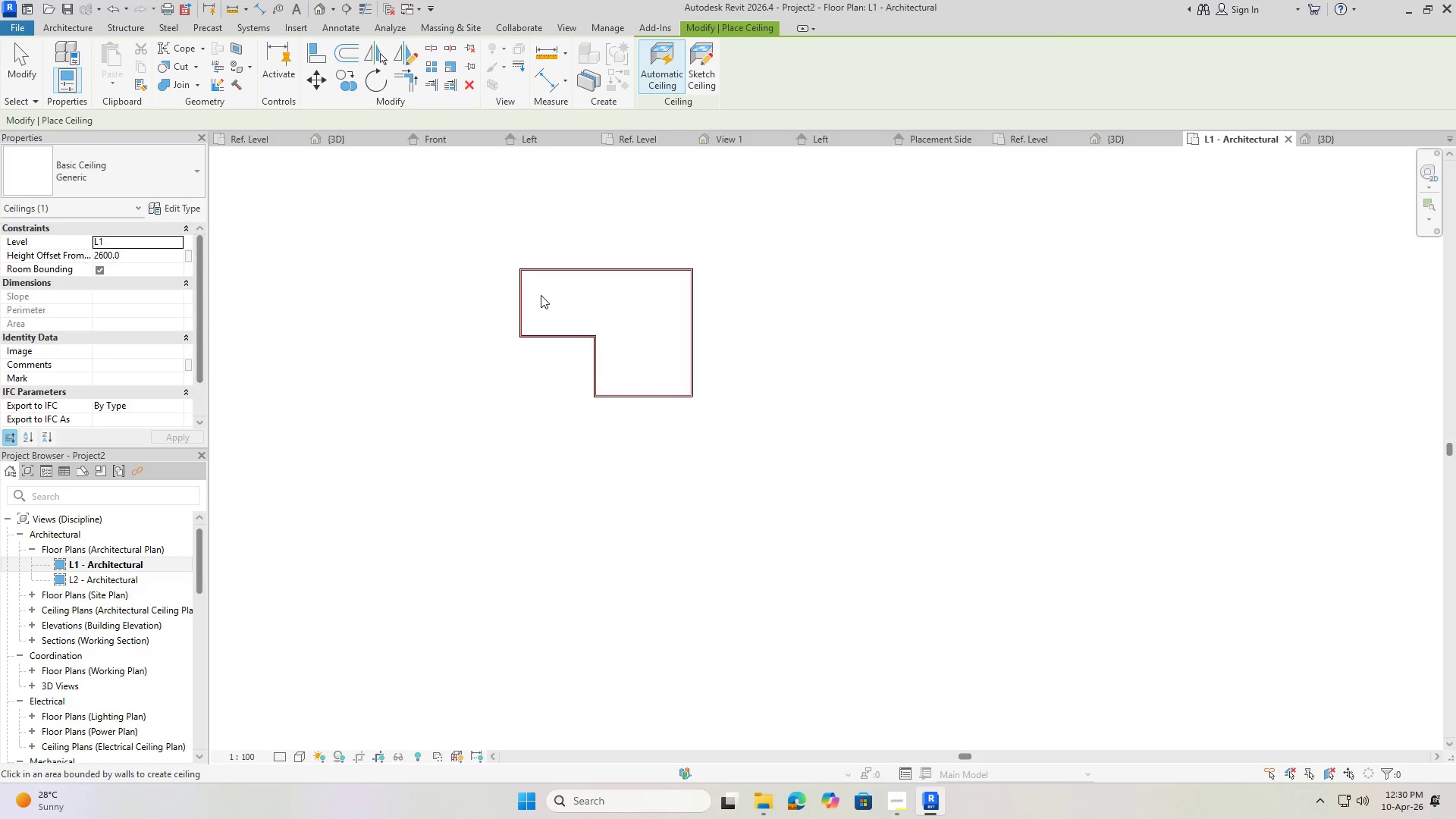 
left_click([713, 80])
 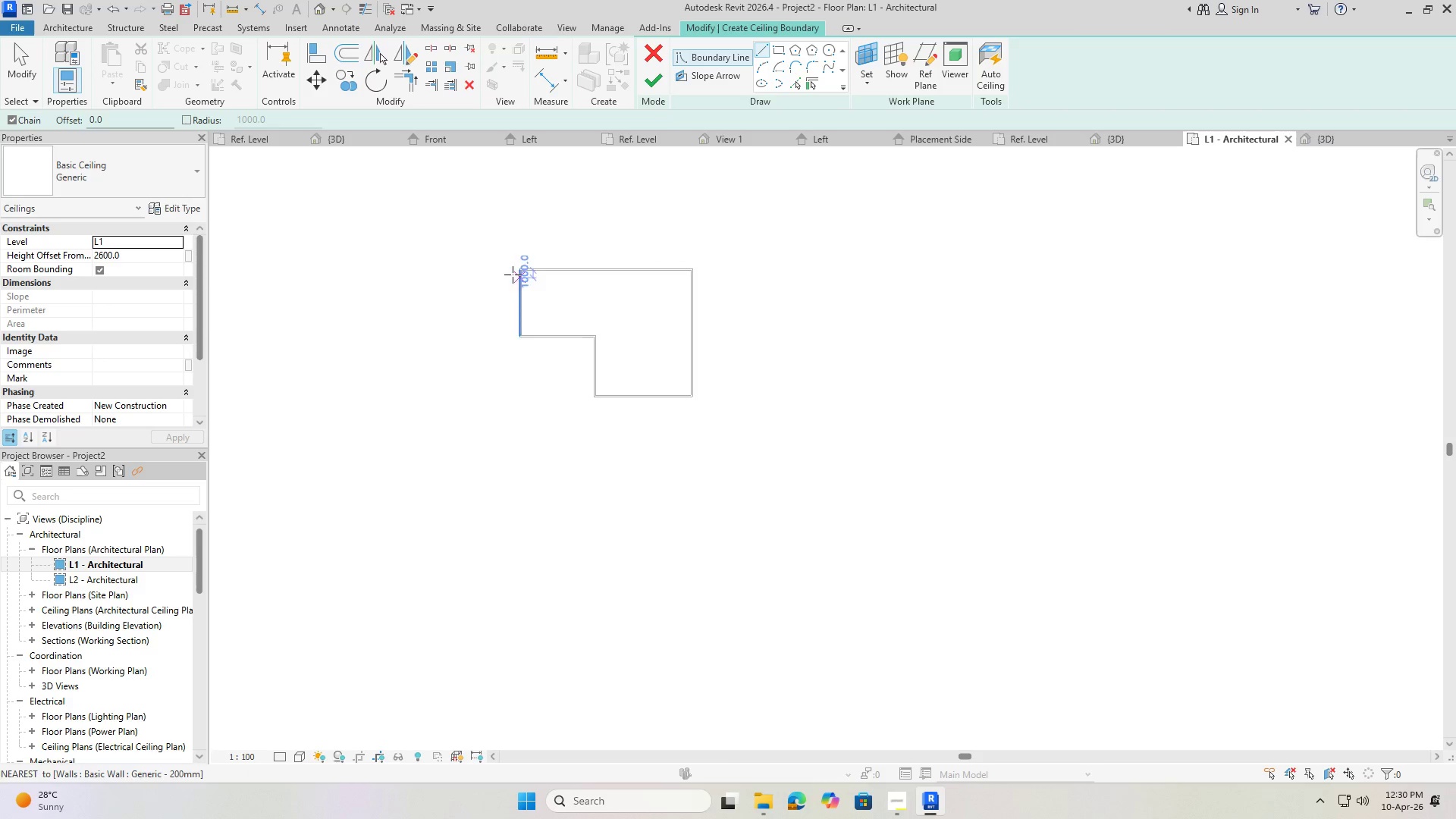 
scroll: coordinate [521, 252], scroll_direction: up, amount: 10.0
 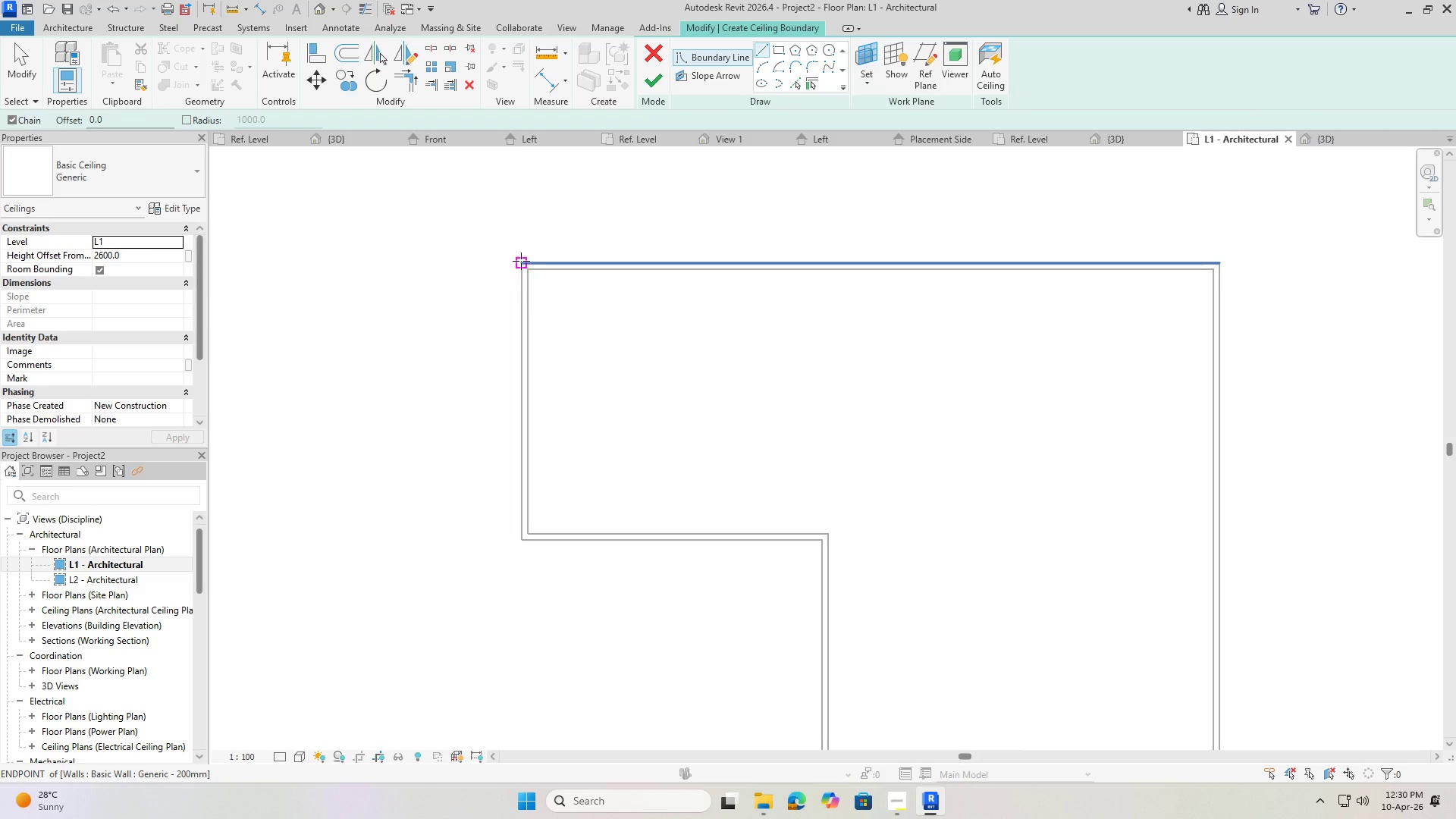 
left_click([521, 261])
 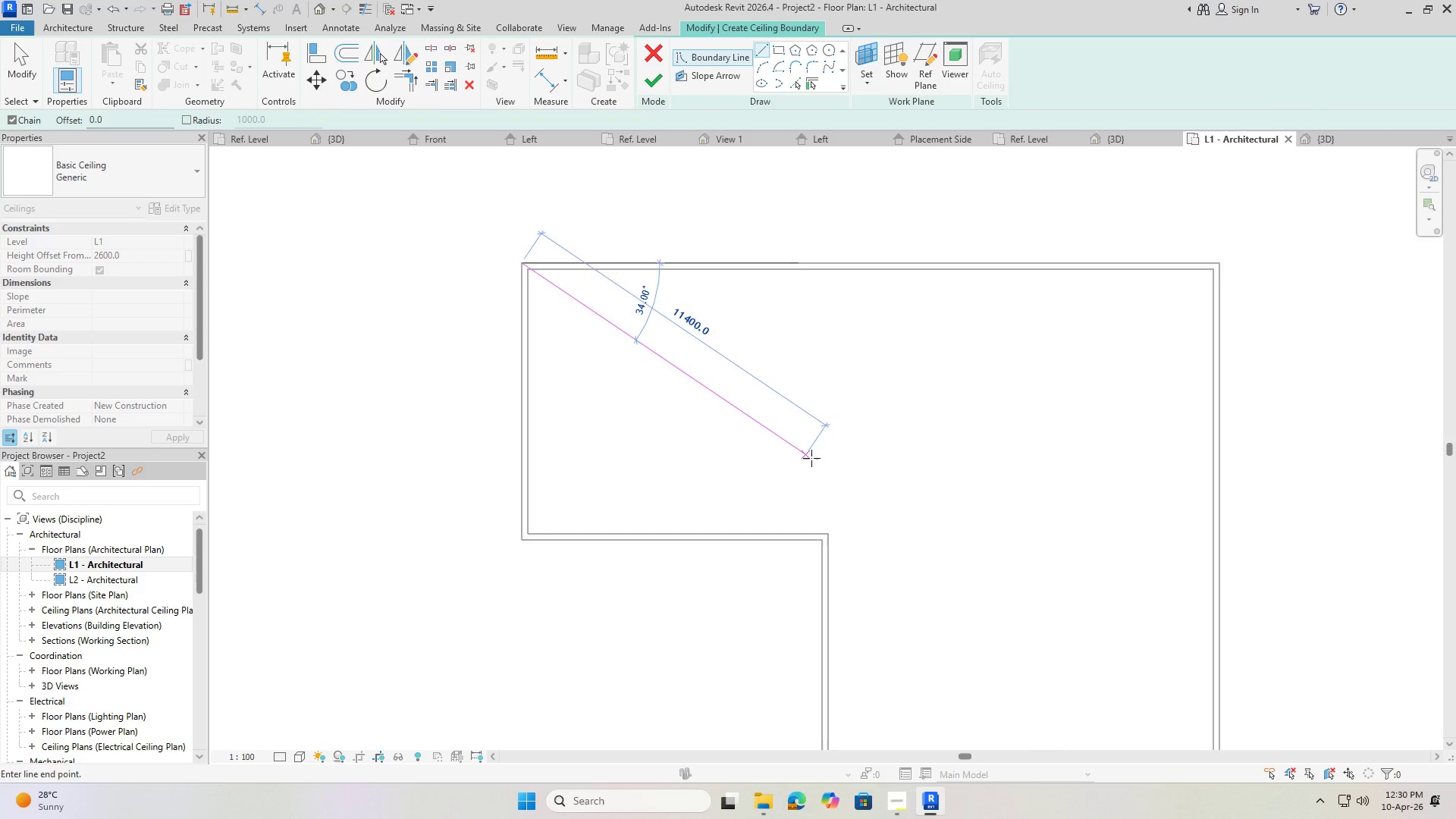 
scroll: coordinate [563, 290], scroll_direction: down, amount: 1.0
 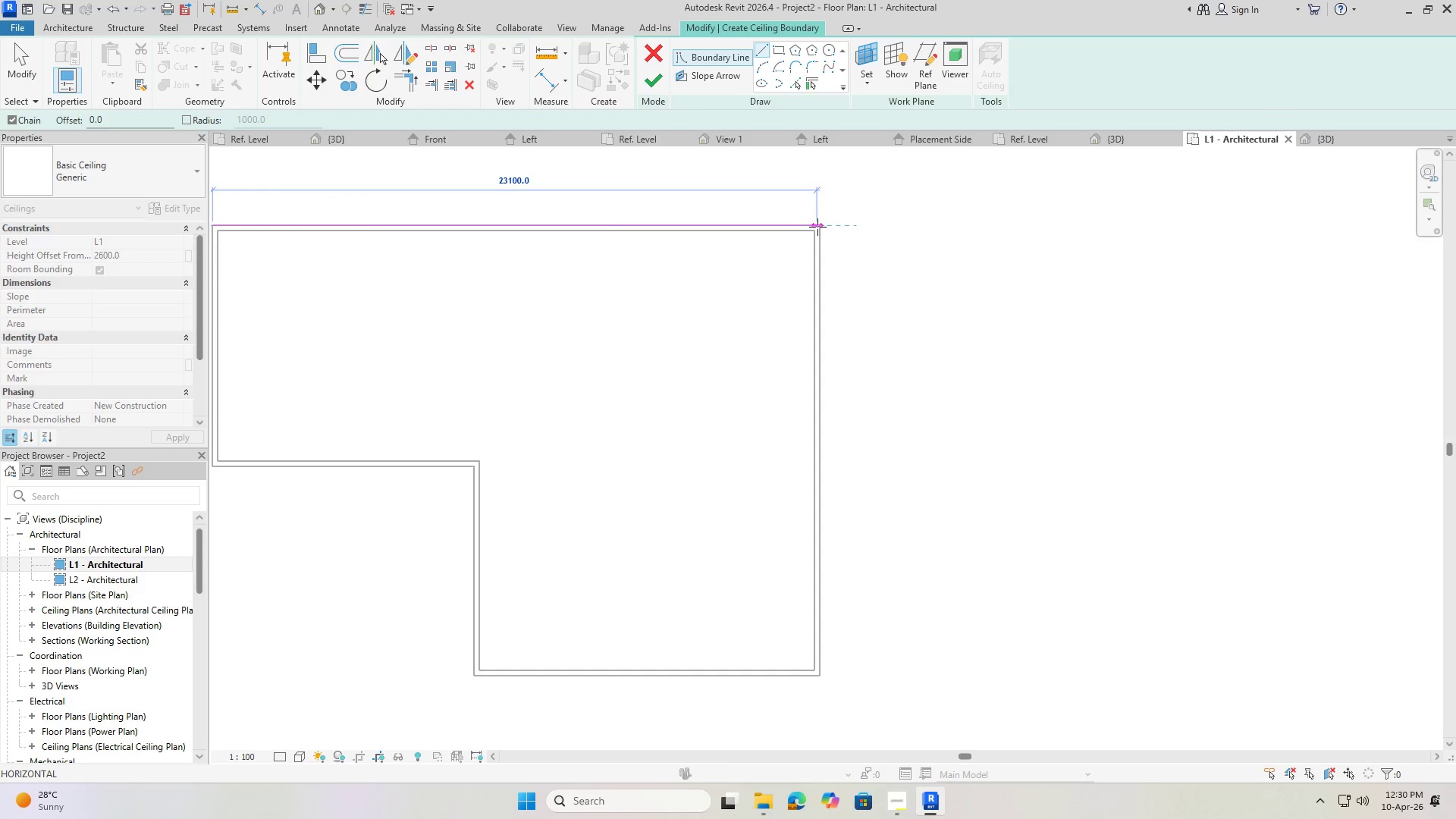 
left_click([821, 226])
 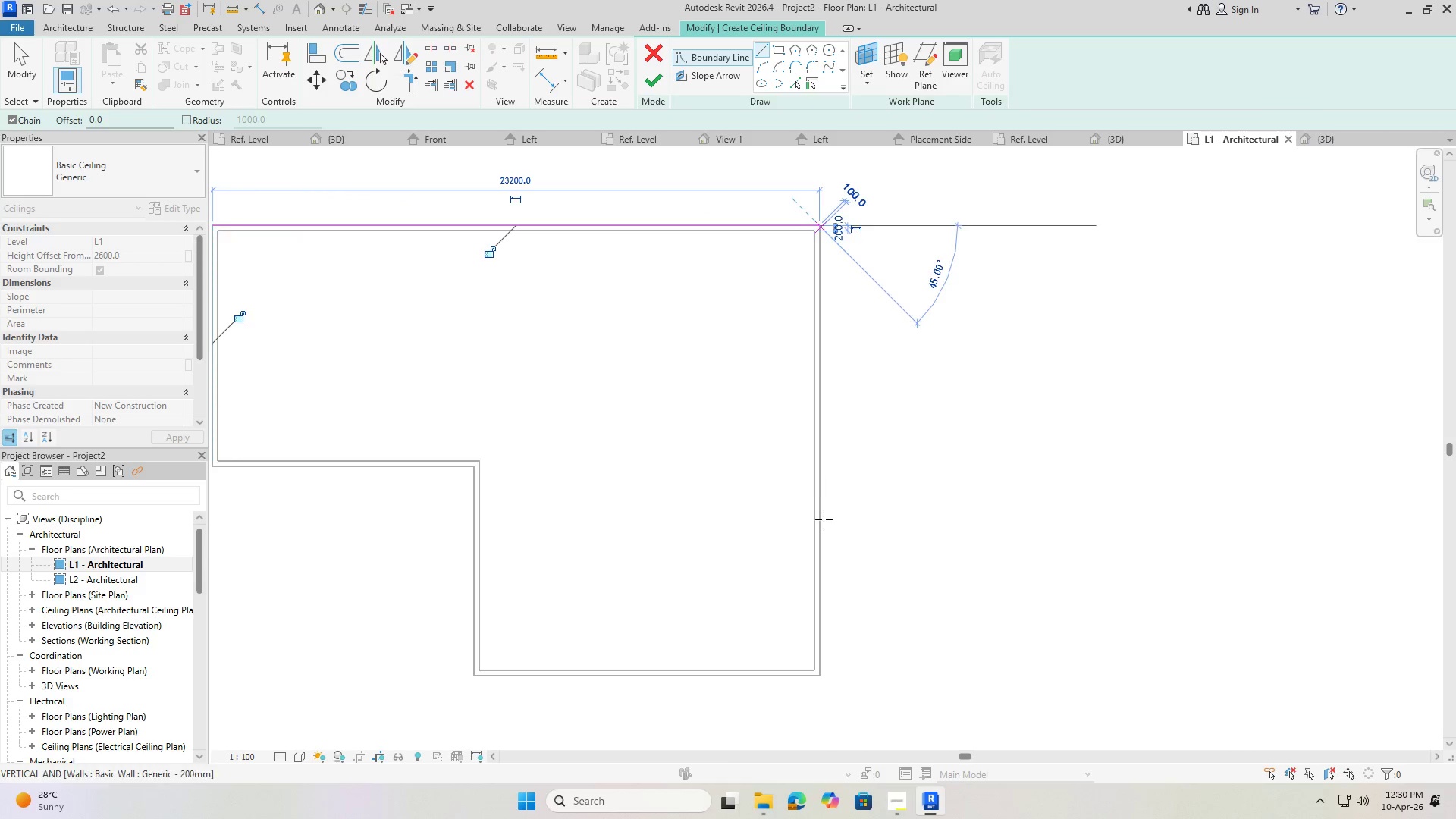 
scroll: coordinate [817, 440], scroll_direction: down, amount: 1.0
 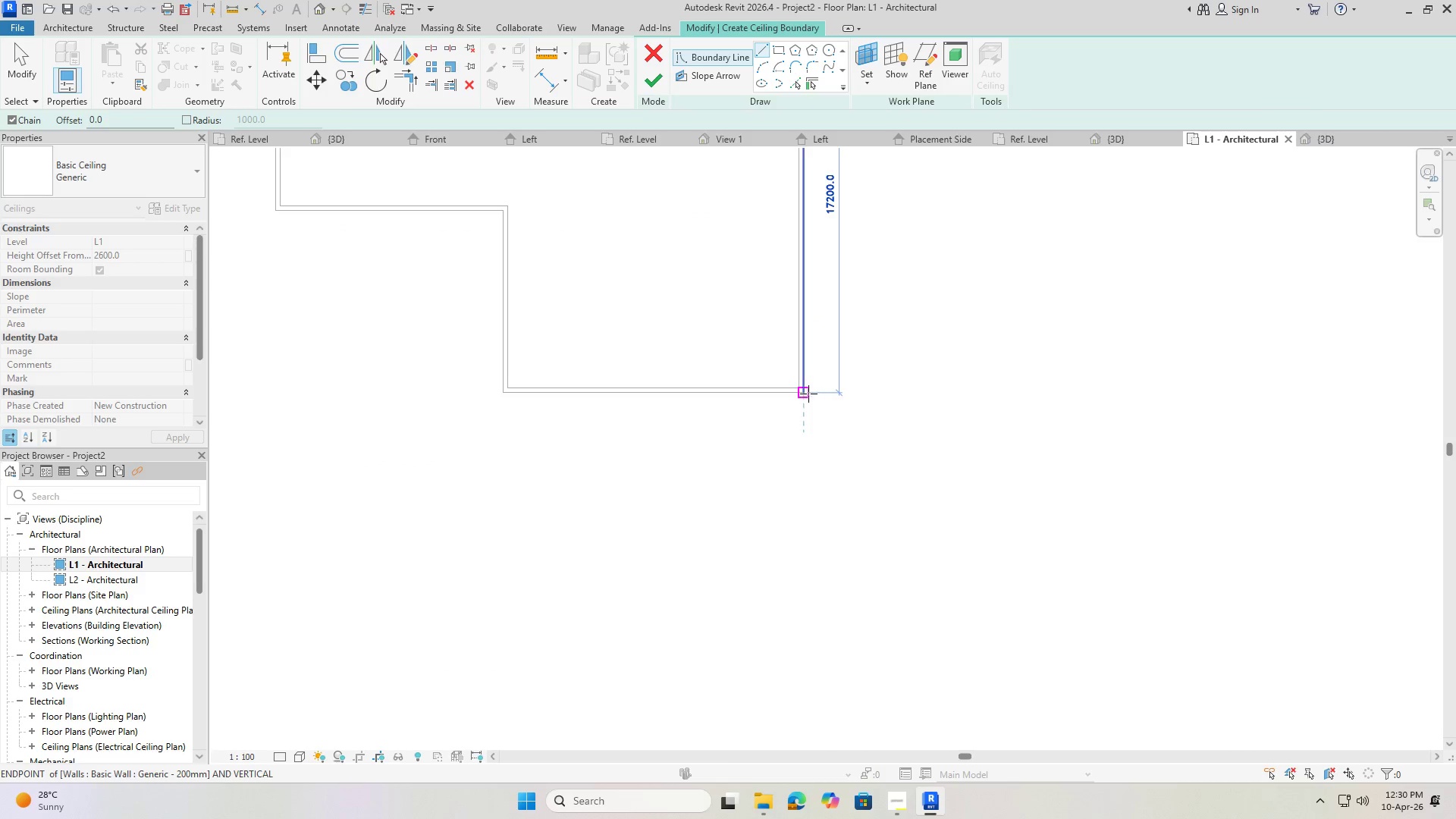 
left_click([806, 392])
 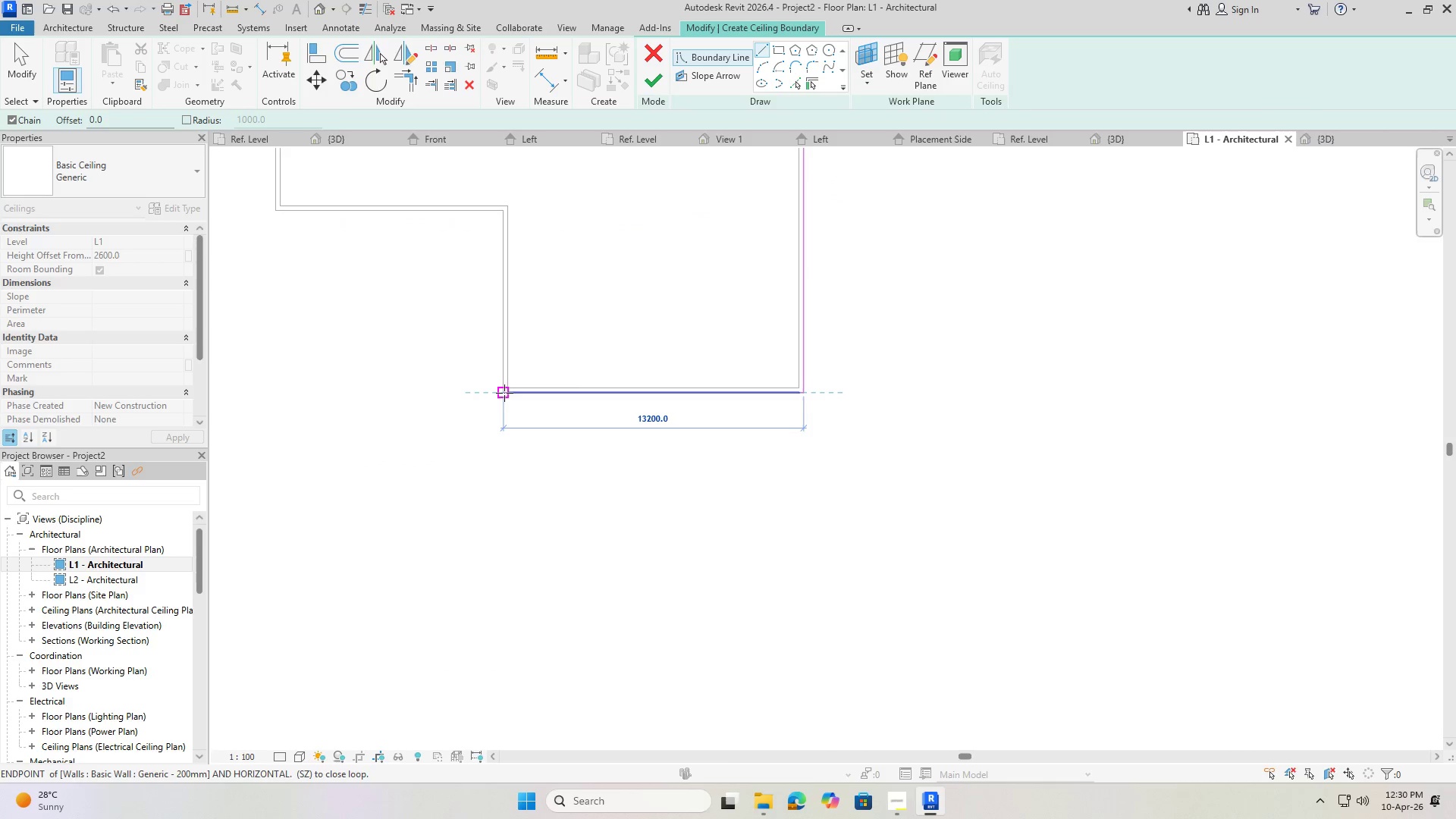 
left_click([504, 393])
 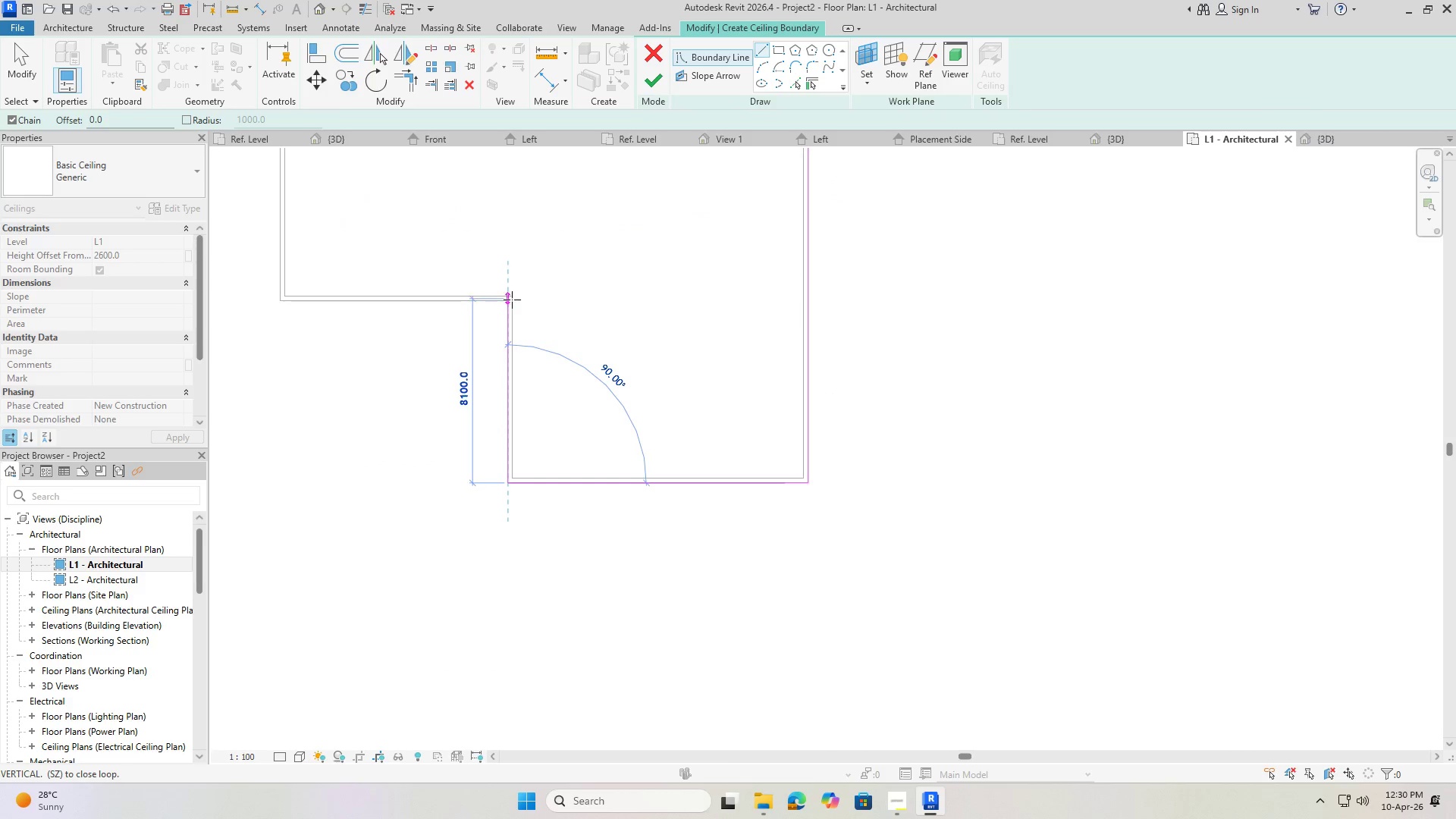 
left_click([508, 300])
 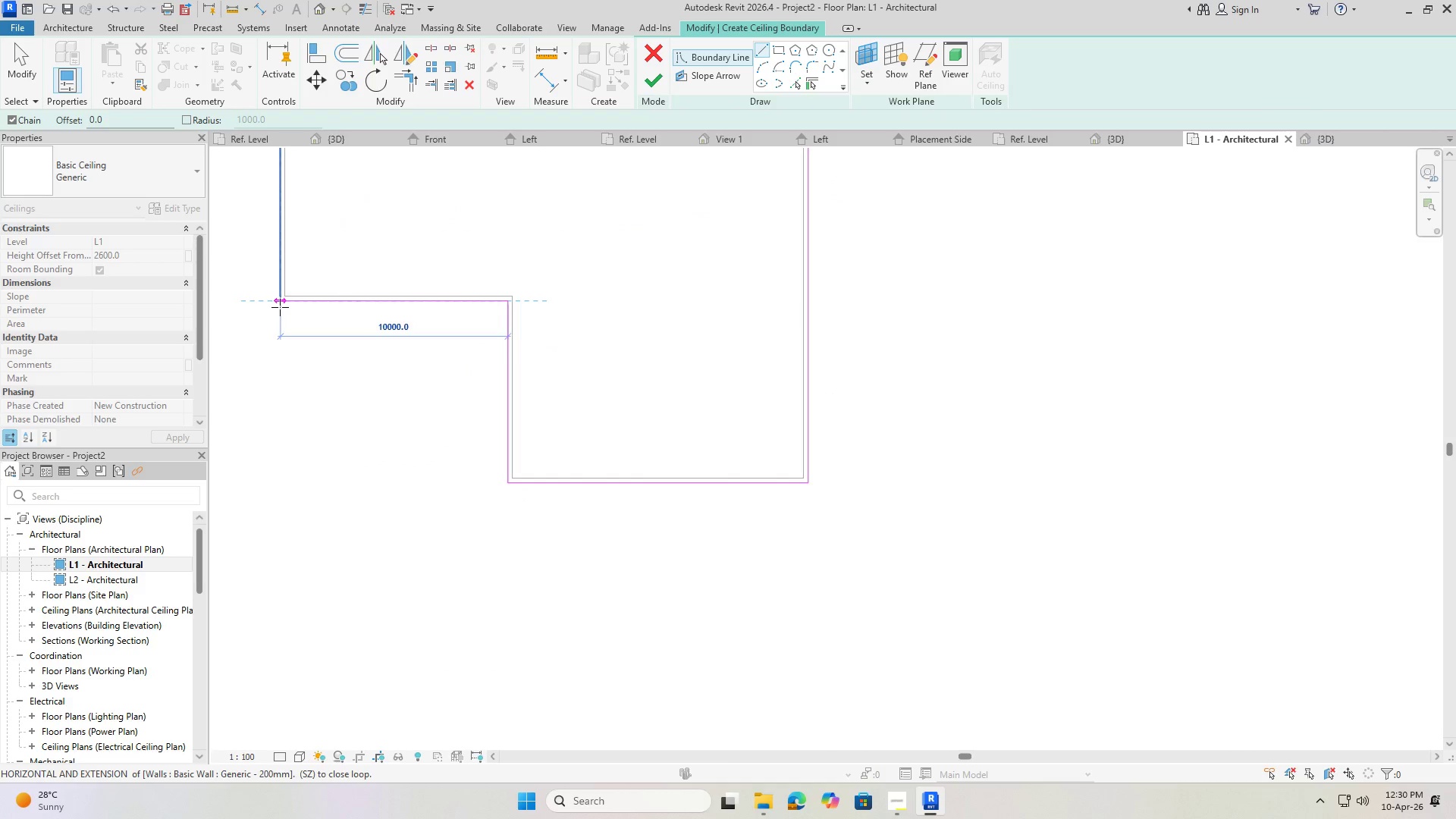 
left_click([280, 307])
 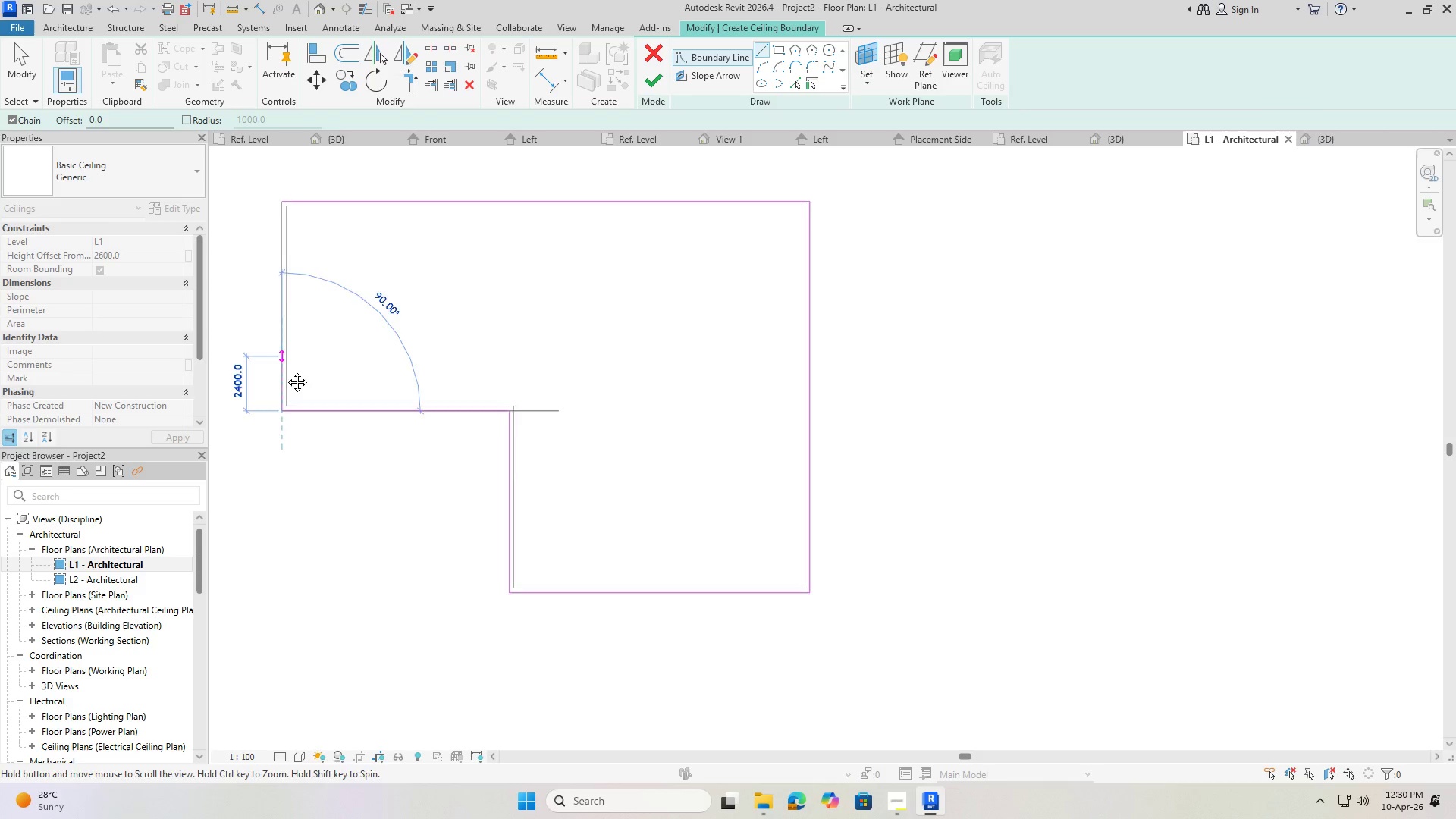 
scroll: coordinate [286, 365], scroll_direction: down, amount: 1.0
 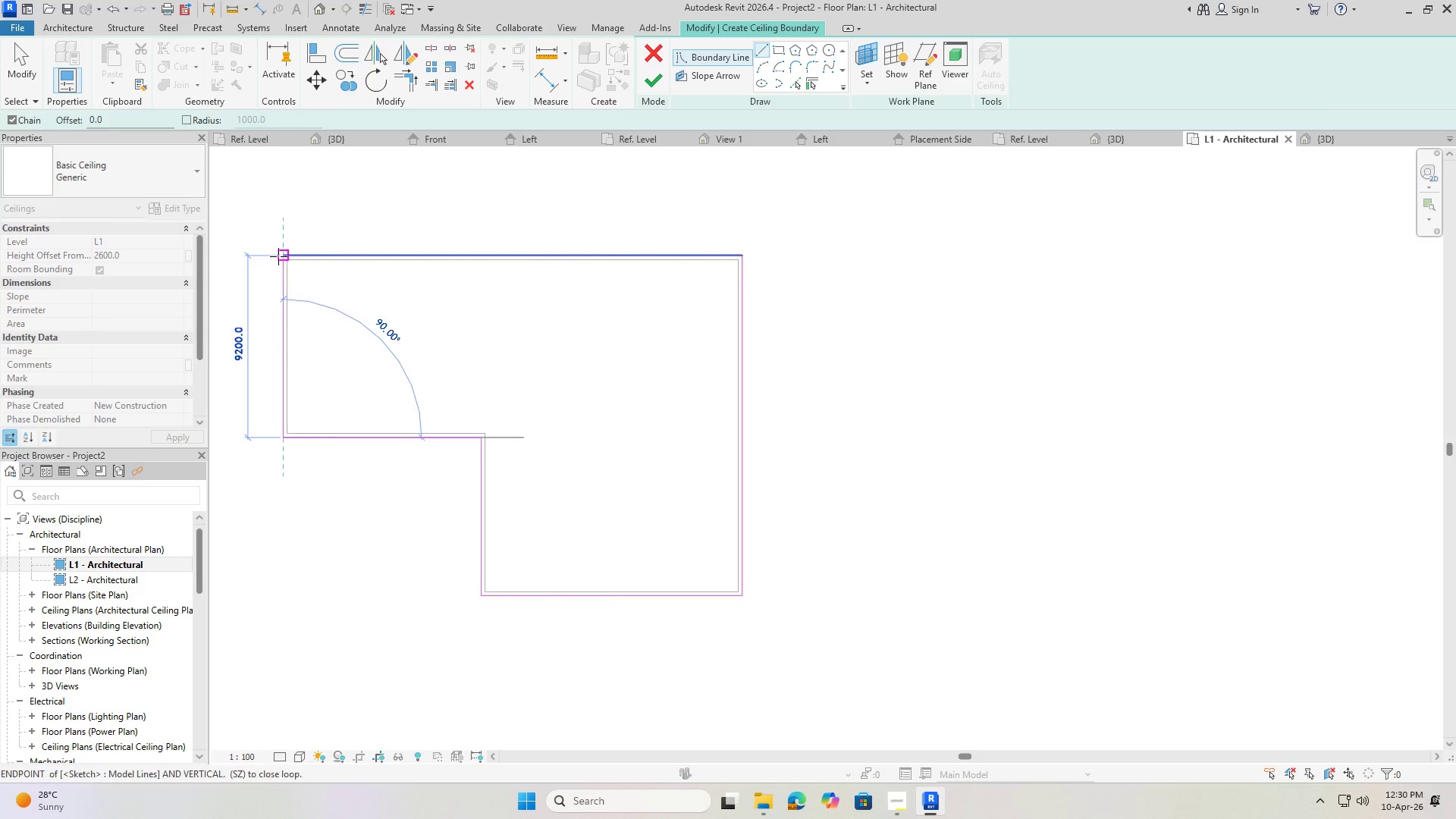 
left_click([278, 256])
 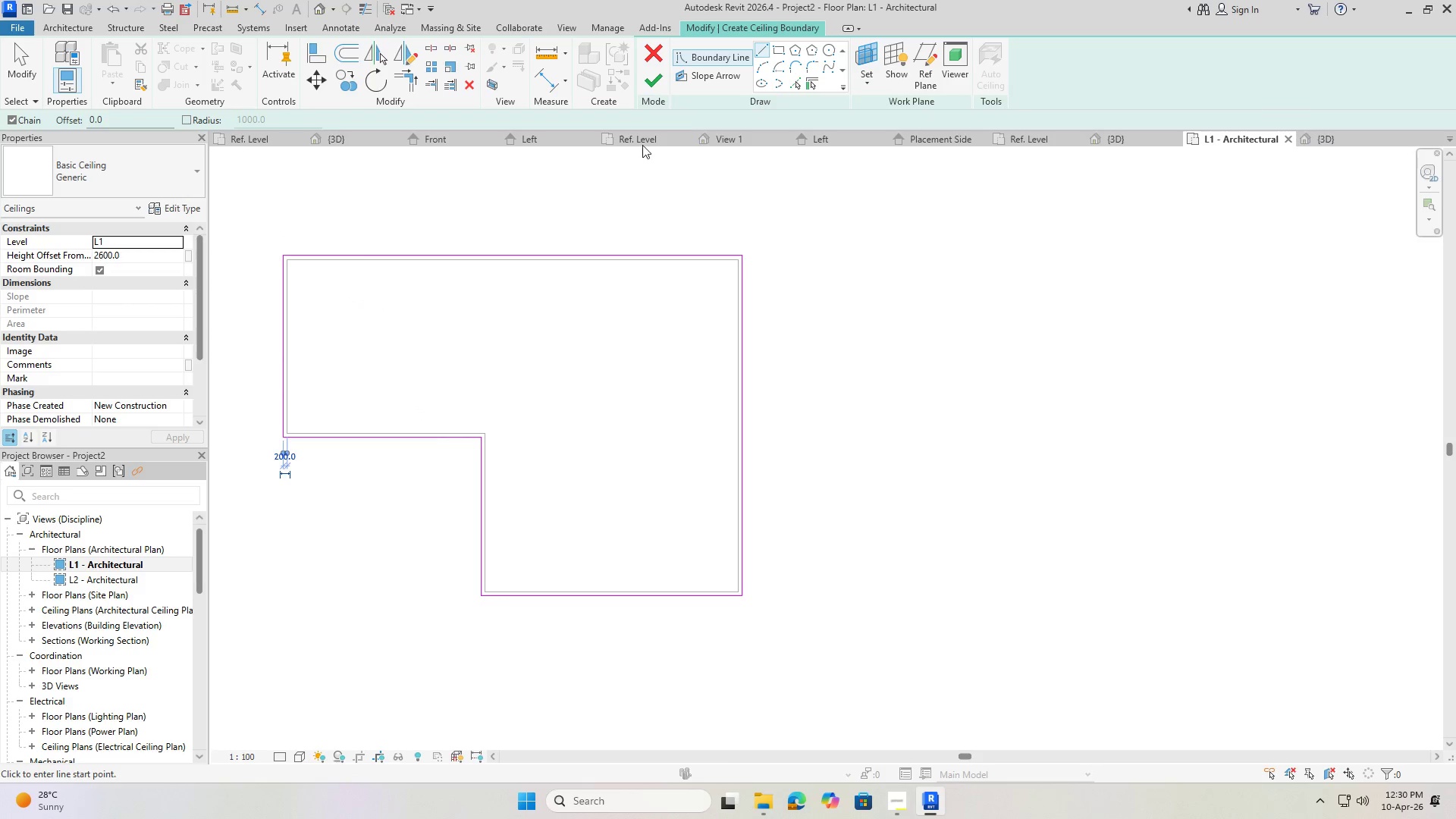 
key(Escape)
 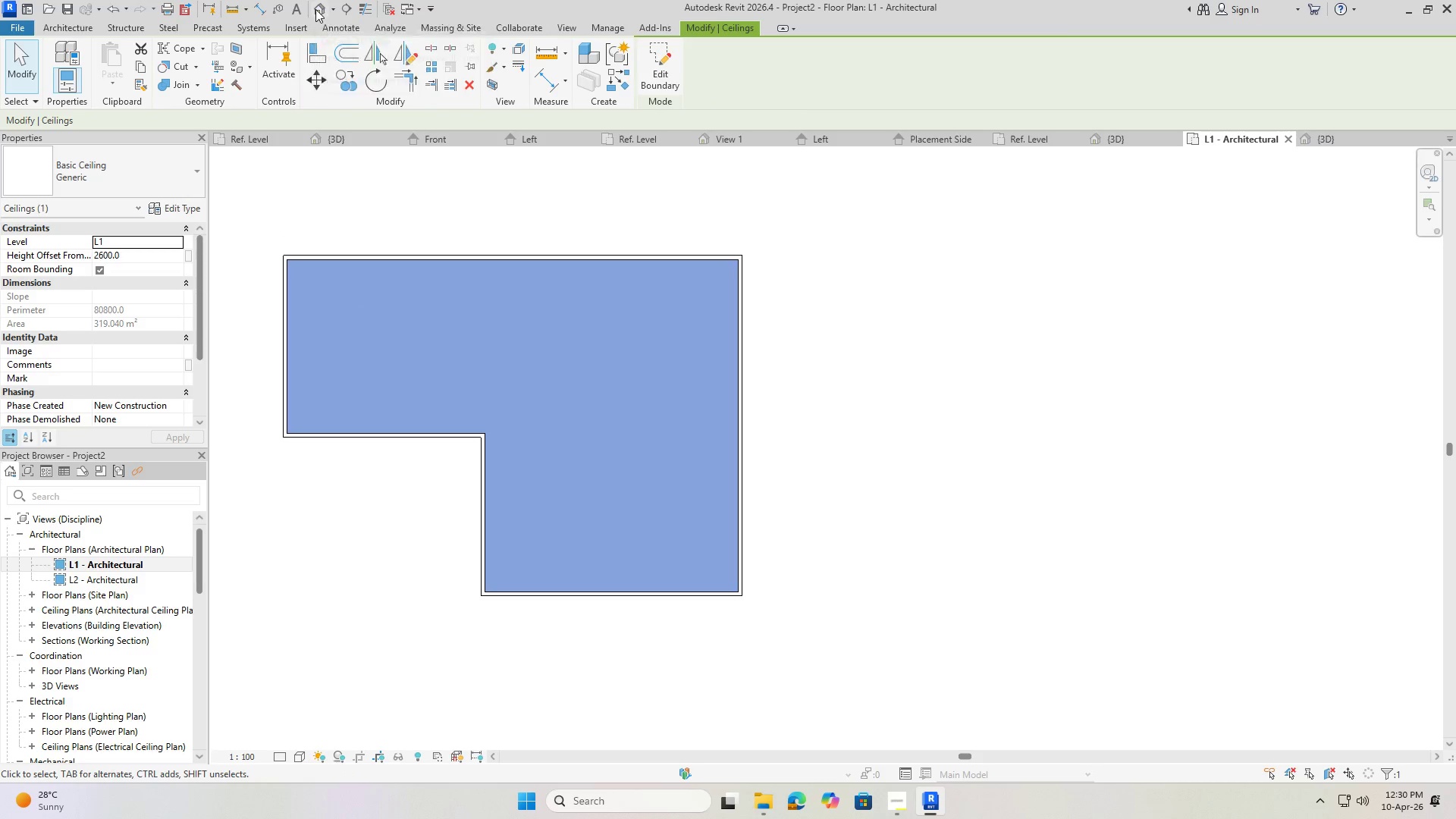 
wait(5.06)
 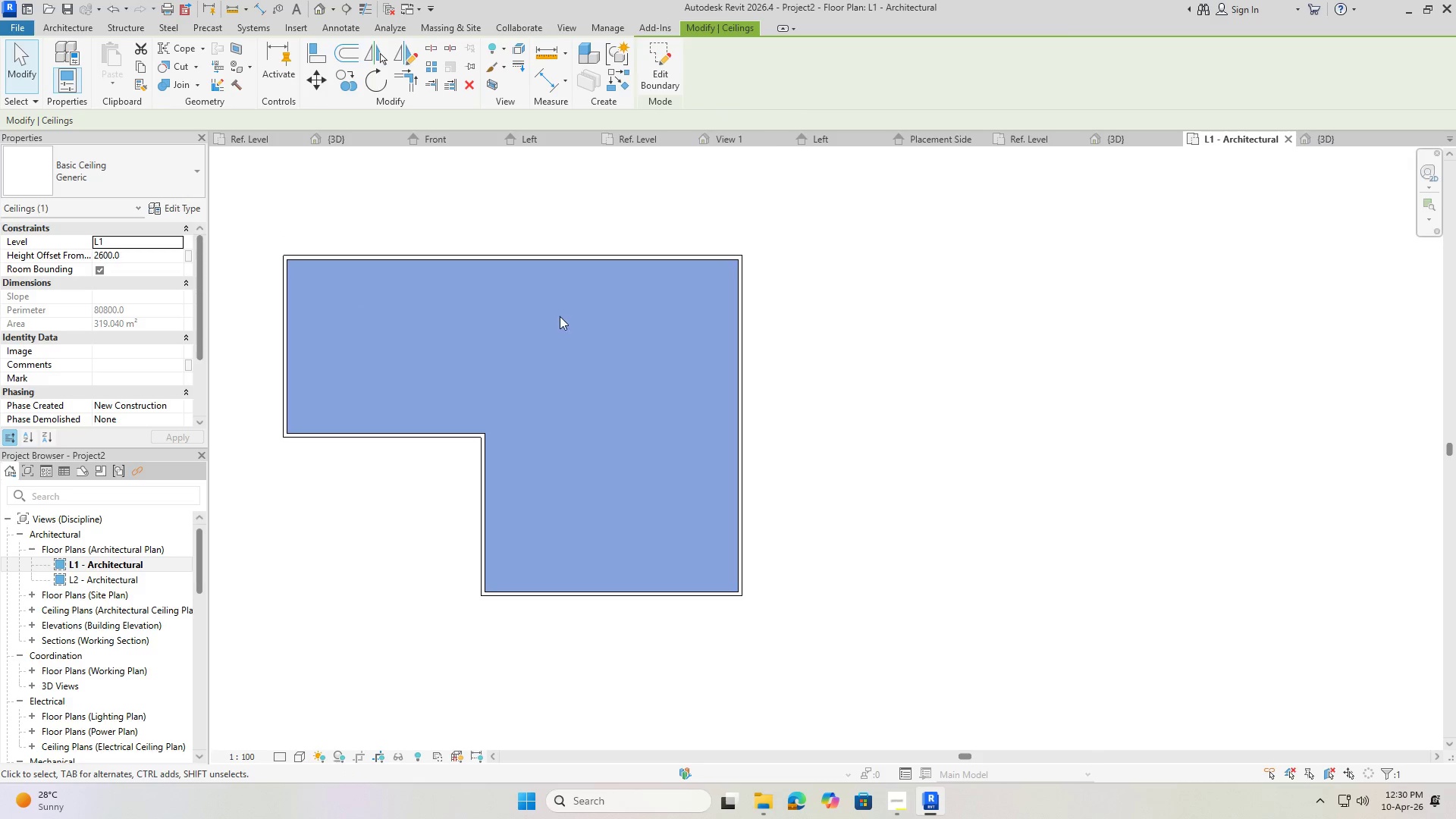 
hold_key(key=ShiftLeft, duration=0.59)
 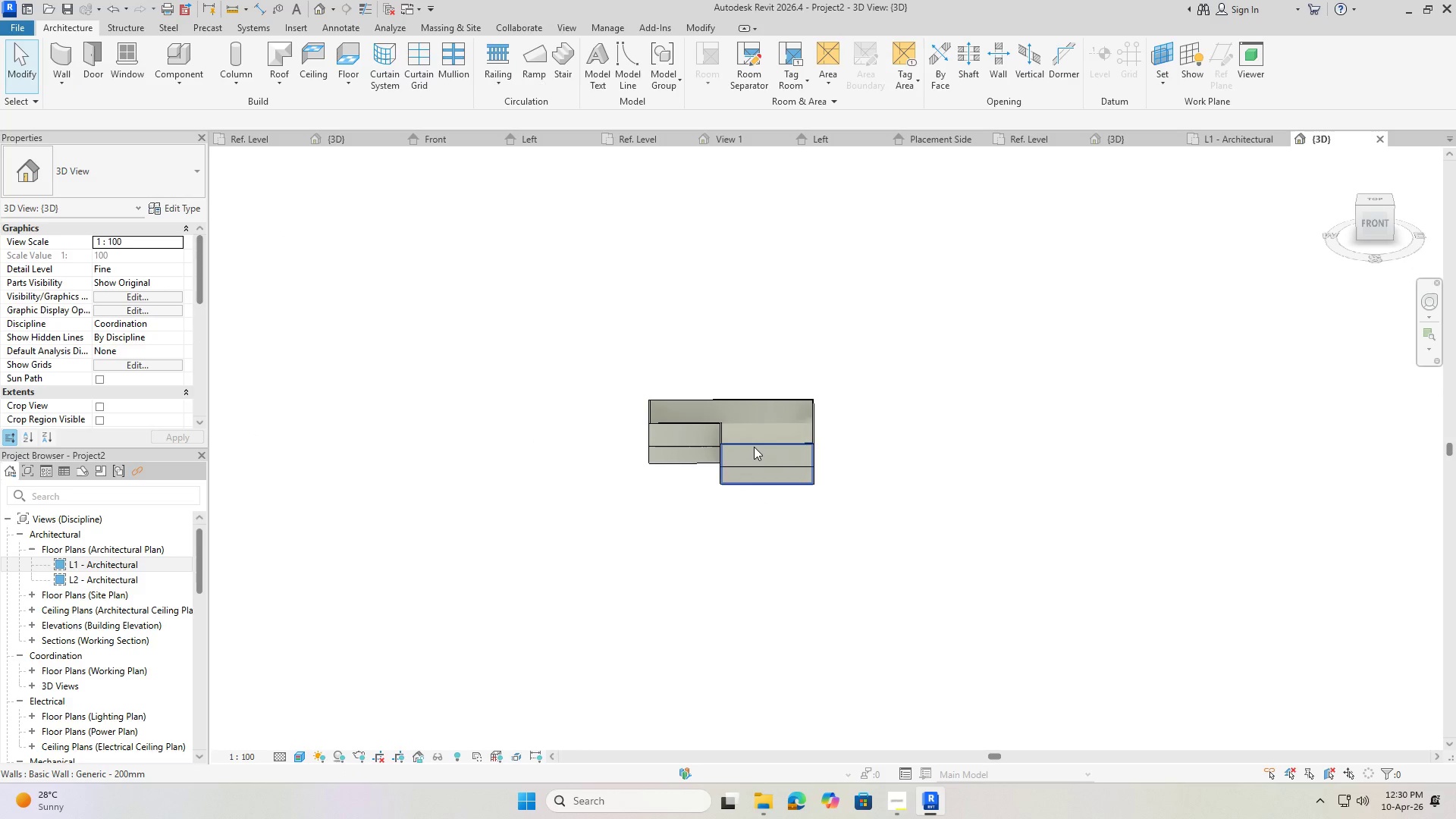 
left_click([754, 447])
 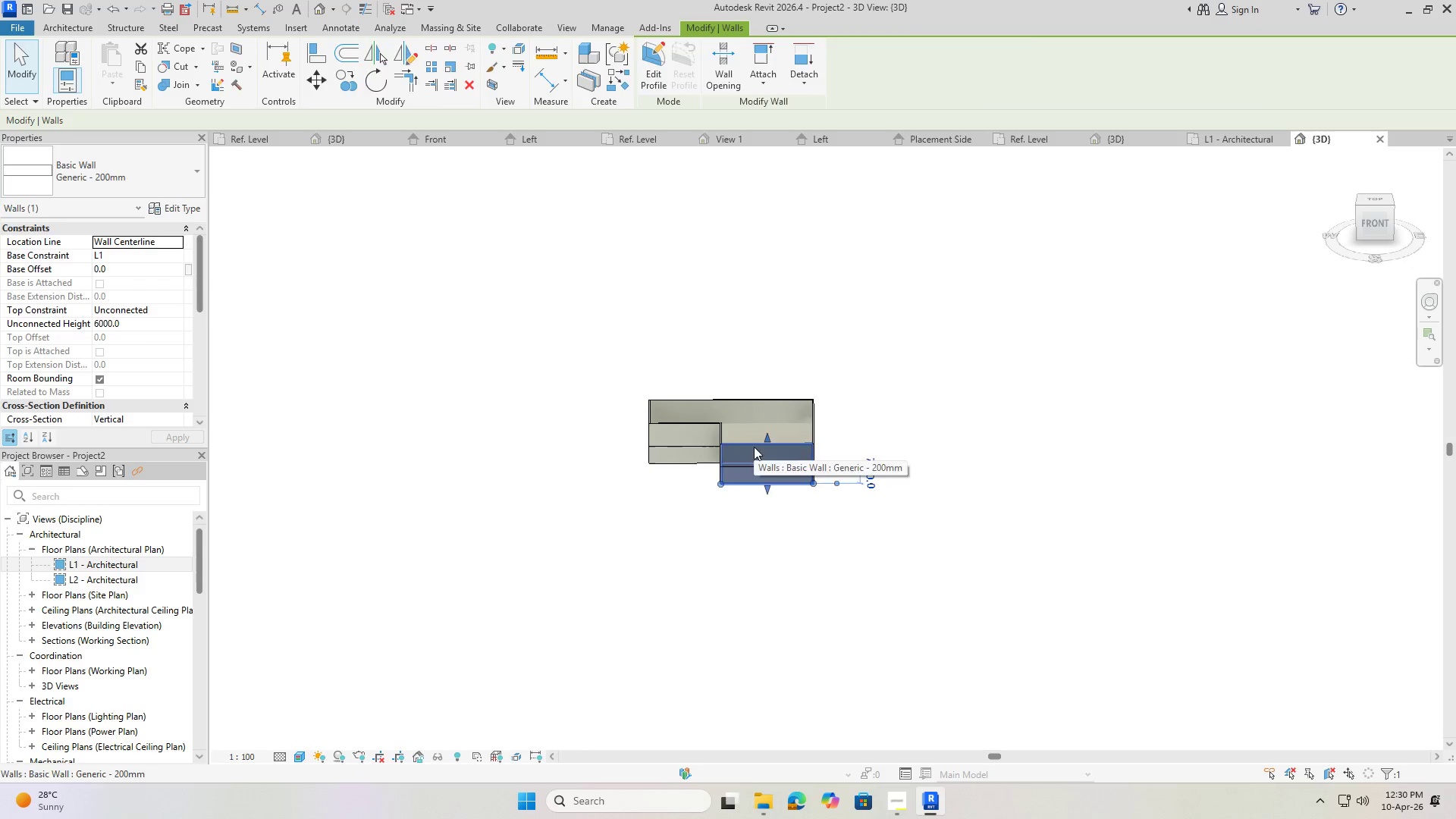 
key(Delete)
 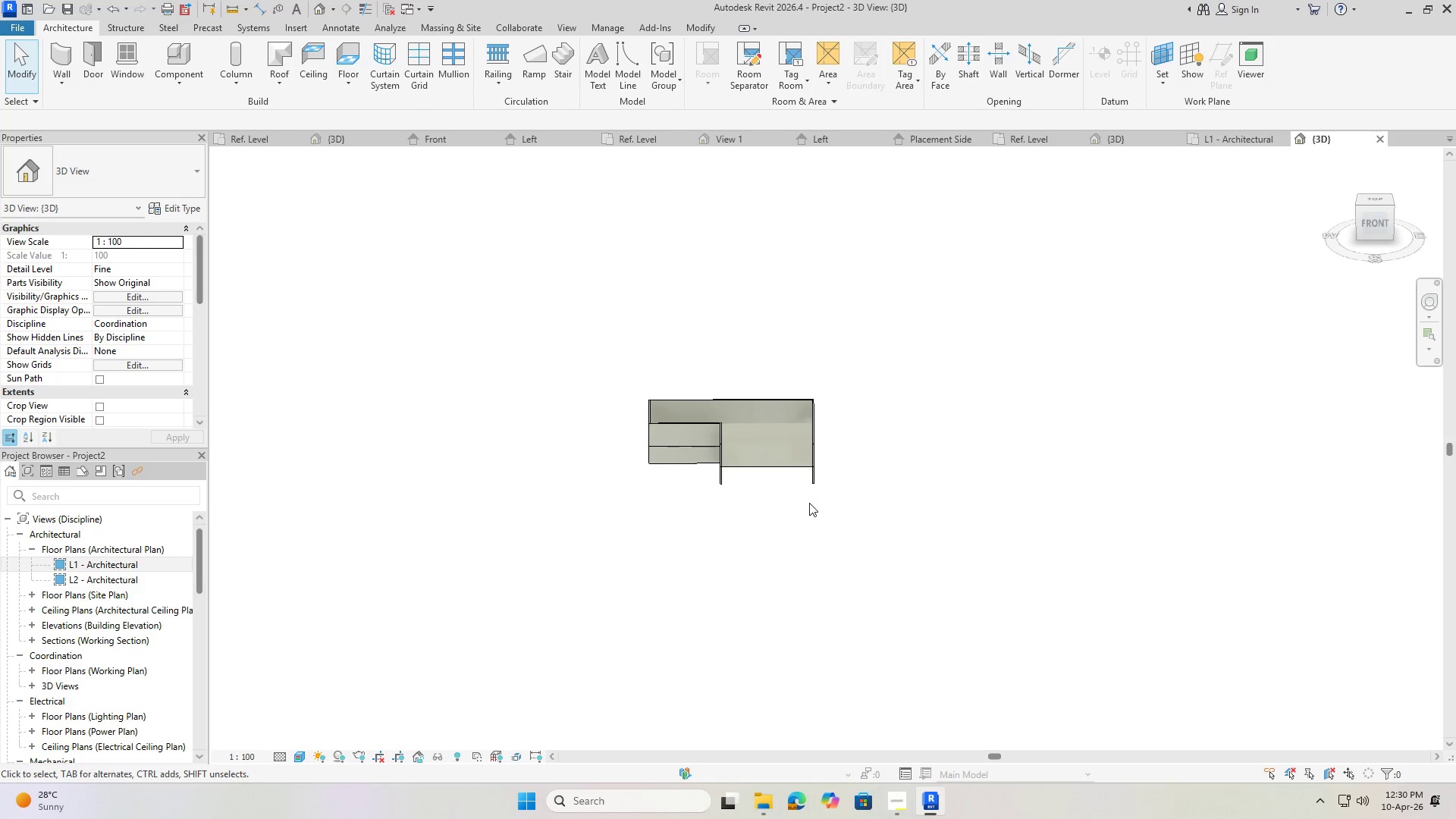 
hold_key(key=ShiftLeft, duration=1.02)
 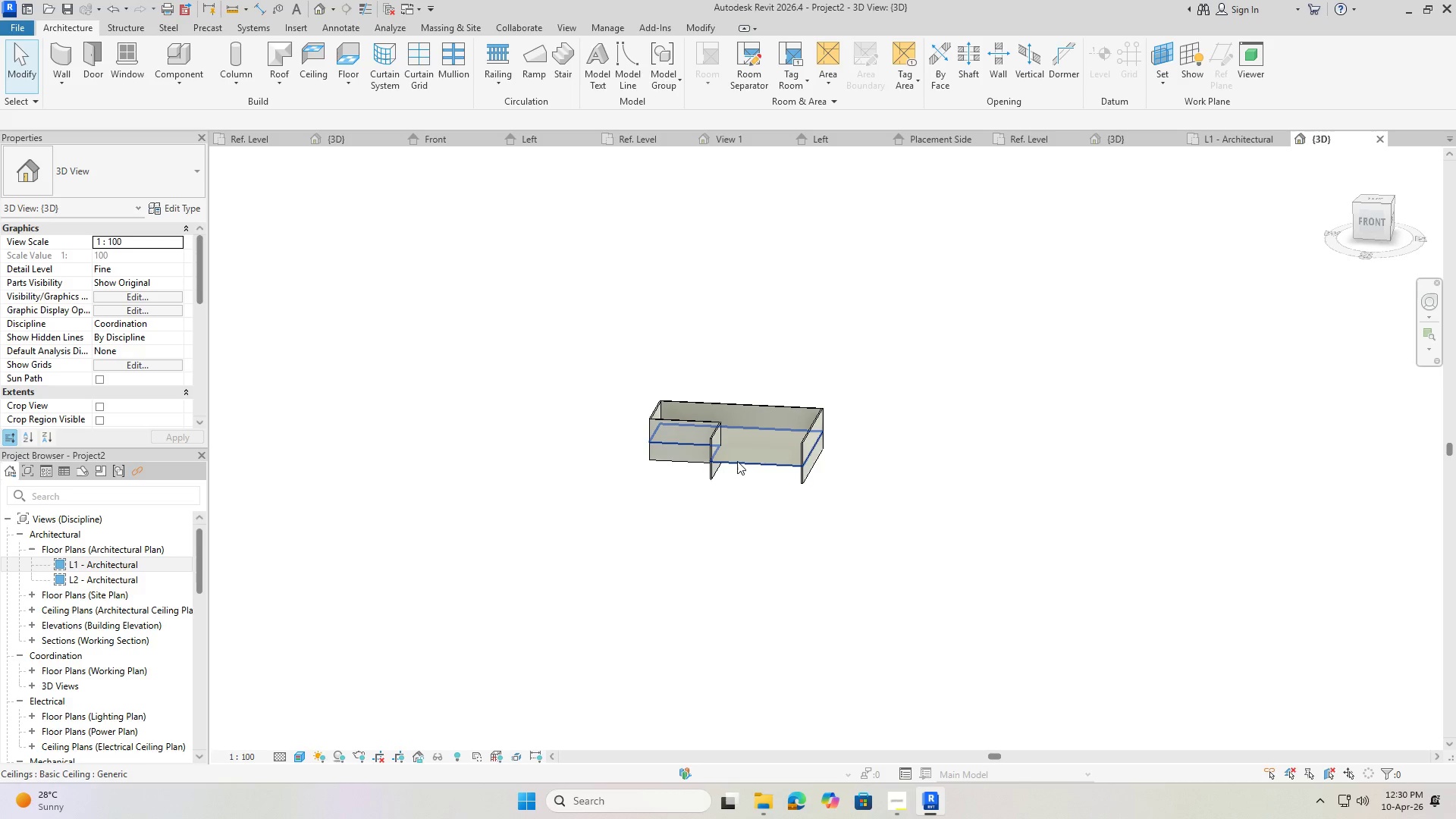 
left_click([737, 459])
 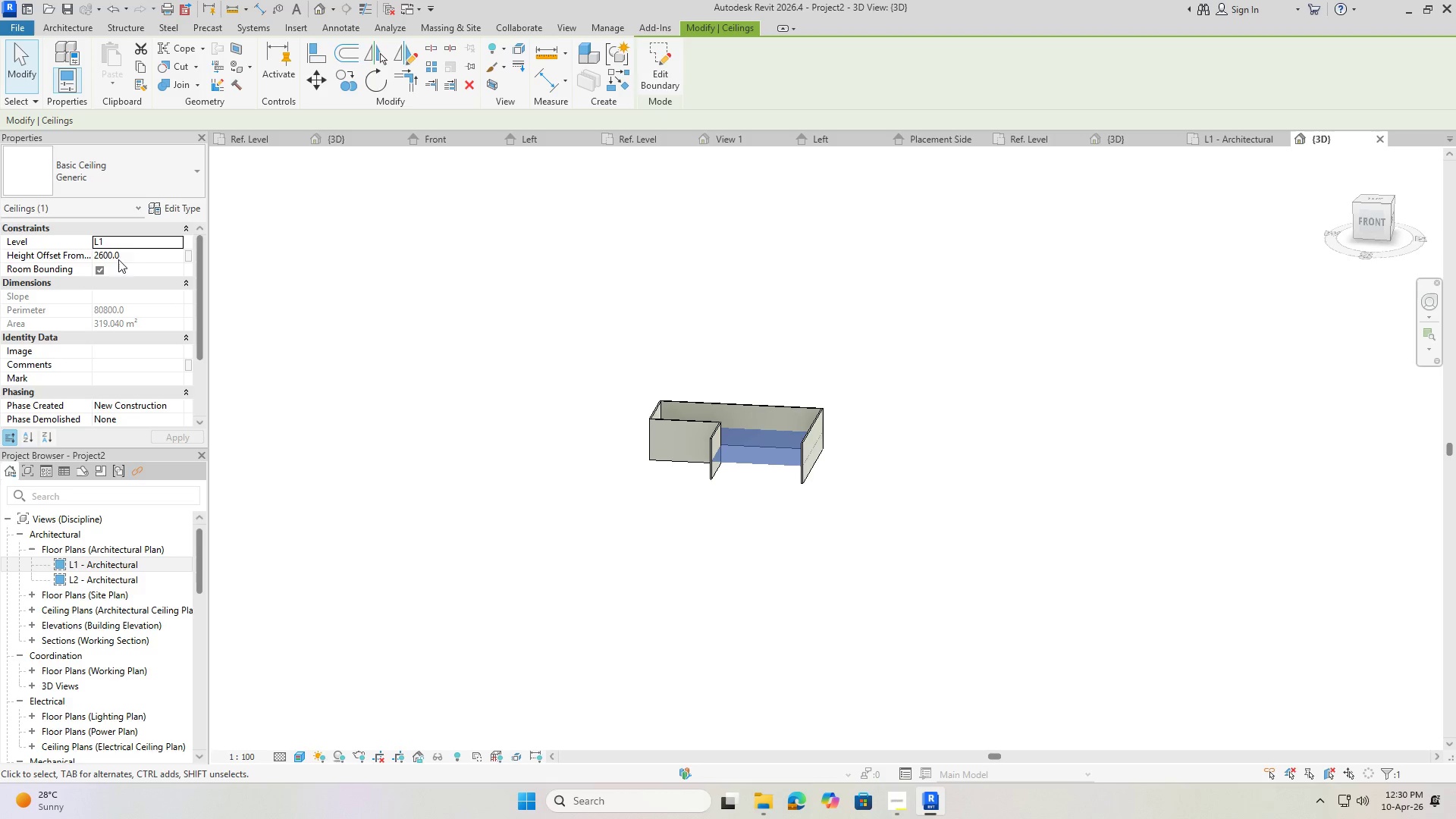 
left_click([133, 240])
 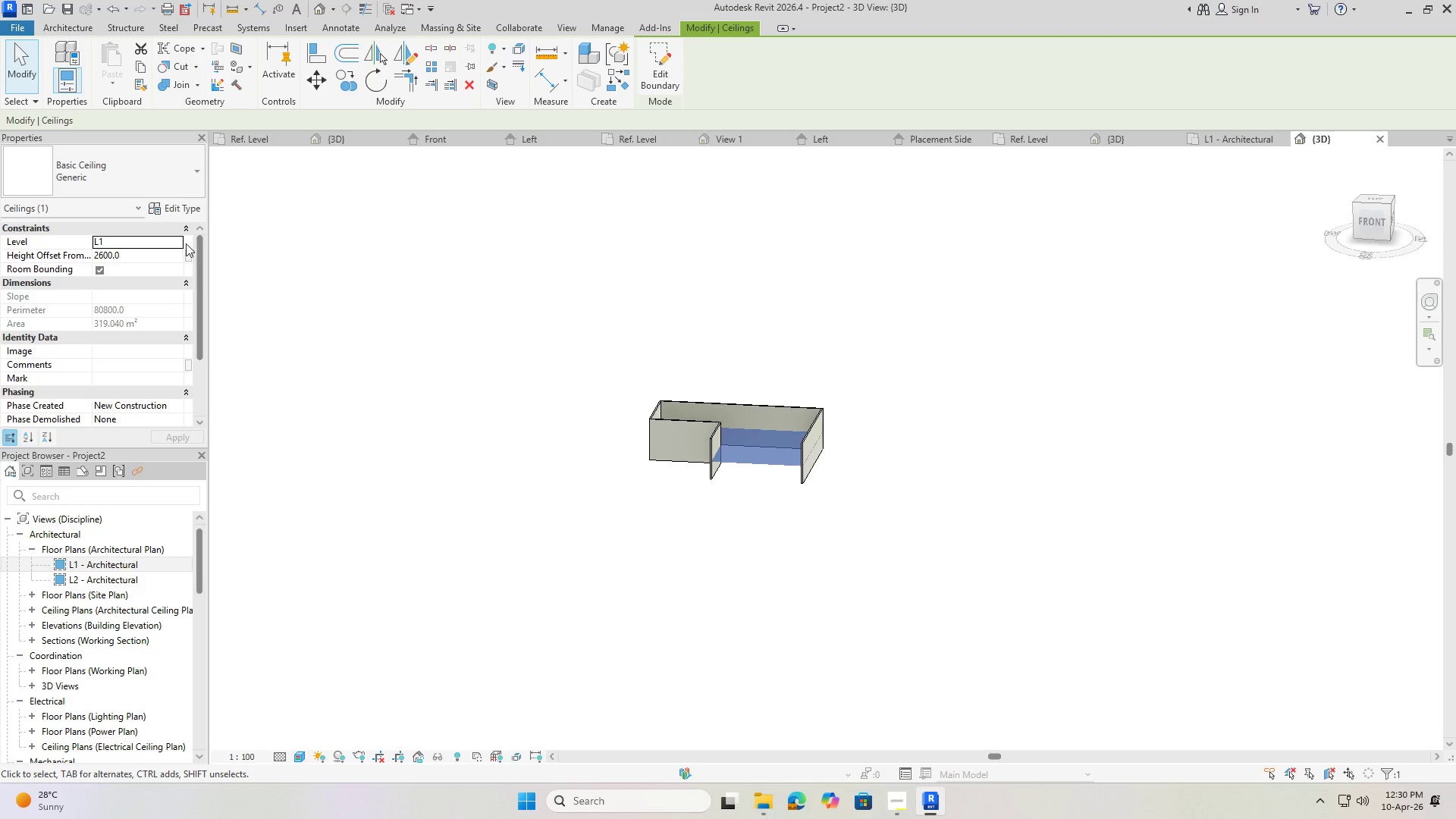 
left_click([178, 241])
 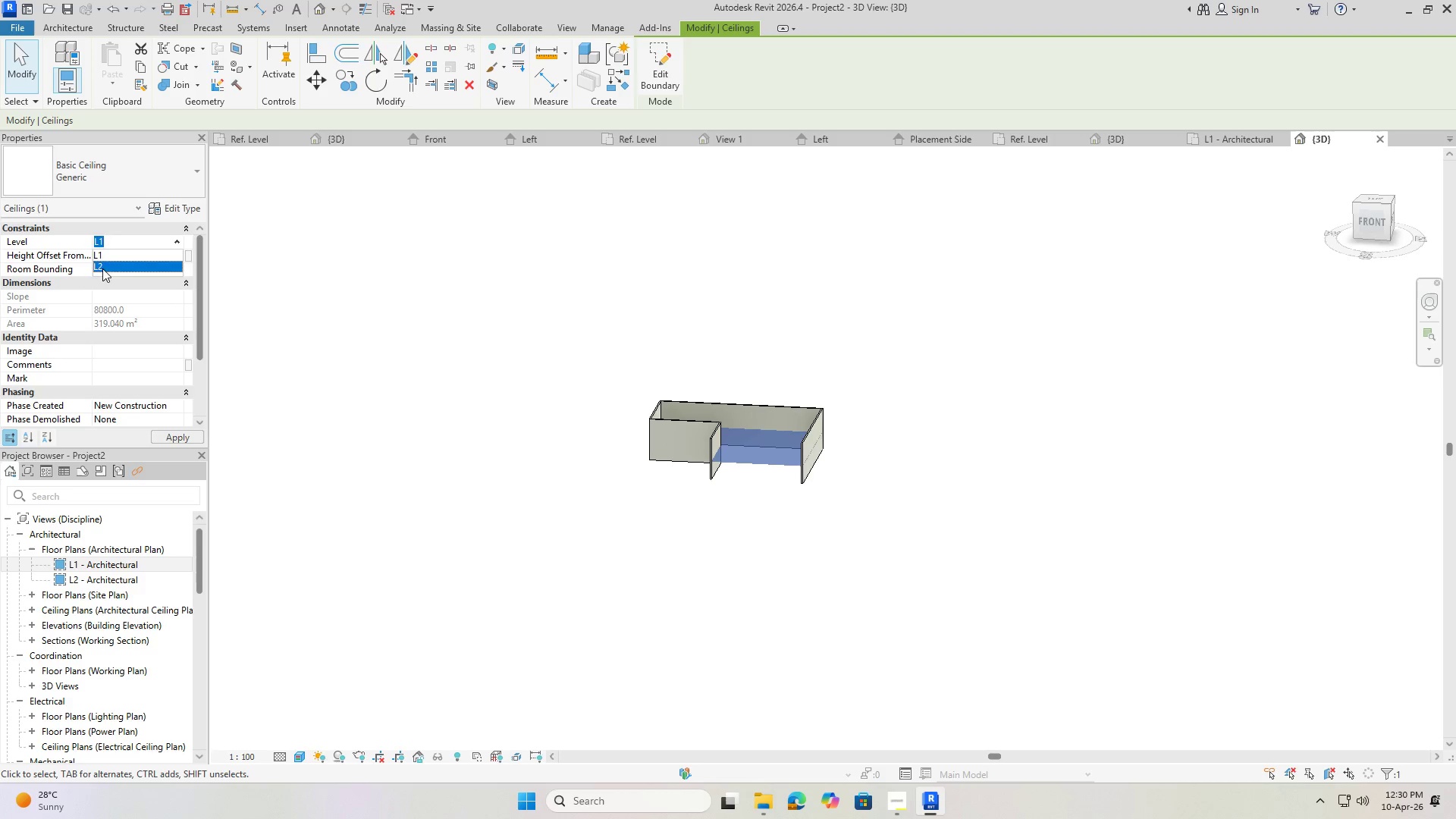 
double_click([644, 298])
 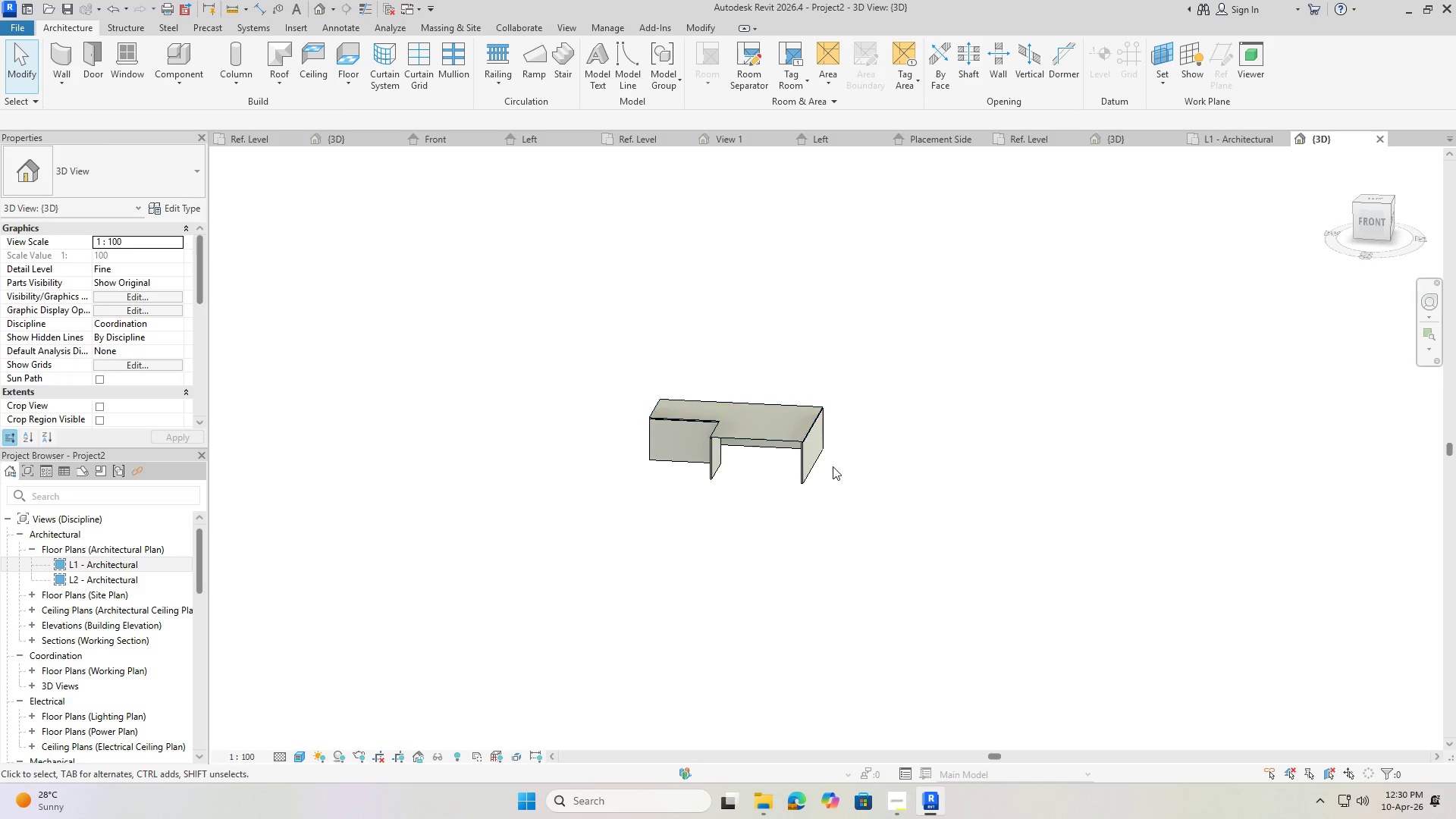 
hold_key(key=ShiftLeft, duration=1.53)
 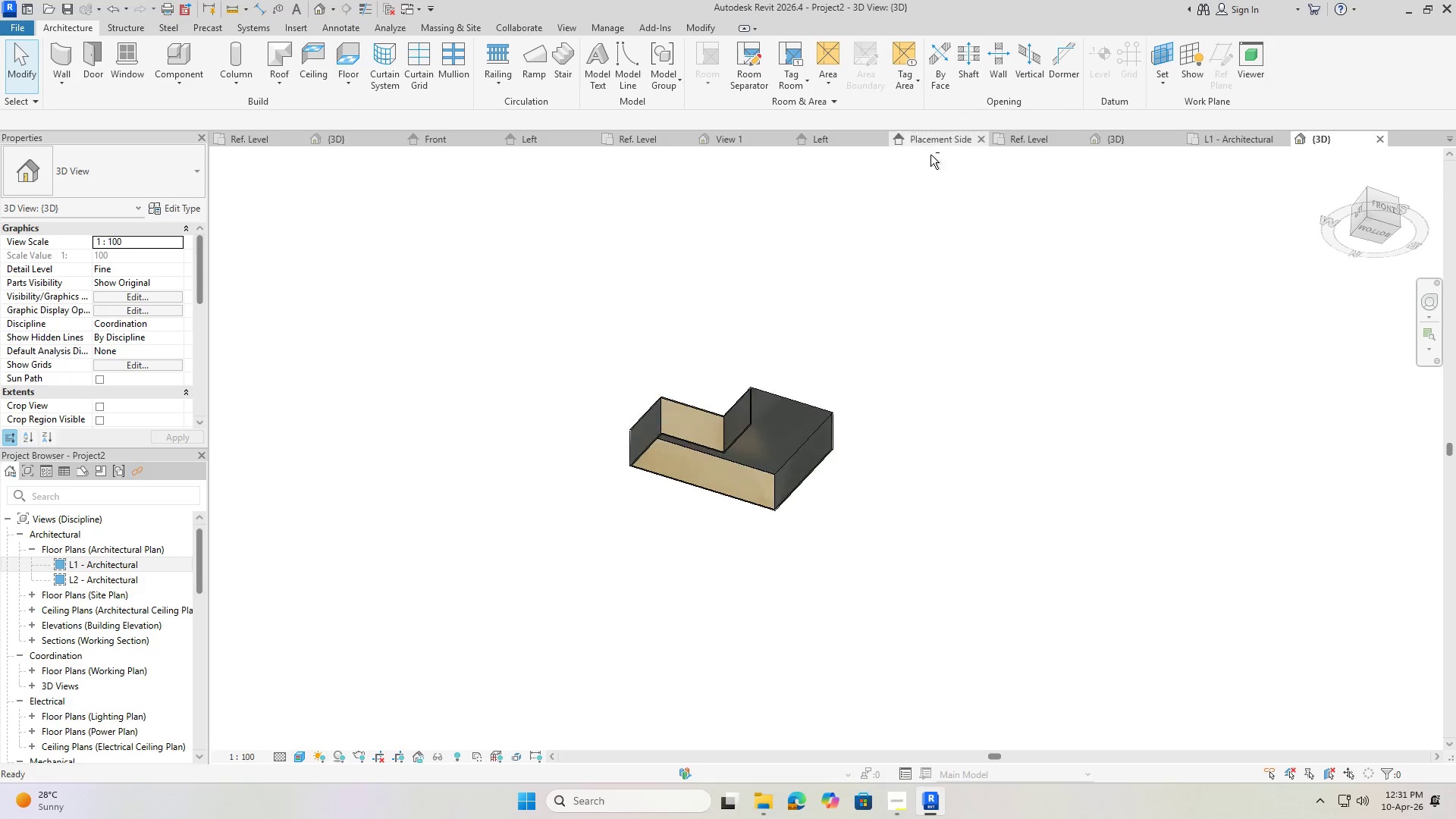 
hold_key(key=ShiftLeft, duration=0.58)
 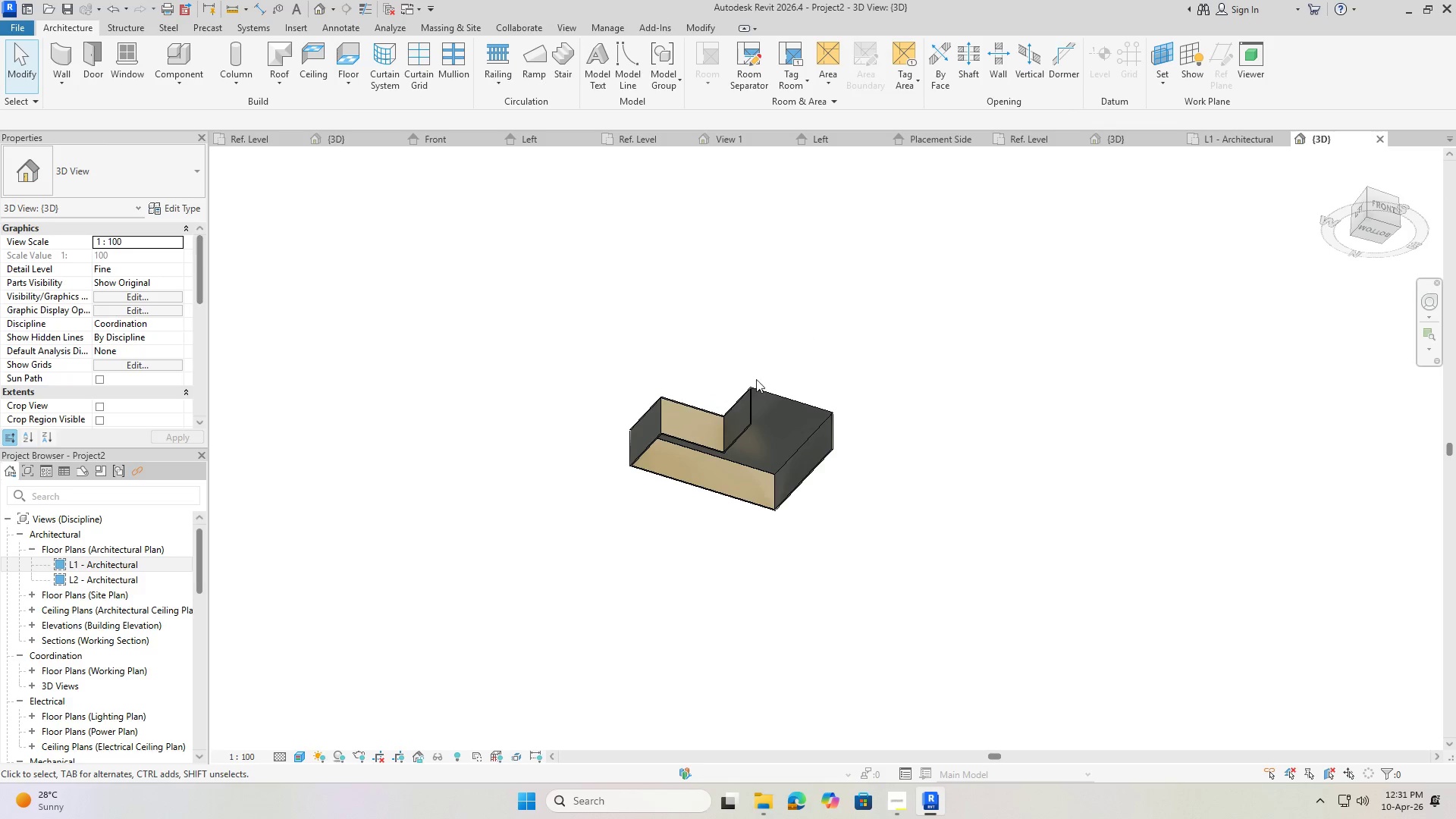 
hold_key(key=ShiftLeft, duration=0.94)
 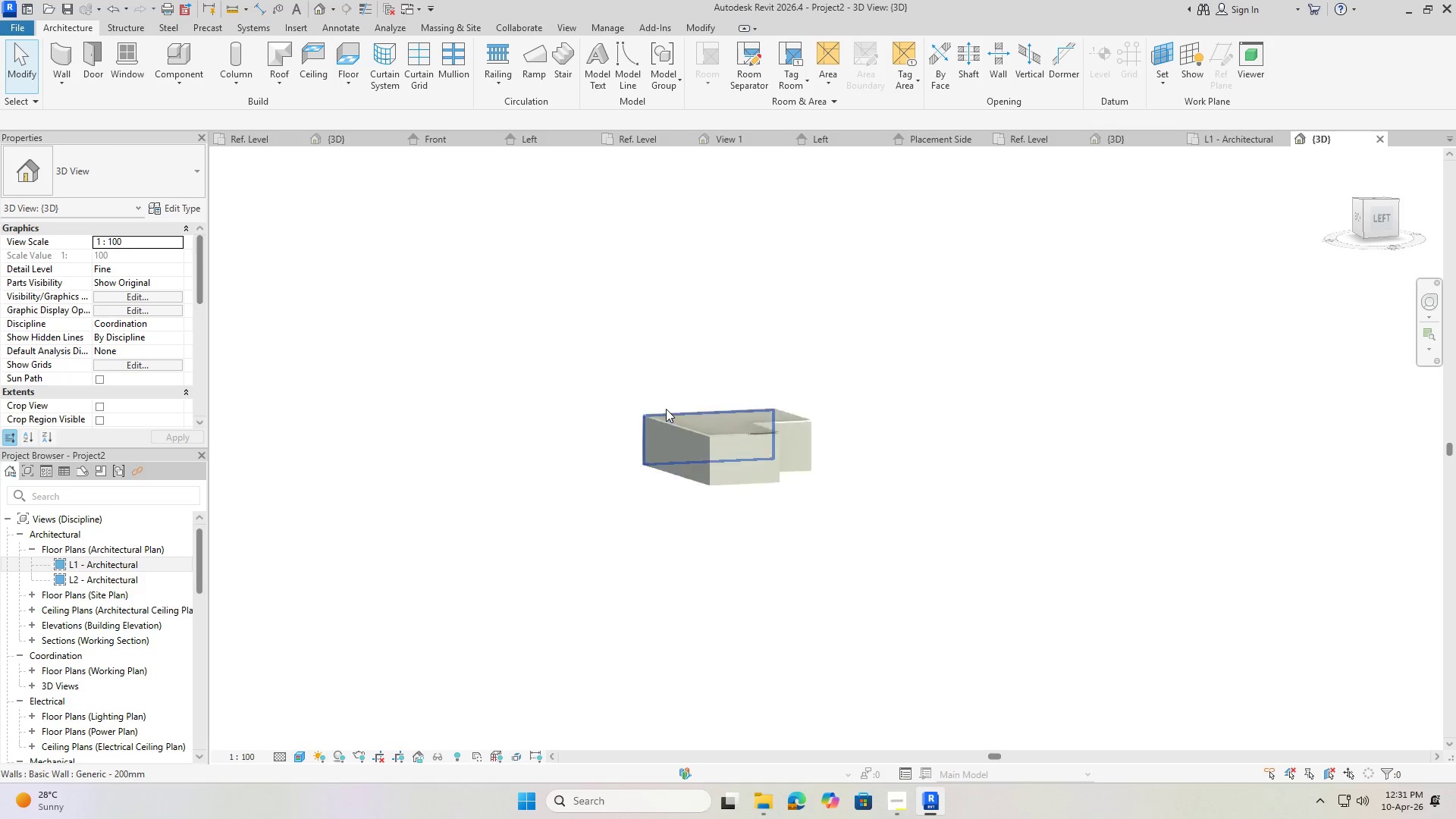 
scroll: coordinate [786, 514], scroll_direction: up, amount: 17.0
 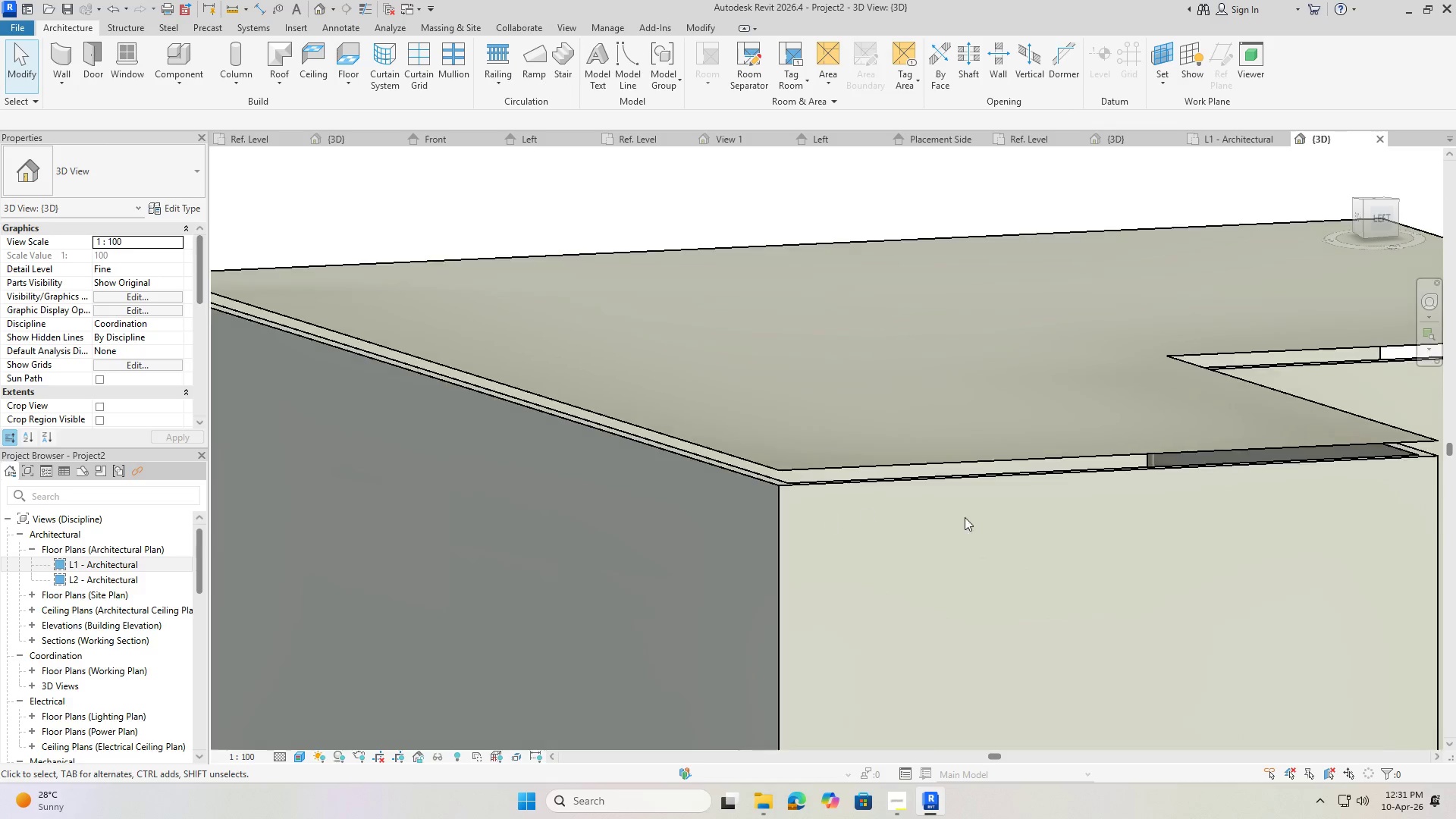 
hold_key(key=ShiftLeft, duration=1.26)
 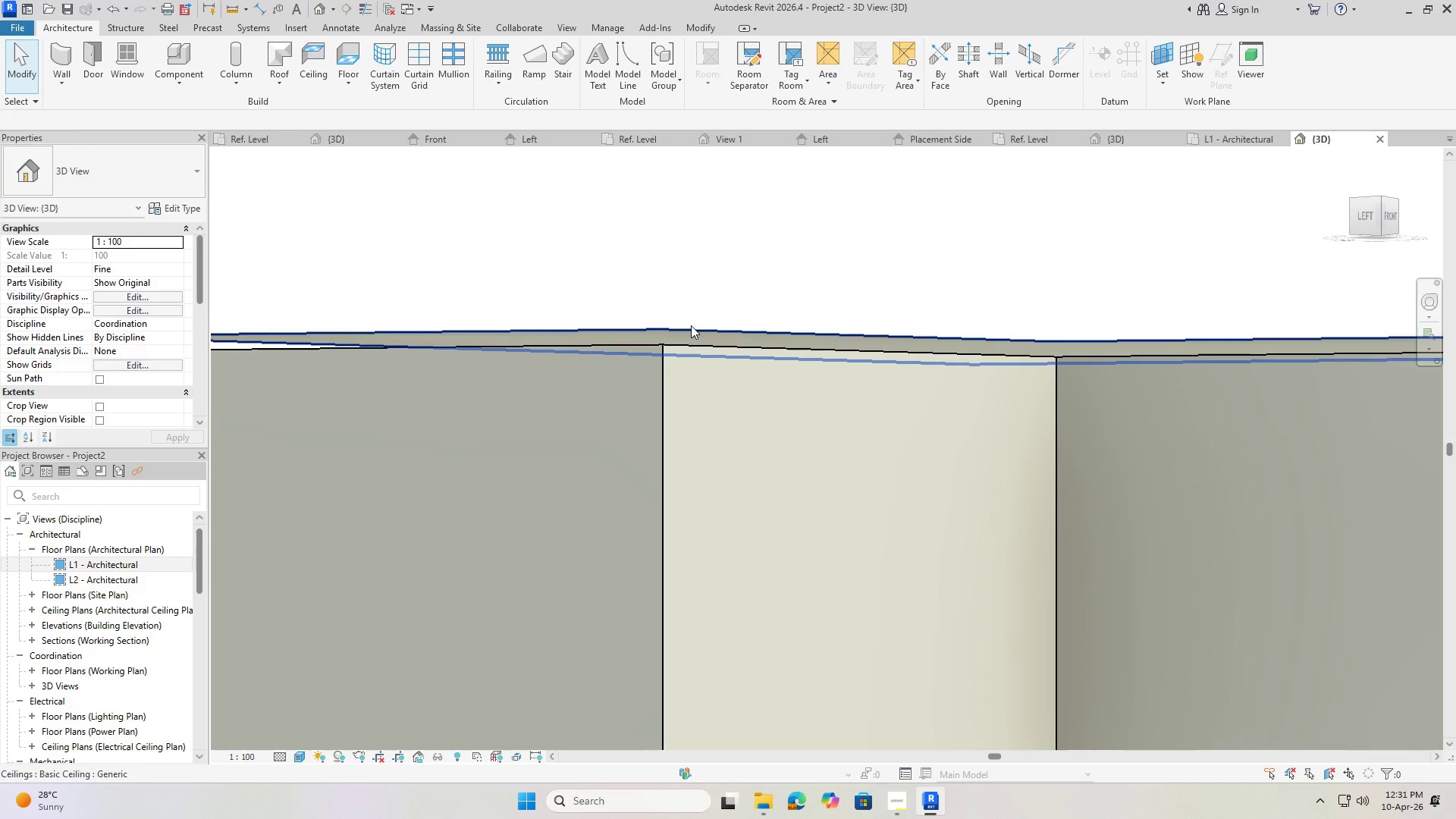 
left_click([691, 325])
 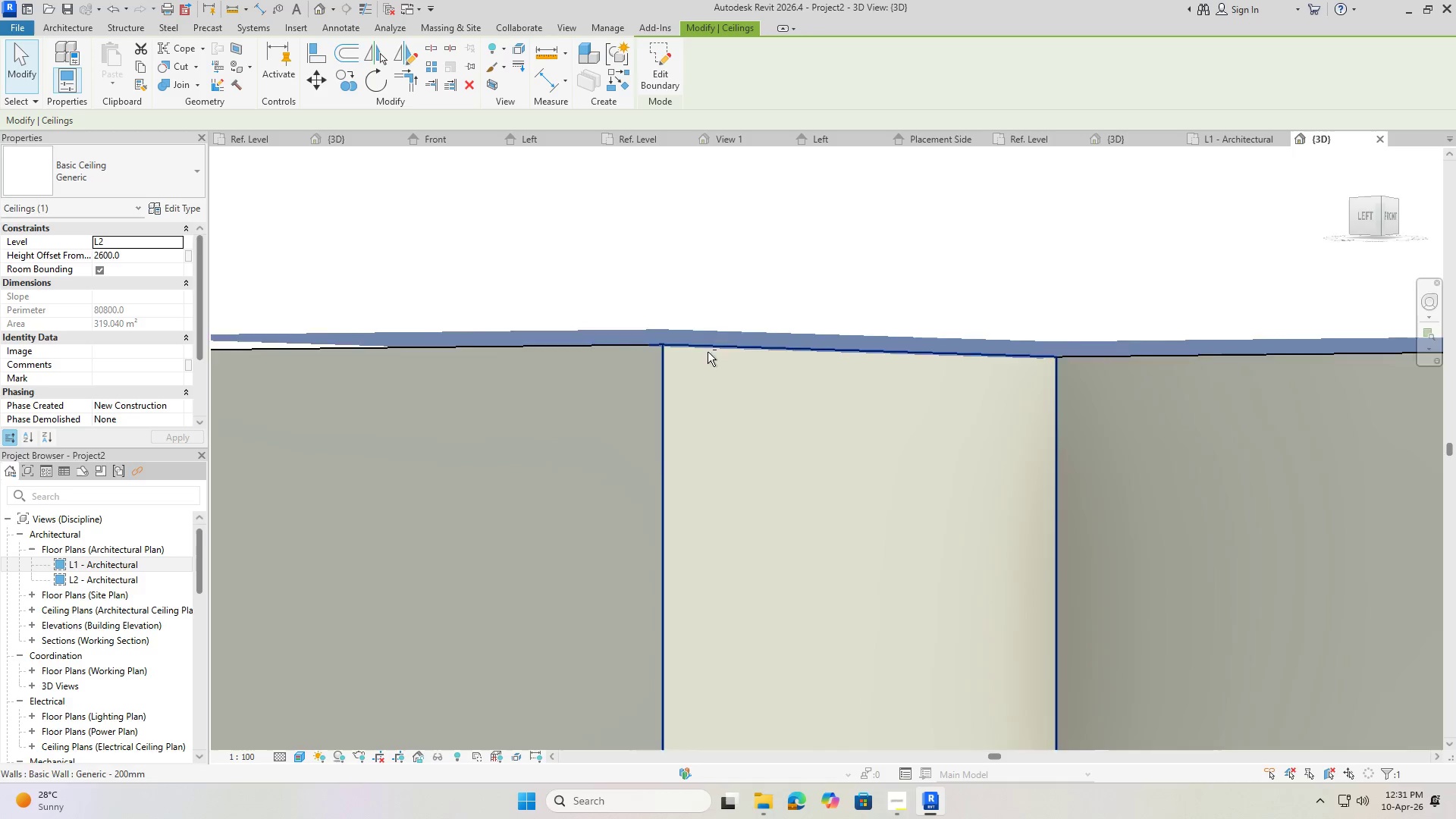 
hold_key(key=ShiftLeft, duration=1.02)
 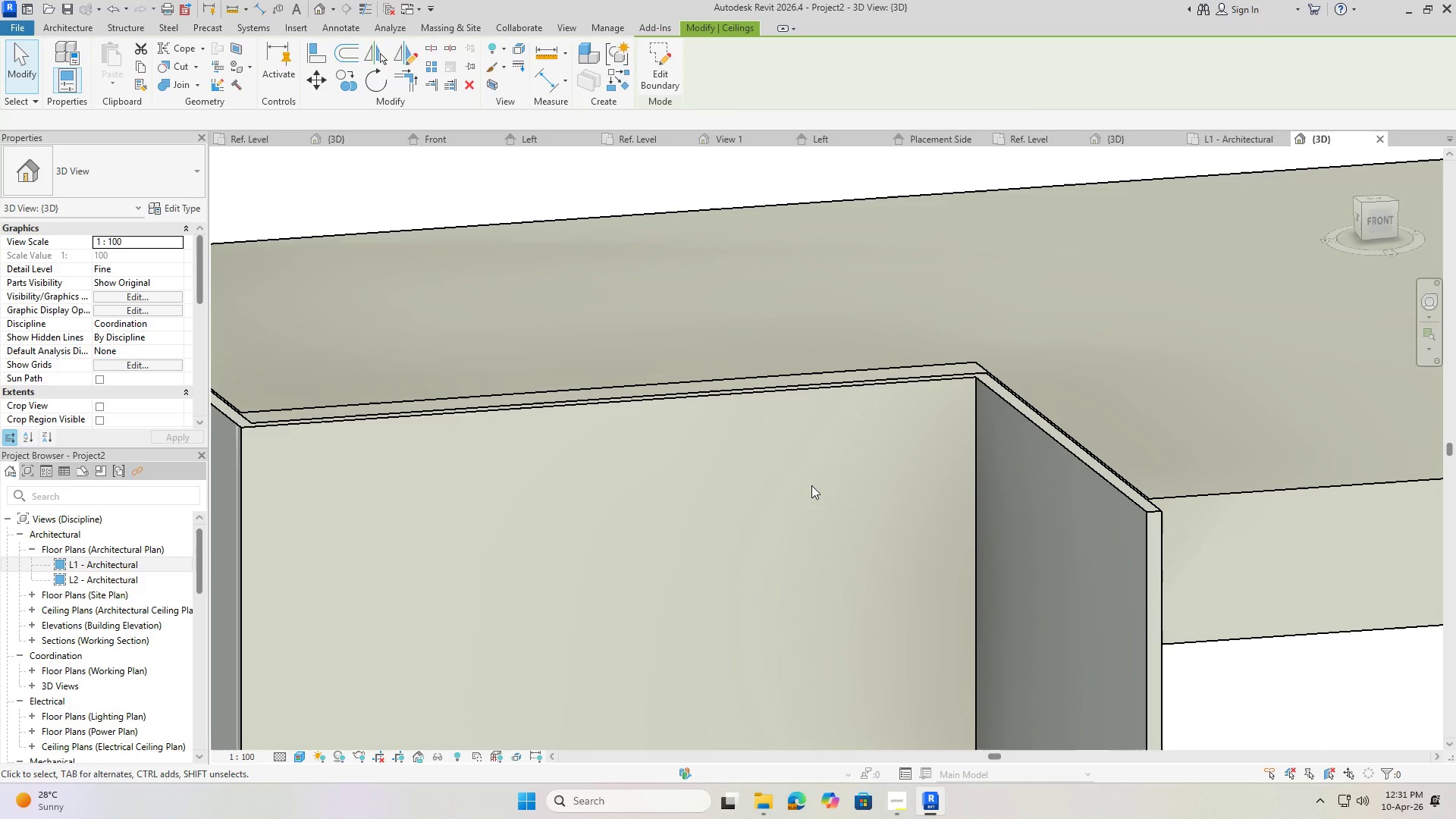 
key(Escape)
 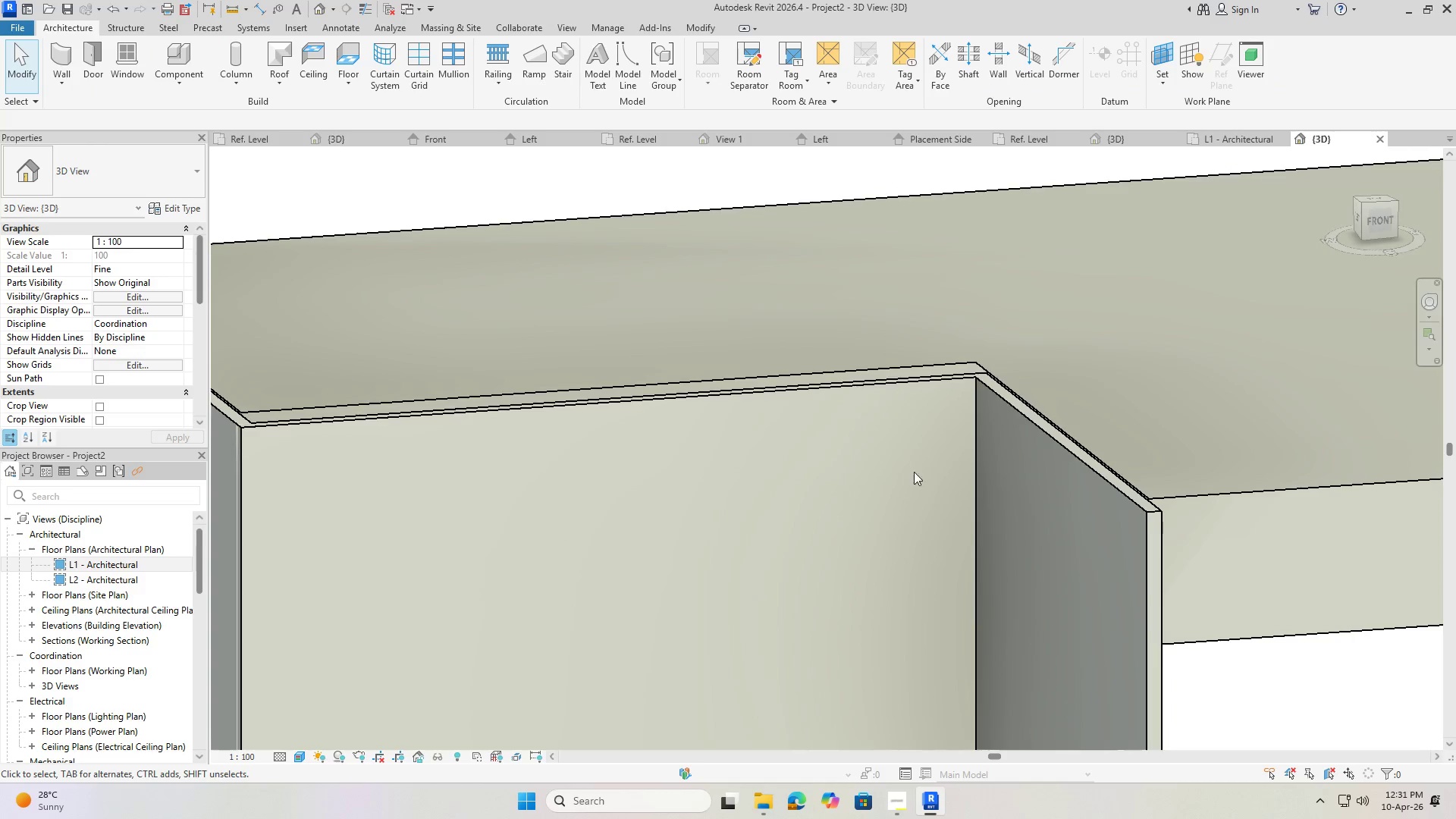 
key(Escape)
 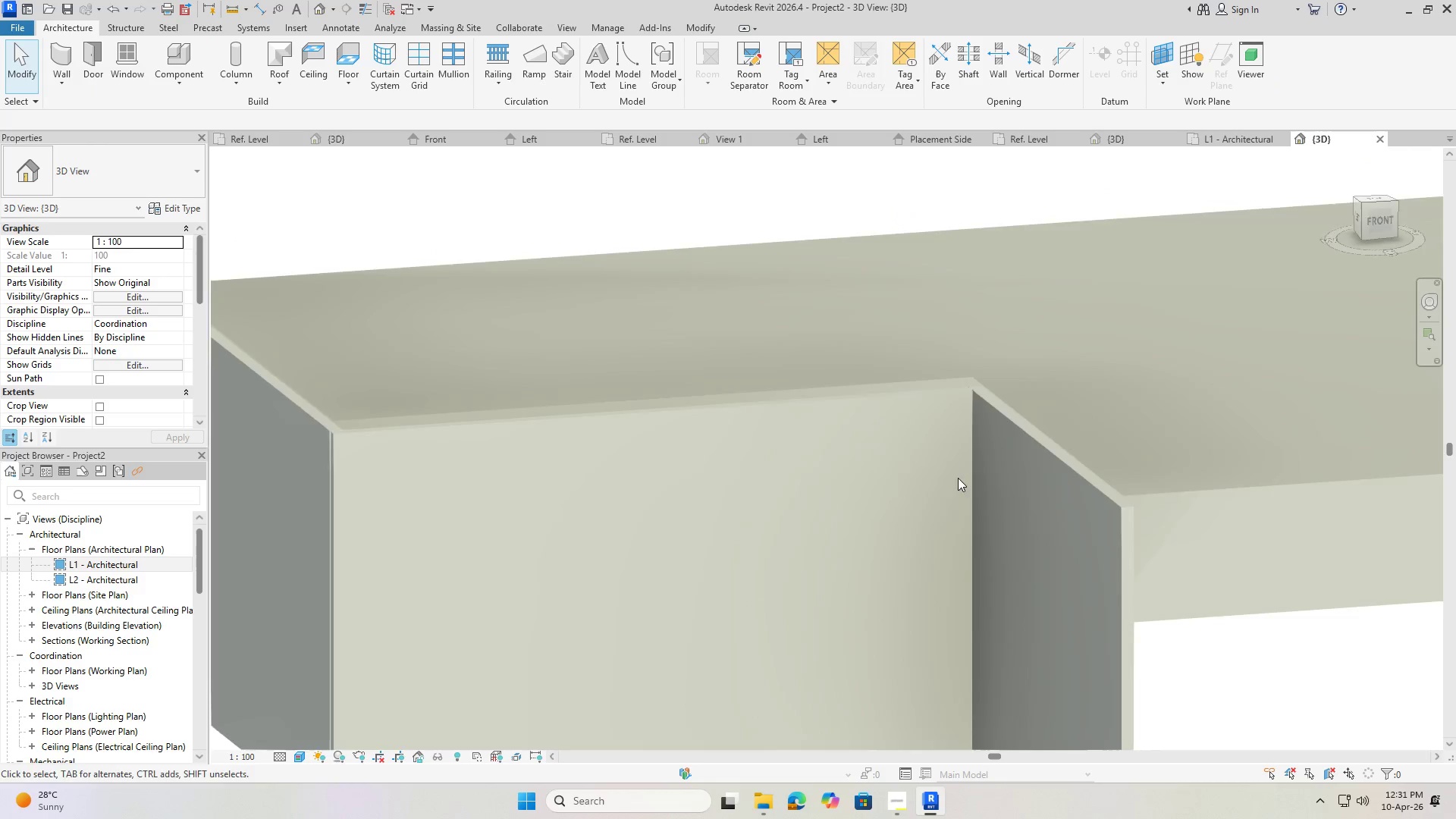 
scroll: coordinate [921, 422], scroll_direction: down, amount: 4.0
 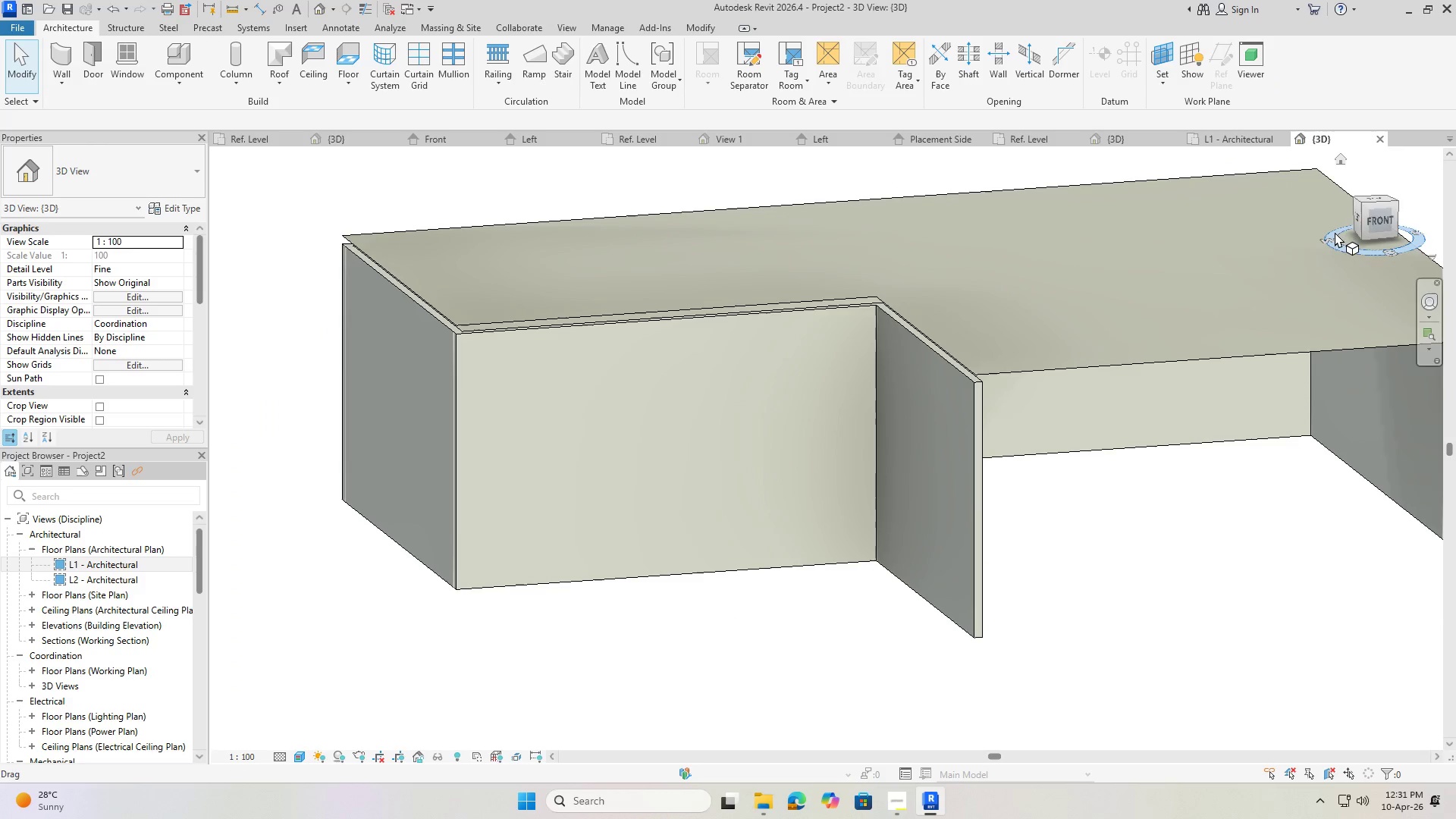 
left_click([1369, 218])
 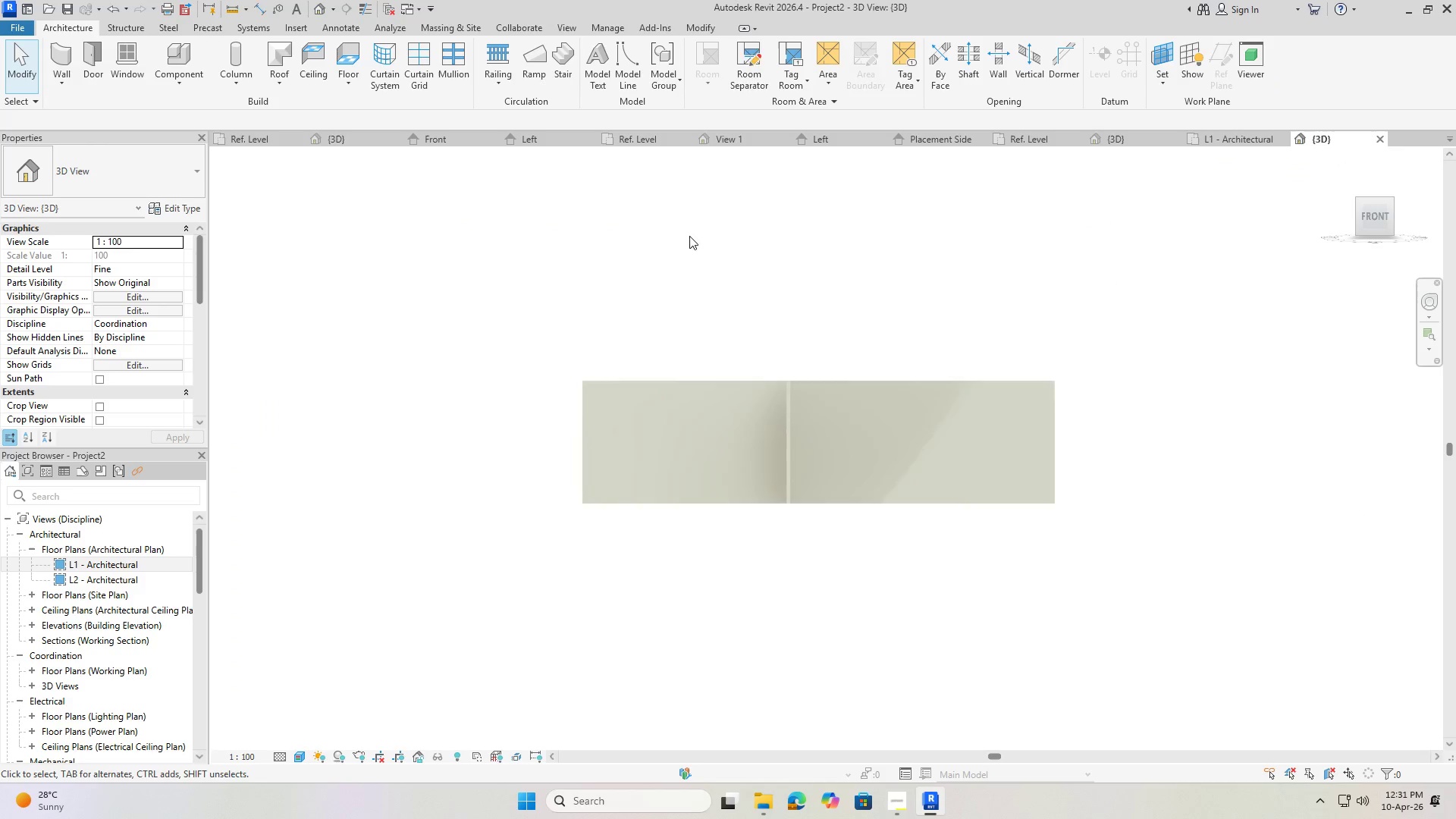 
scroll: coordinate [806, 343], scroll_direction: up, amount: 11.0
 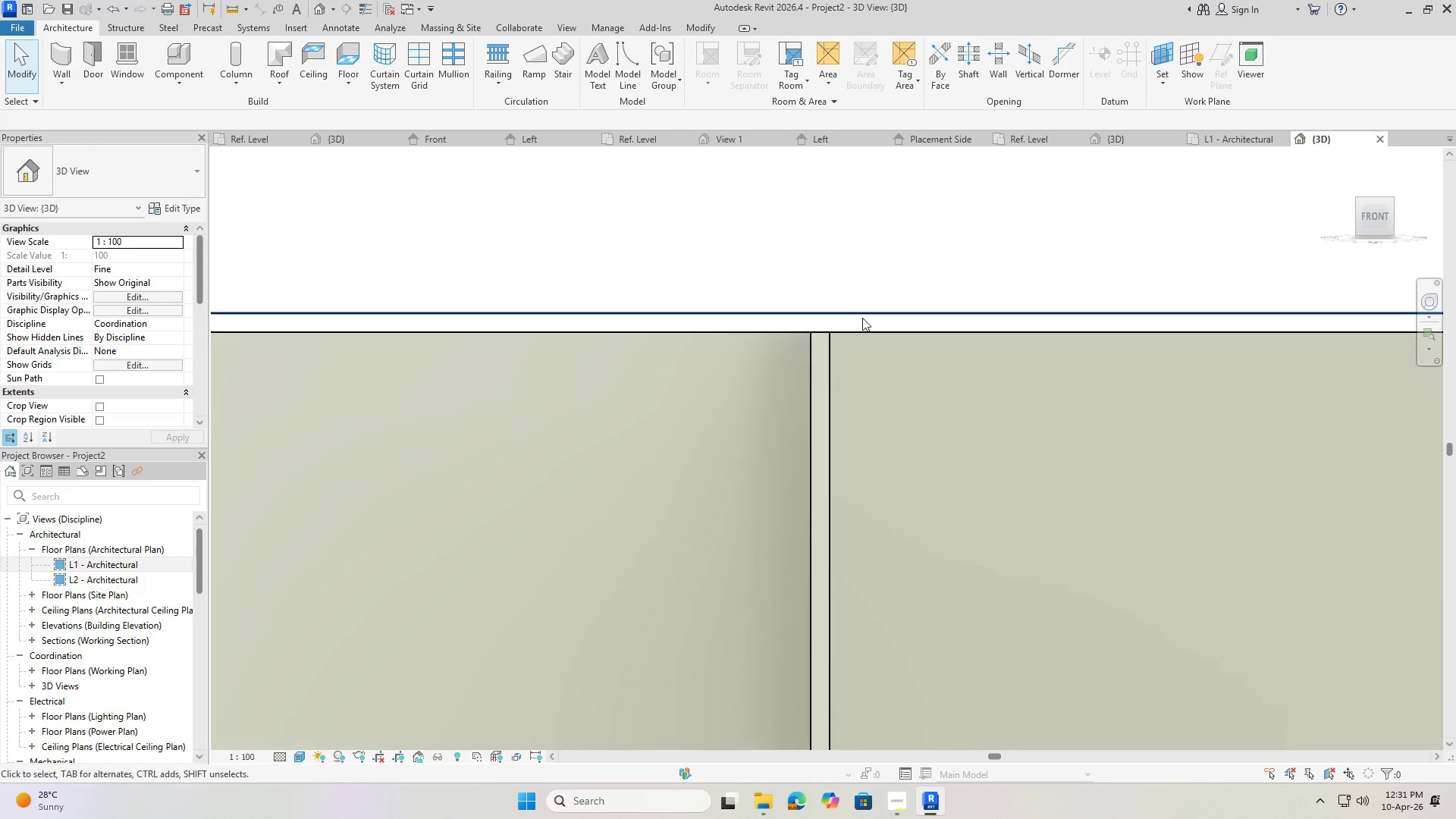 
left_click([862, 312])
 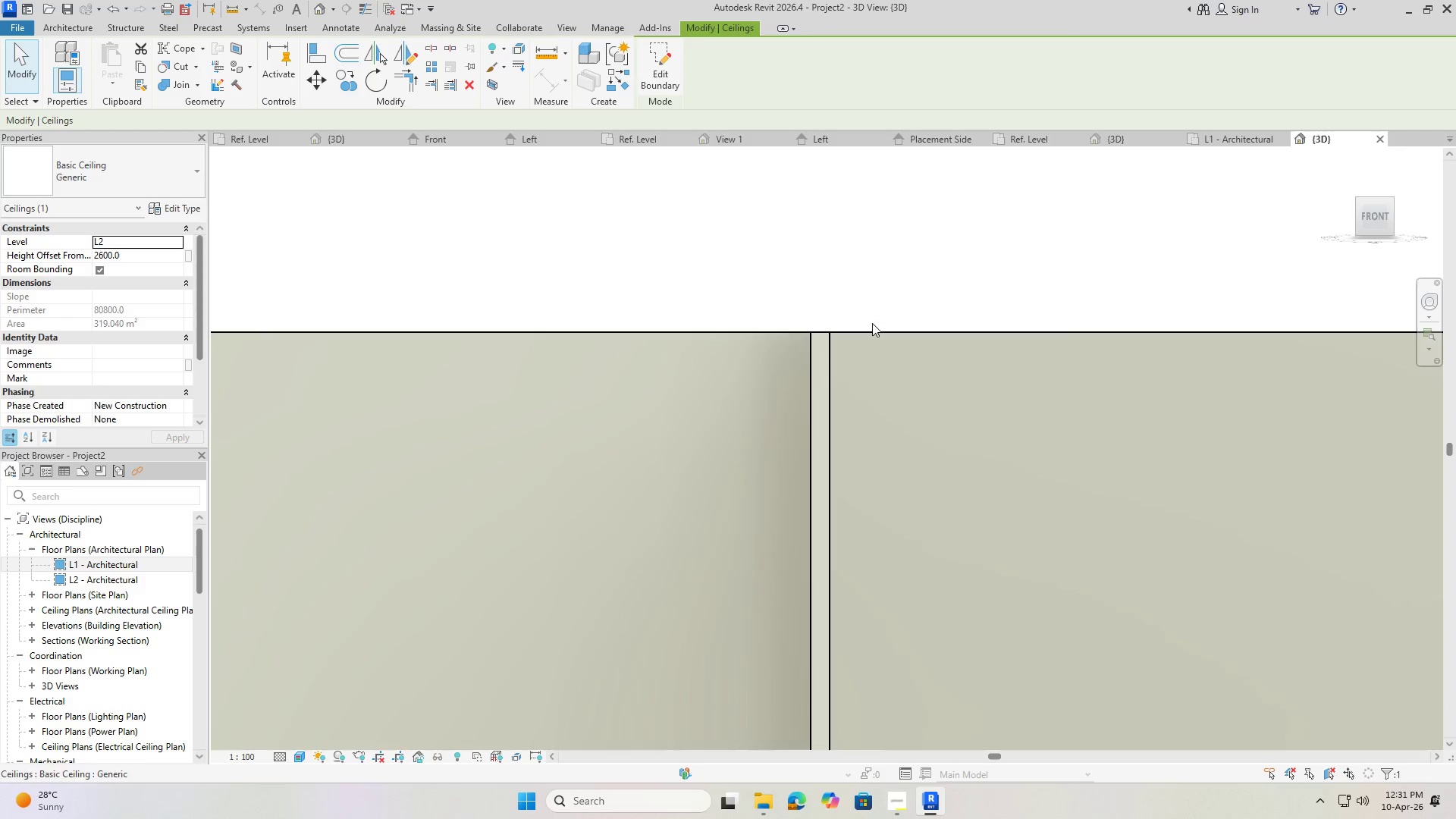 
key(Escape)
 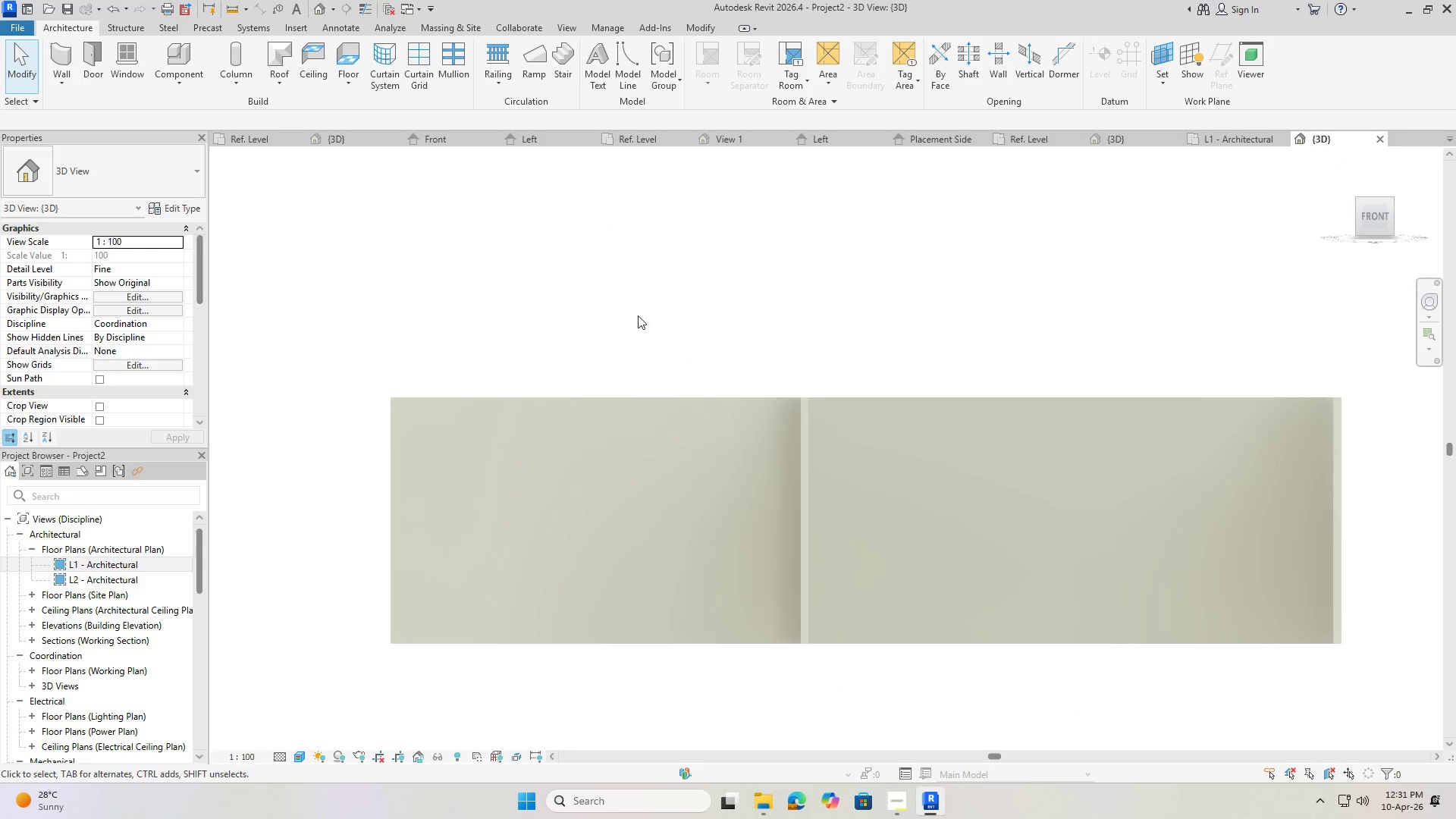 
key(Escape)
 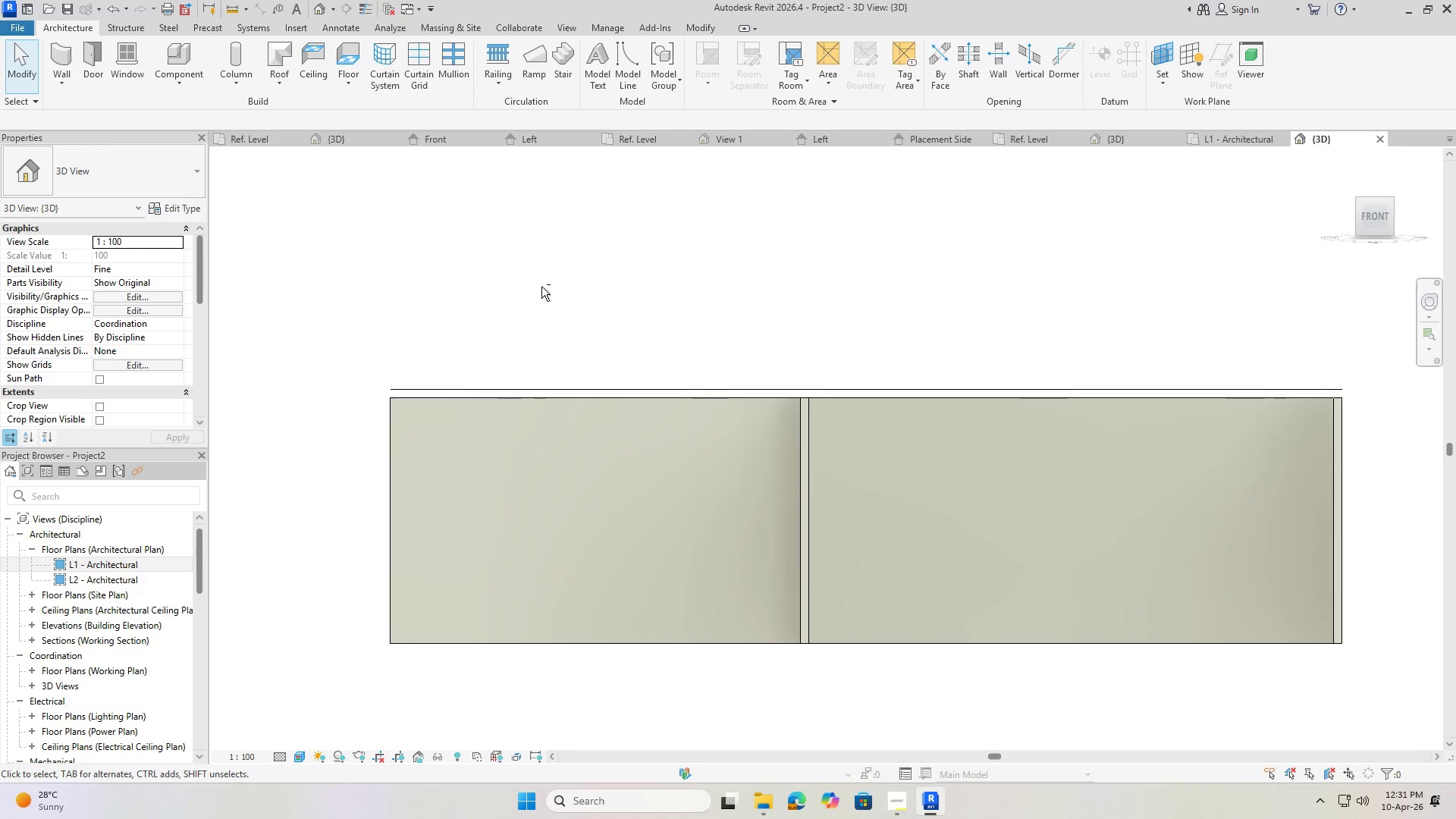 
scroll: coordinate [827, 410], scroll_direction: down, amount: 6.0
 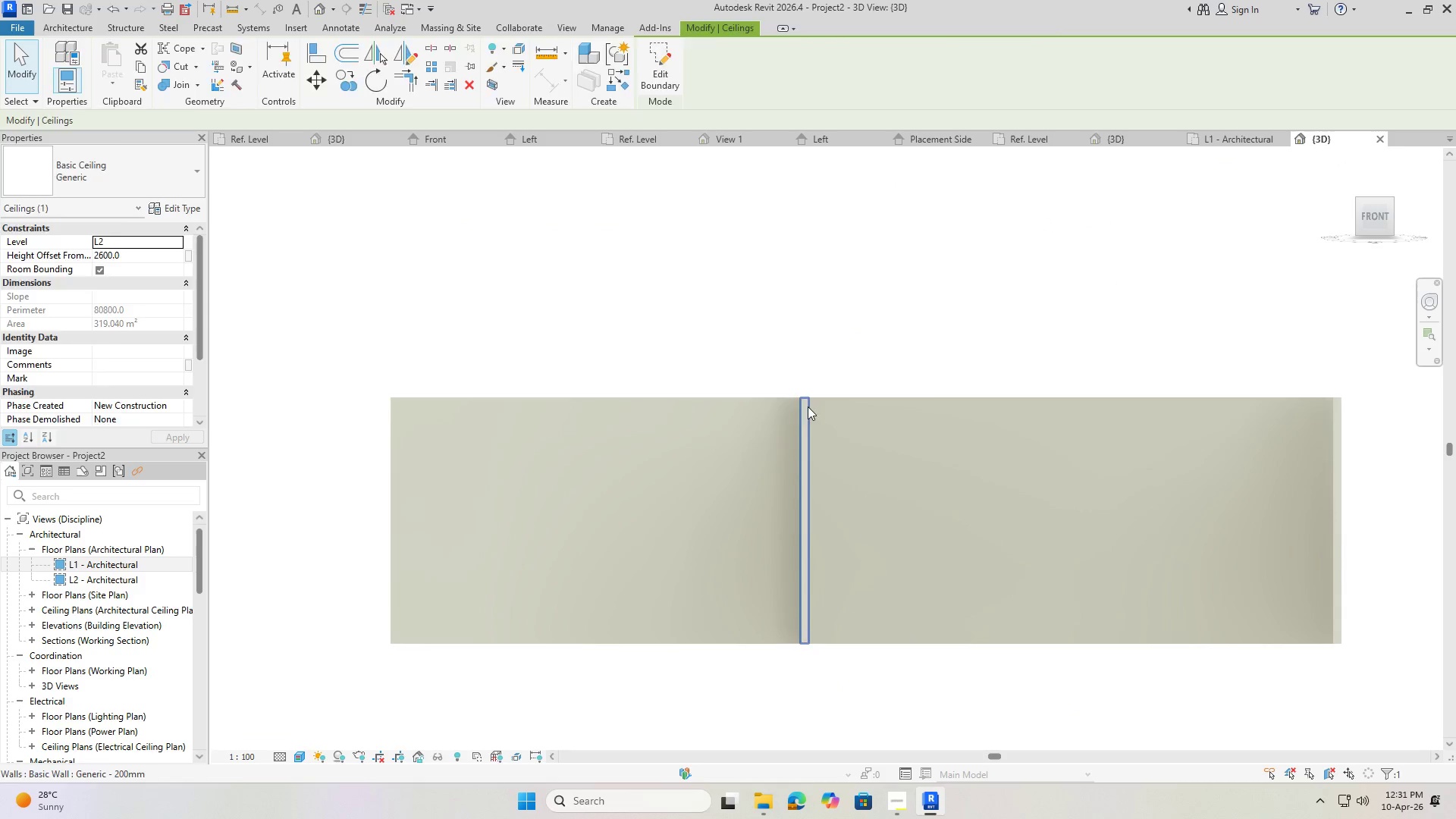 
hold_key(key=ShiftLeft, duration=0.62)
 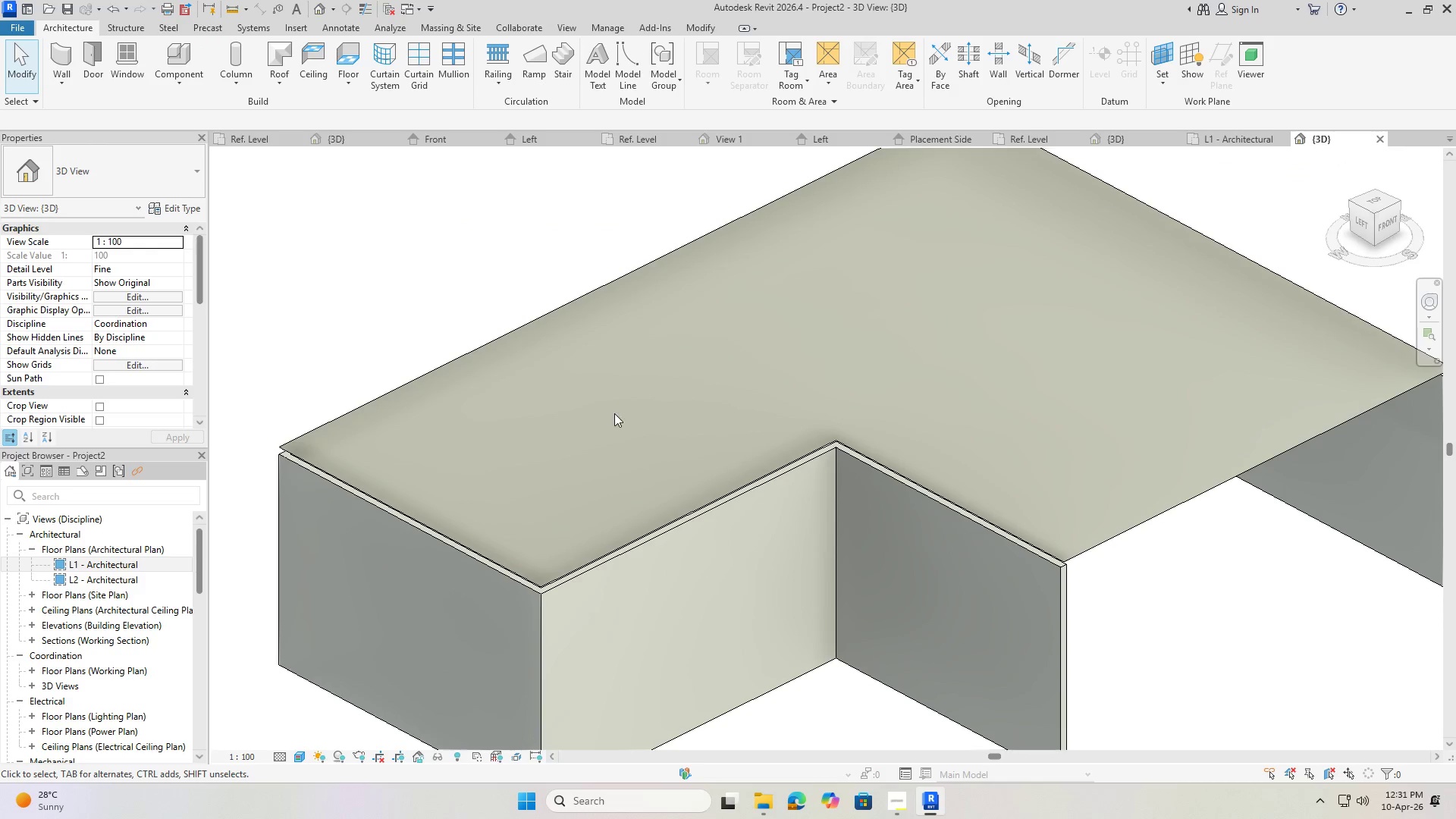 
key(Shift+ShiftLeft)
 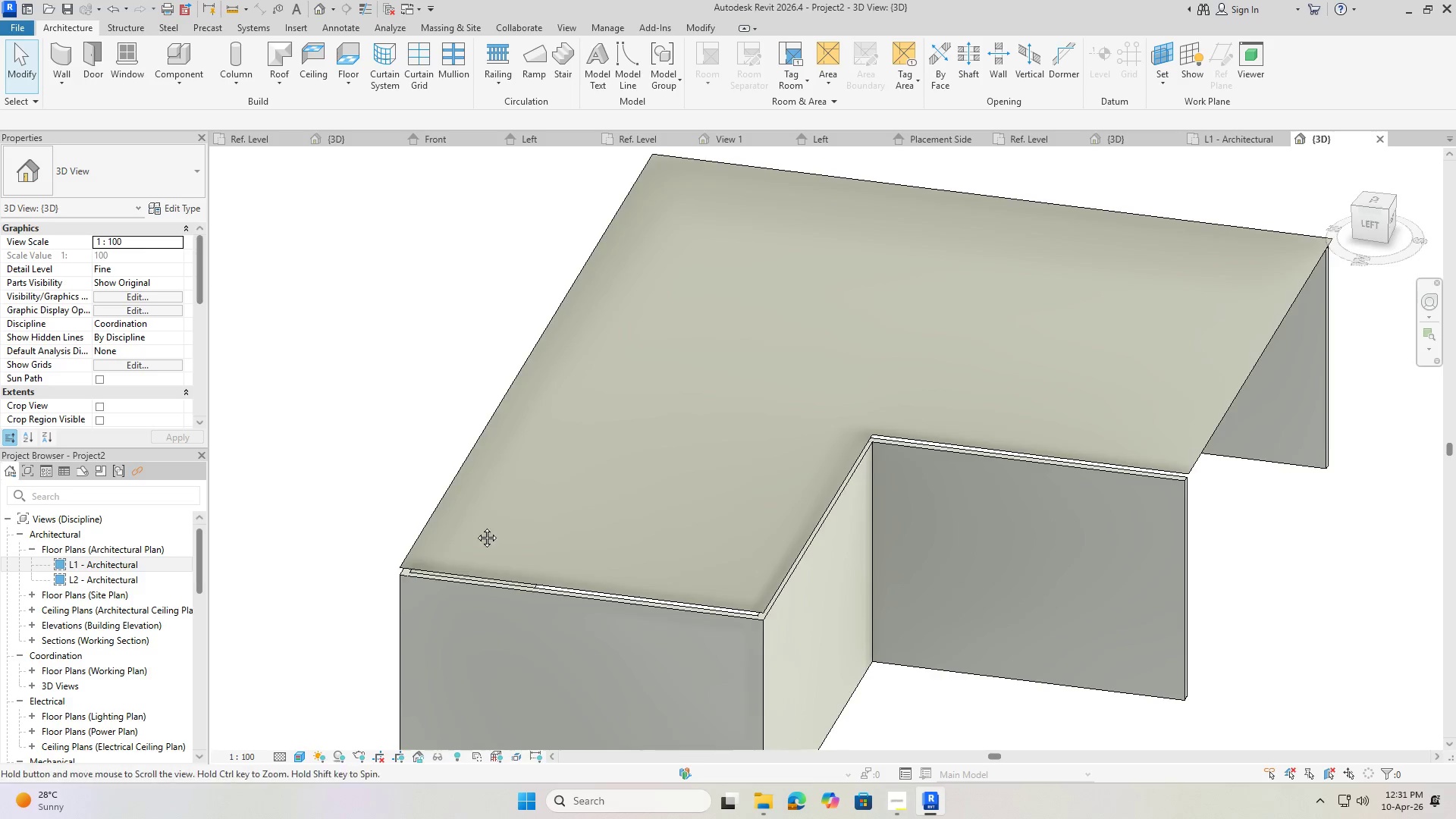 
hold_key(key=ShiftLeft, duration=0.42)
 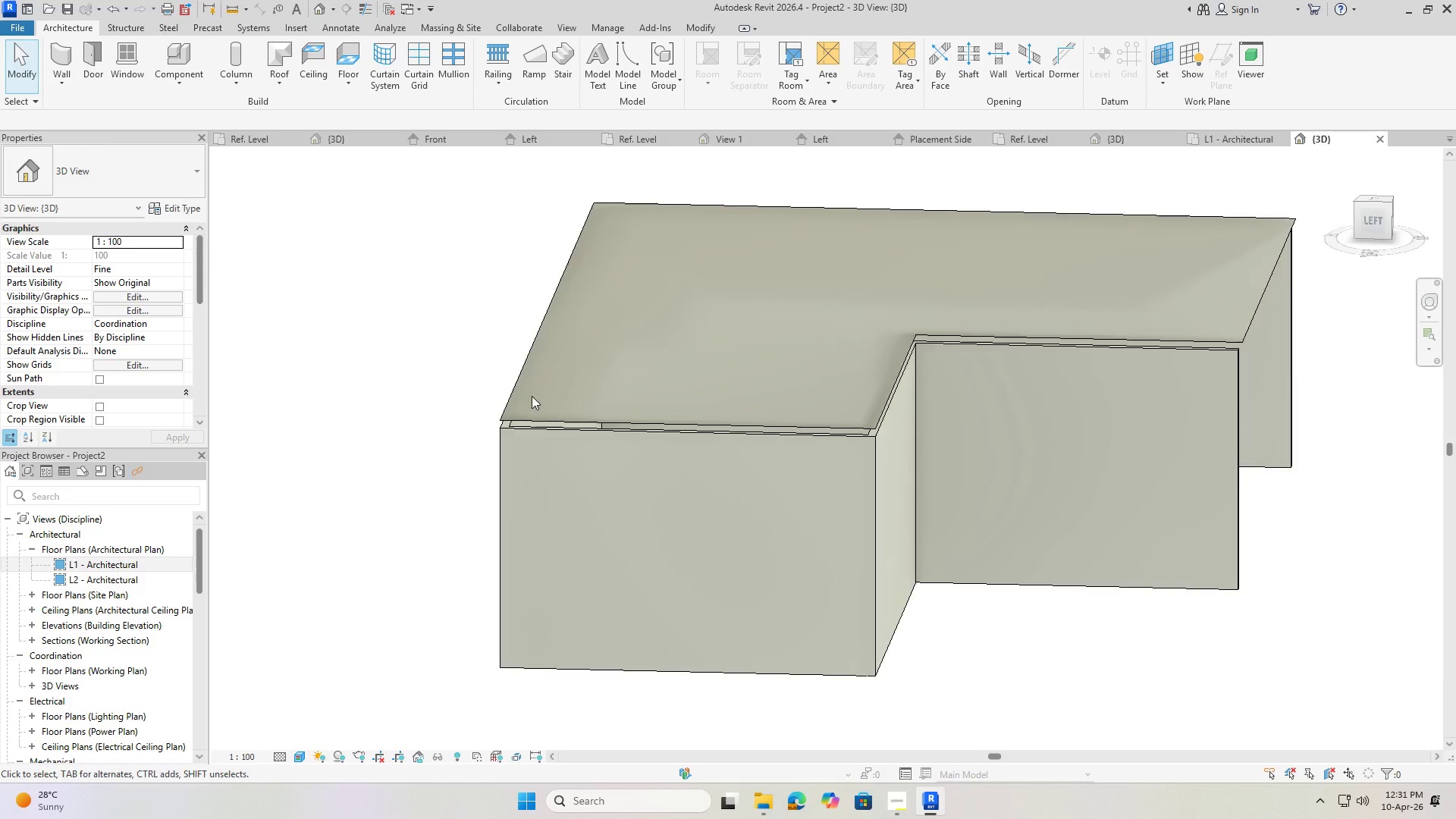 
scroll: coordinate [530, 422], scroll_direction: up, amount: 3.0
 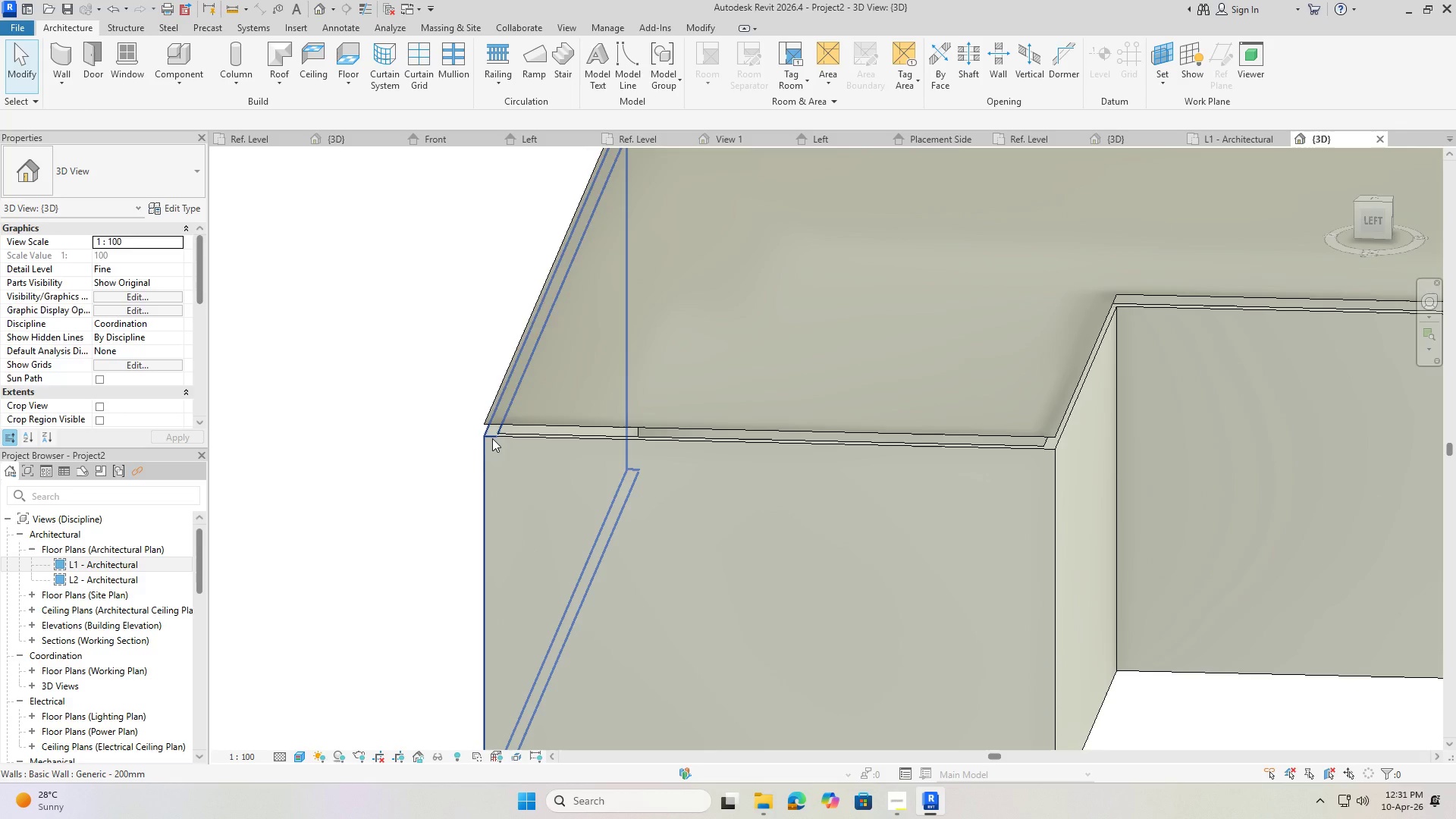 
left_click([492, 438])
 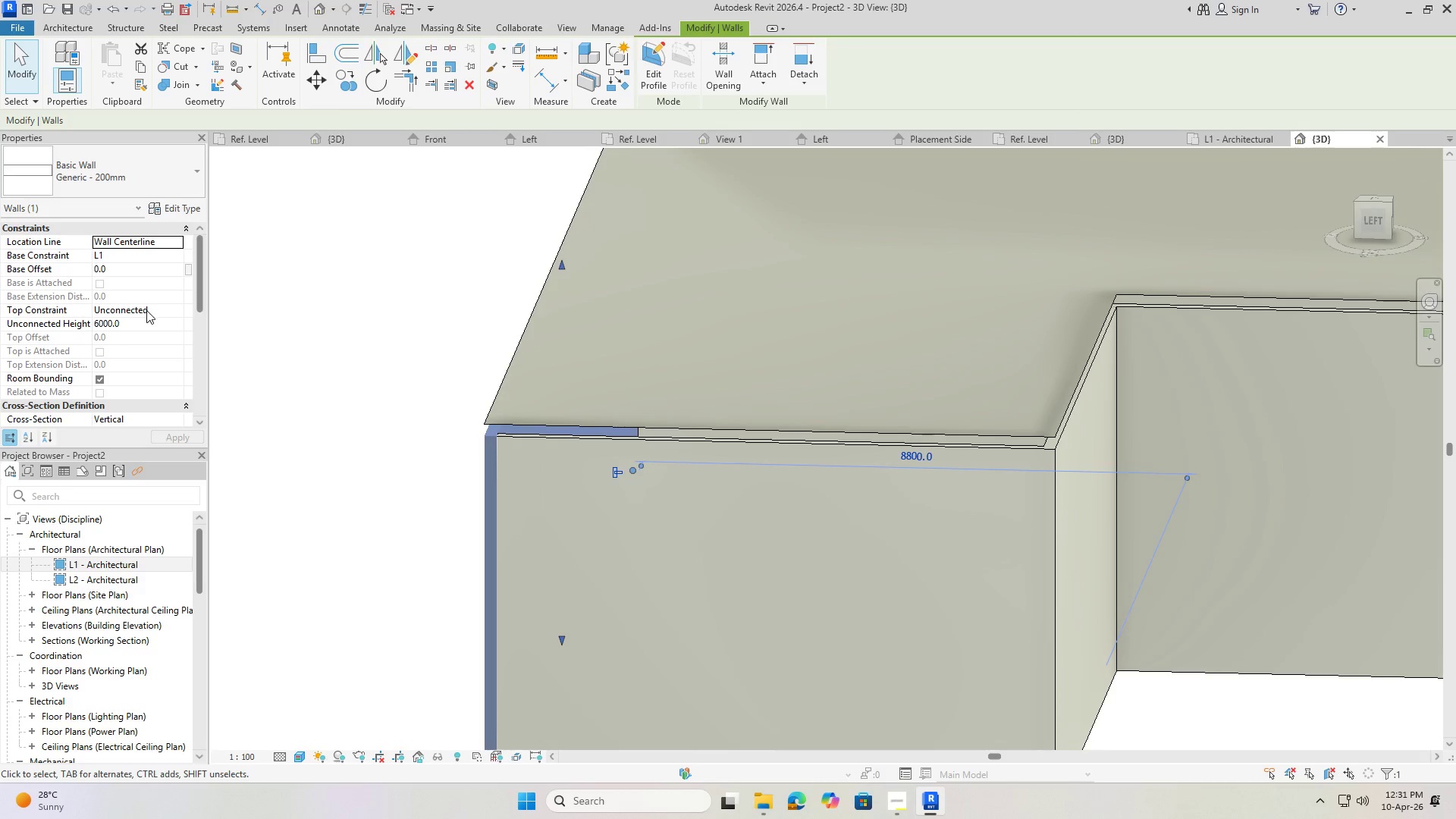 
wait(5.2)
 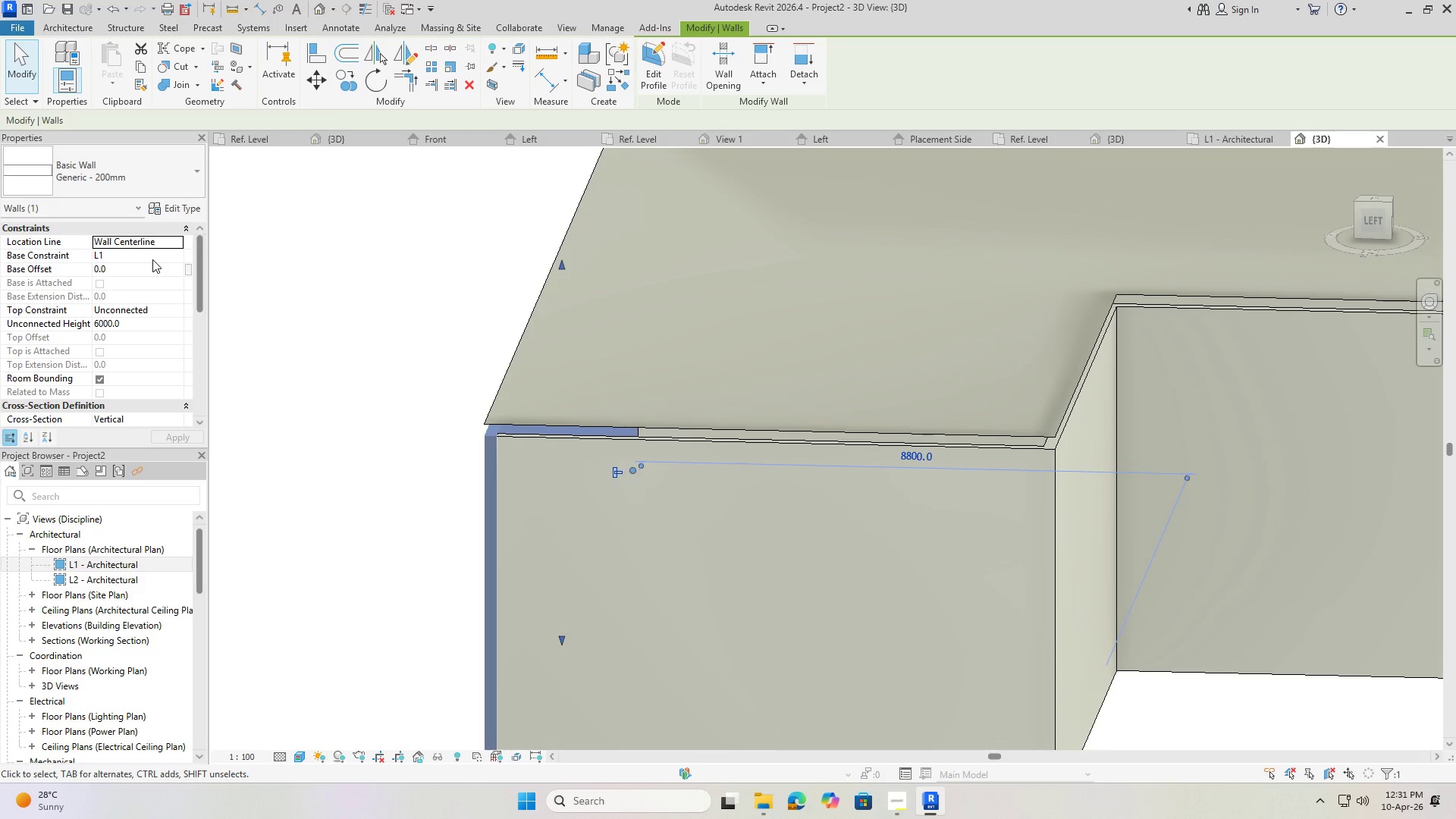 
left_click([144, 318])
 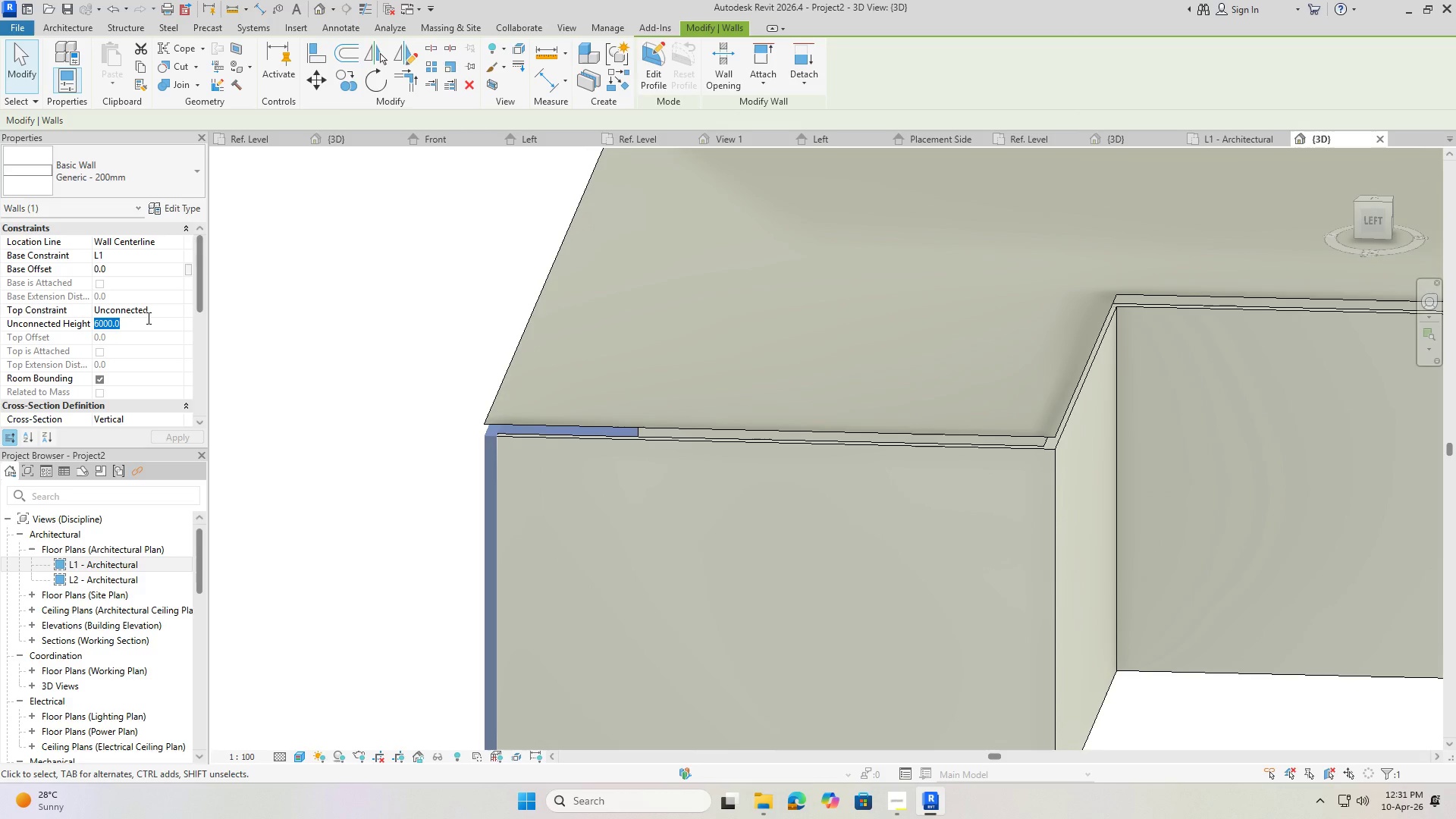 
key(Numpad6)
 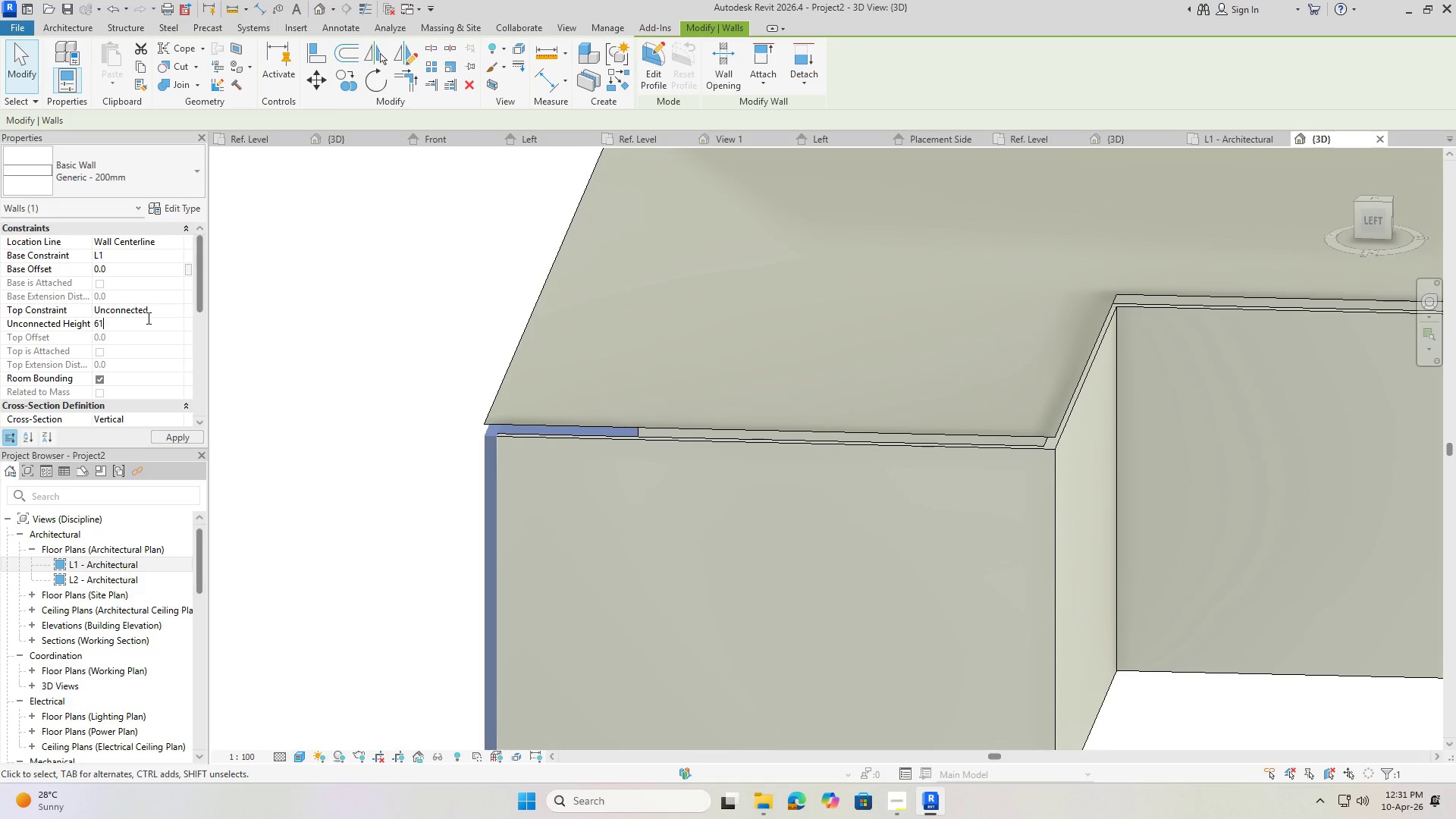 
key(Numpad1)
 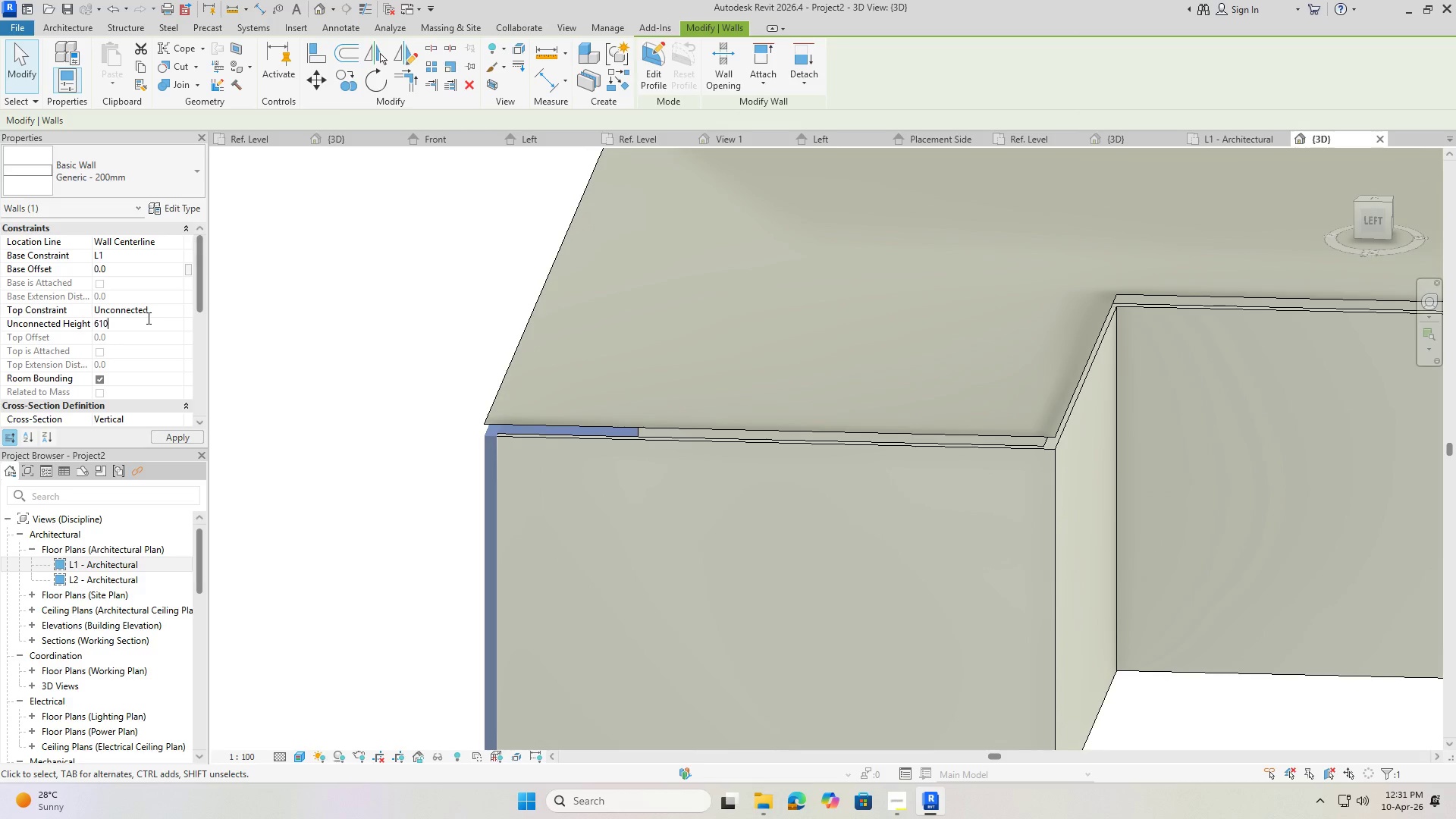 
key(Numpad0)
 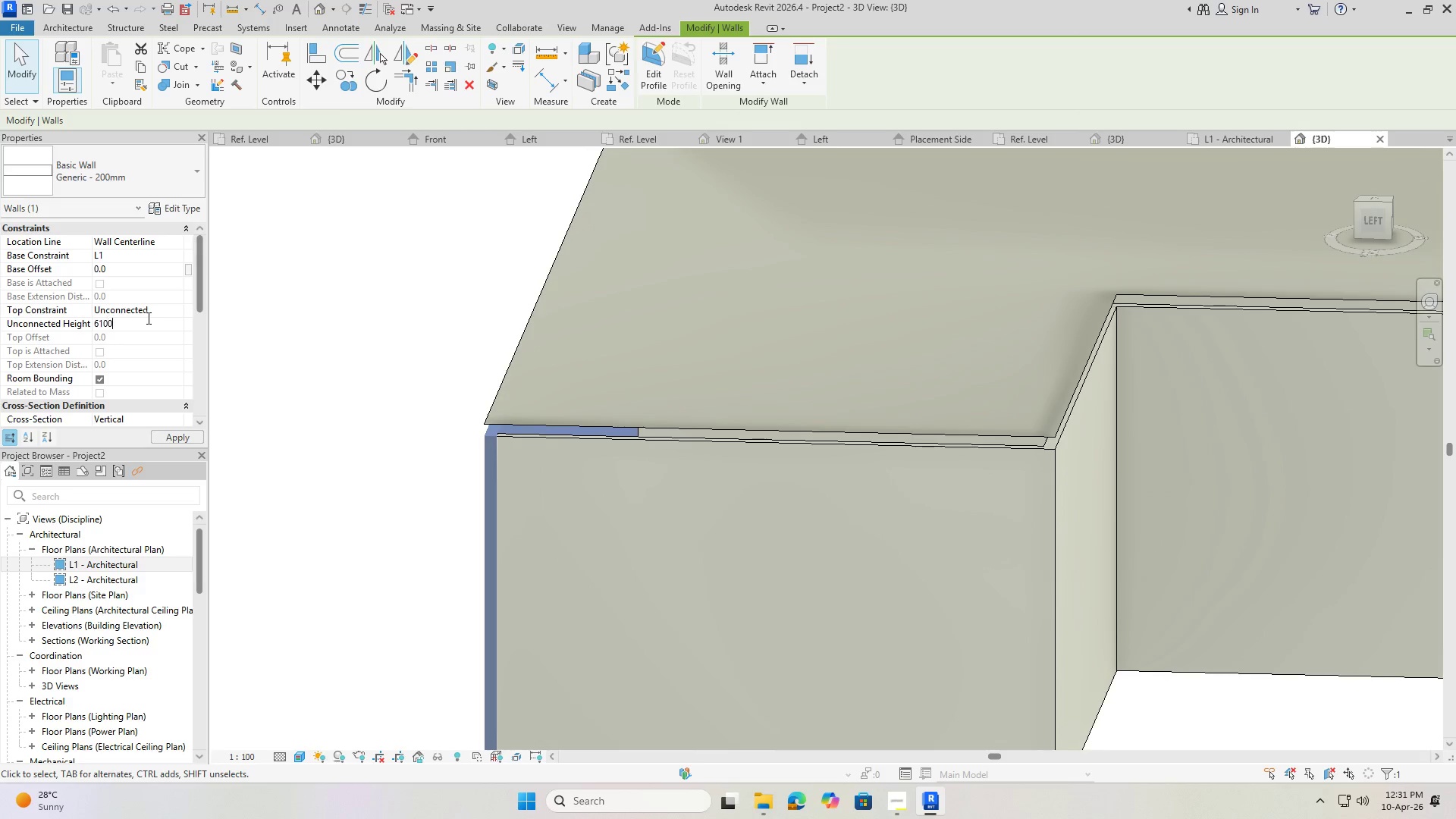 
key(Numpad0)
 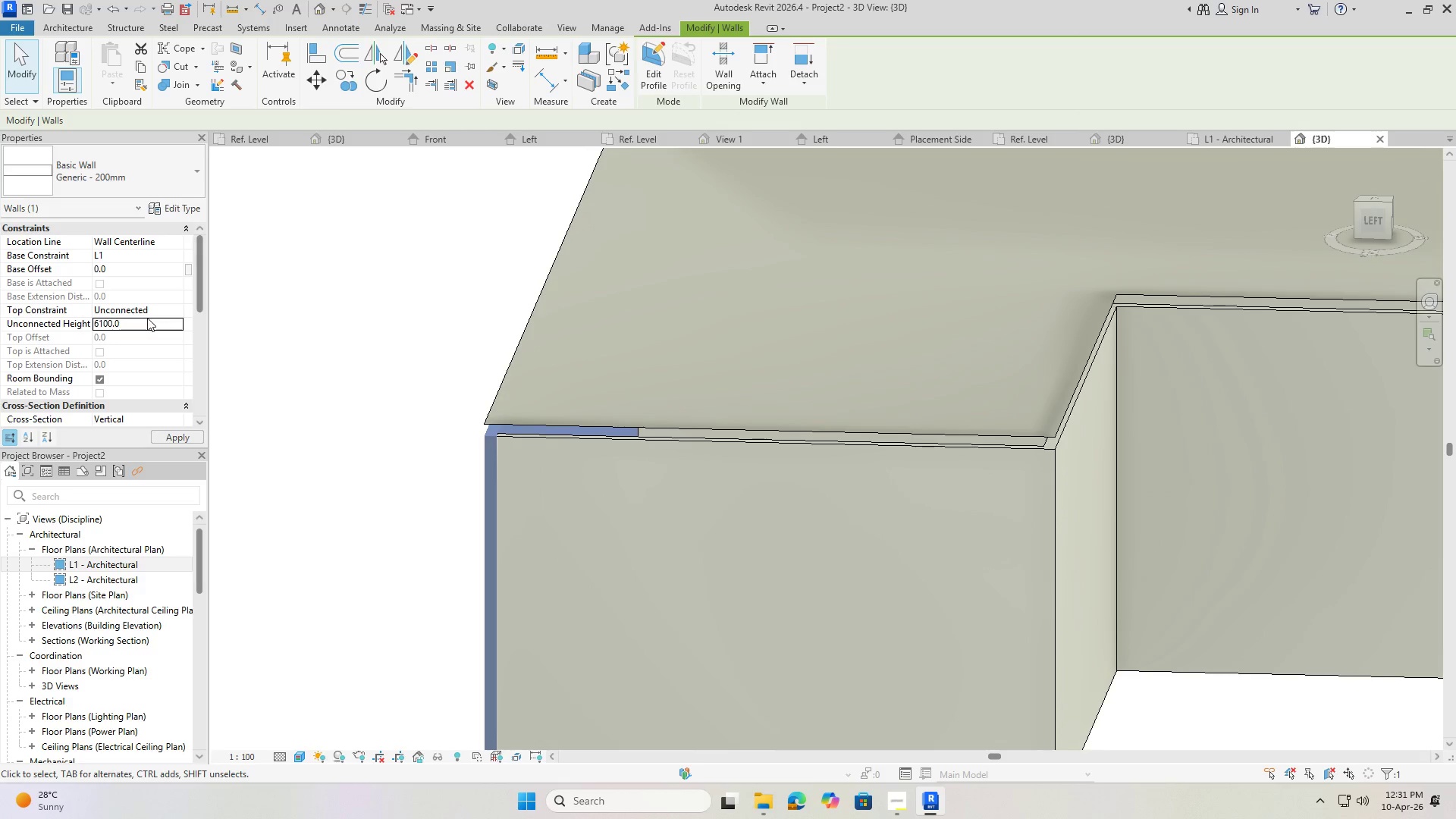 
key(NumpadEnter)
 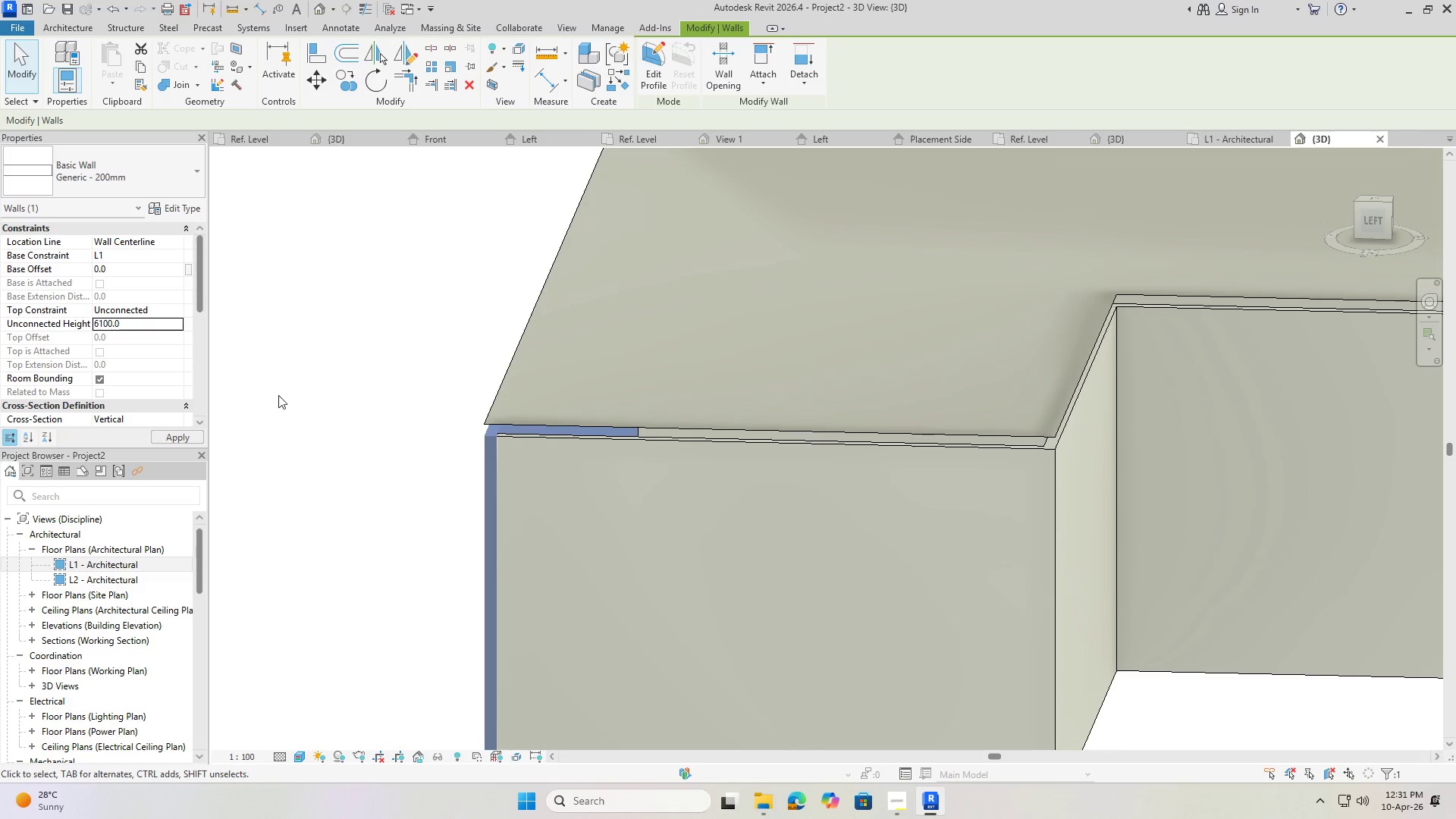 
left_click([367, 443])
 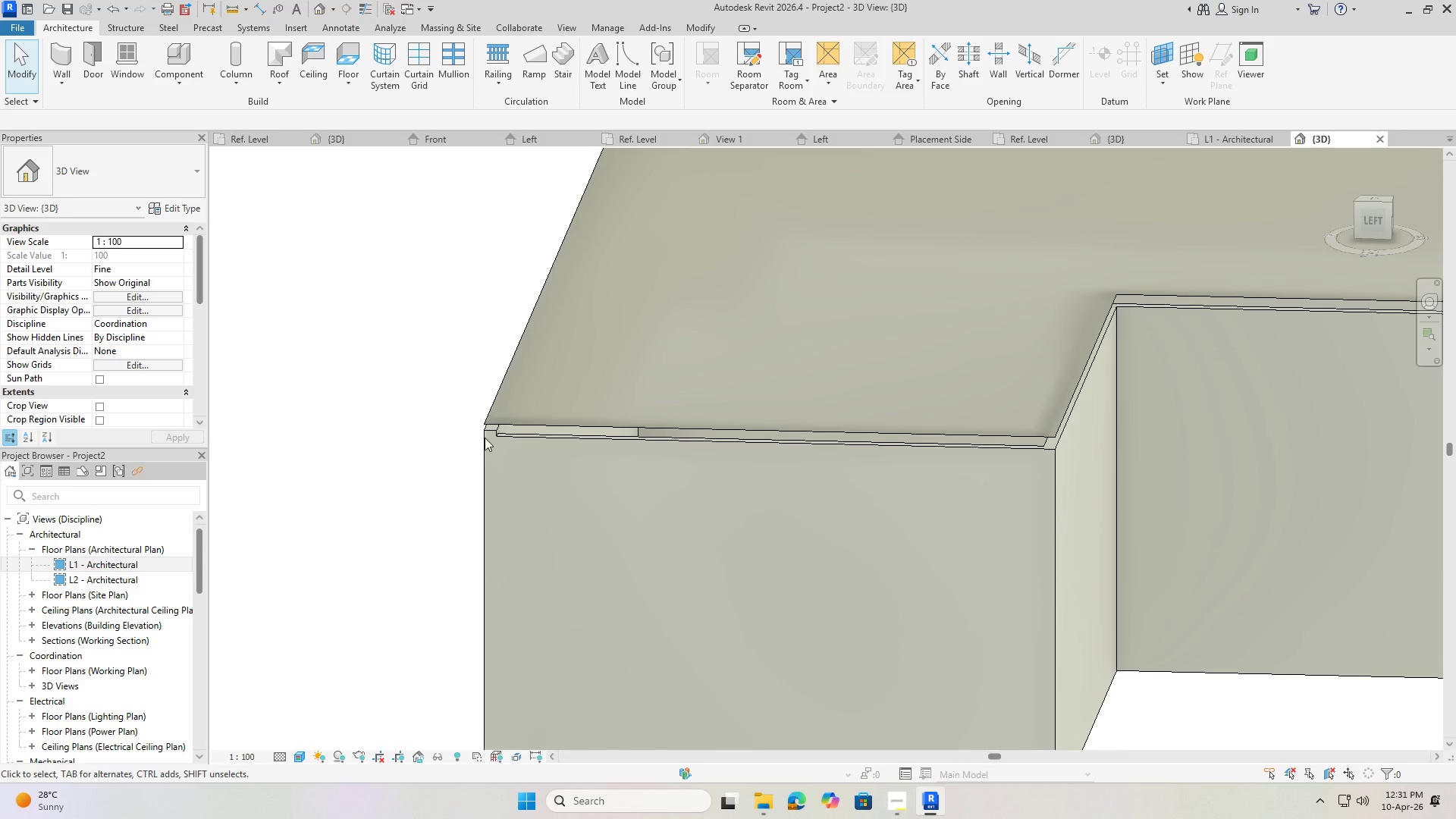 
hold_key(key=ShiftLeft, duration=1.06)
 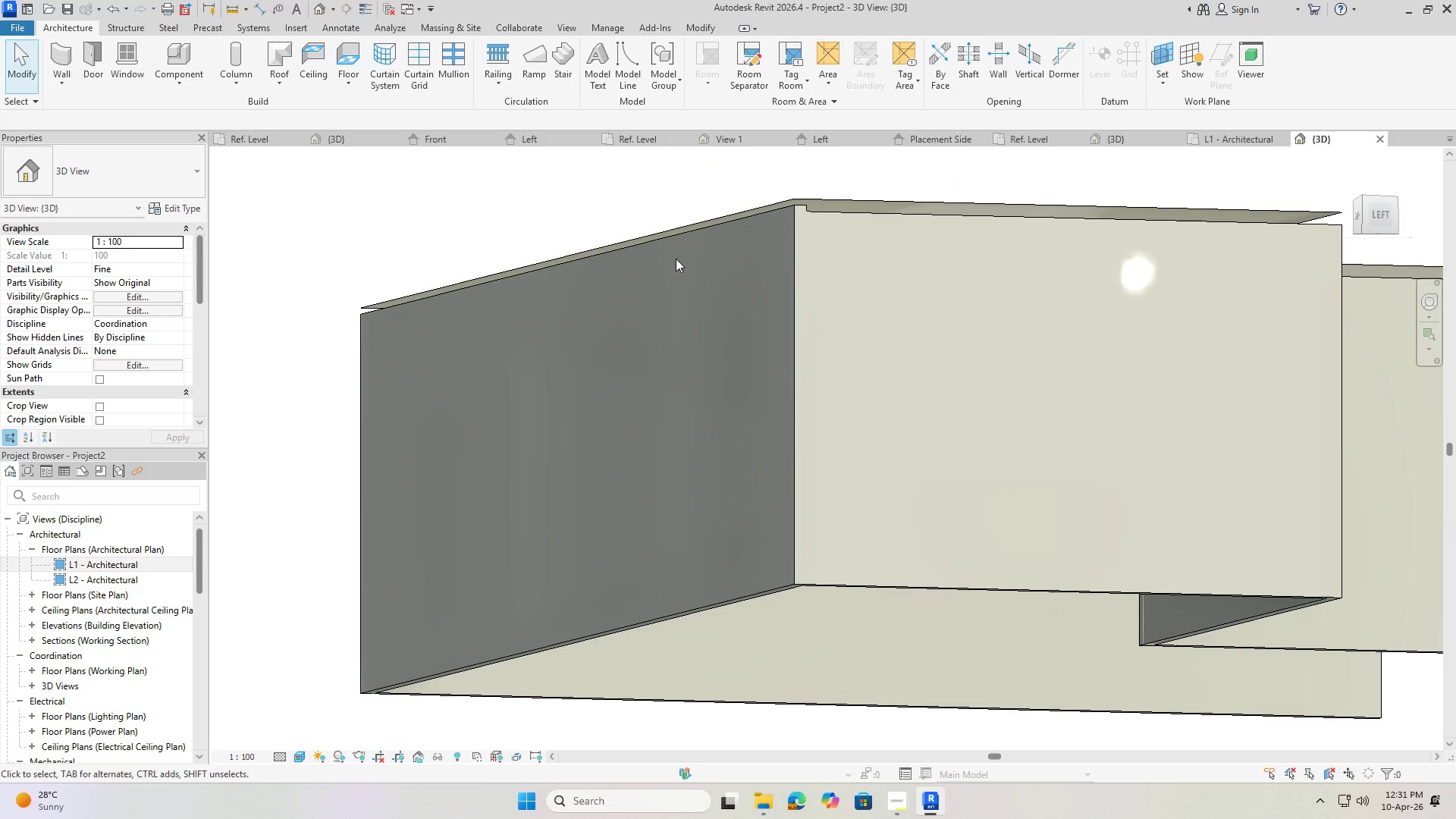 
hold_key(key=ShiftLeft, duration=1.5)
 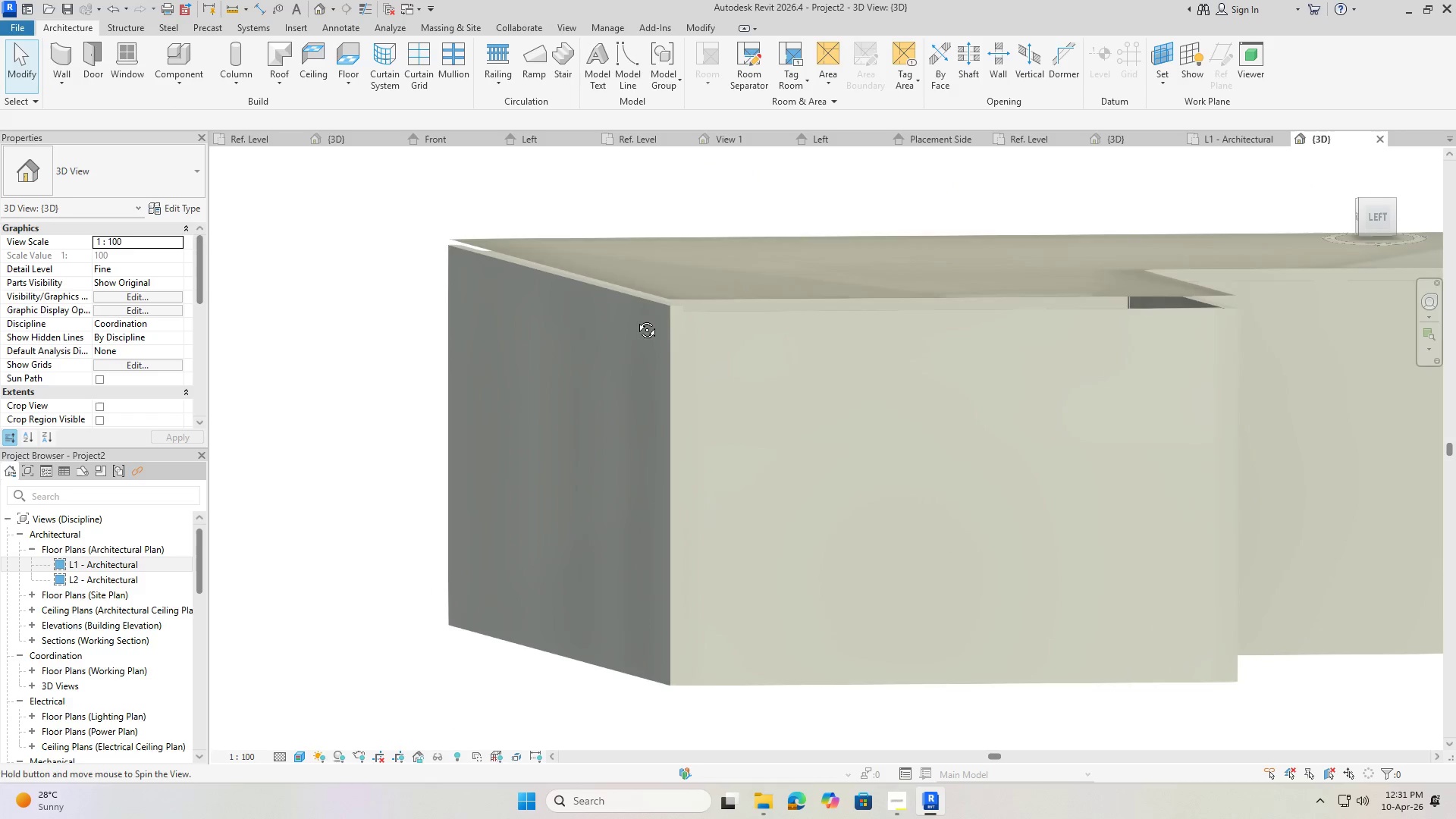 
hold_key(key=ShiftLeft, duration=0.72)
 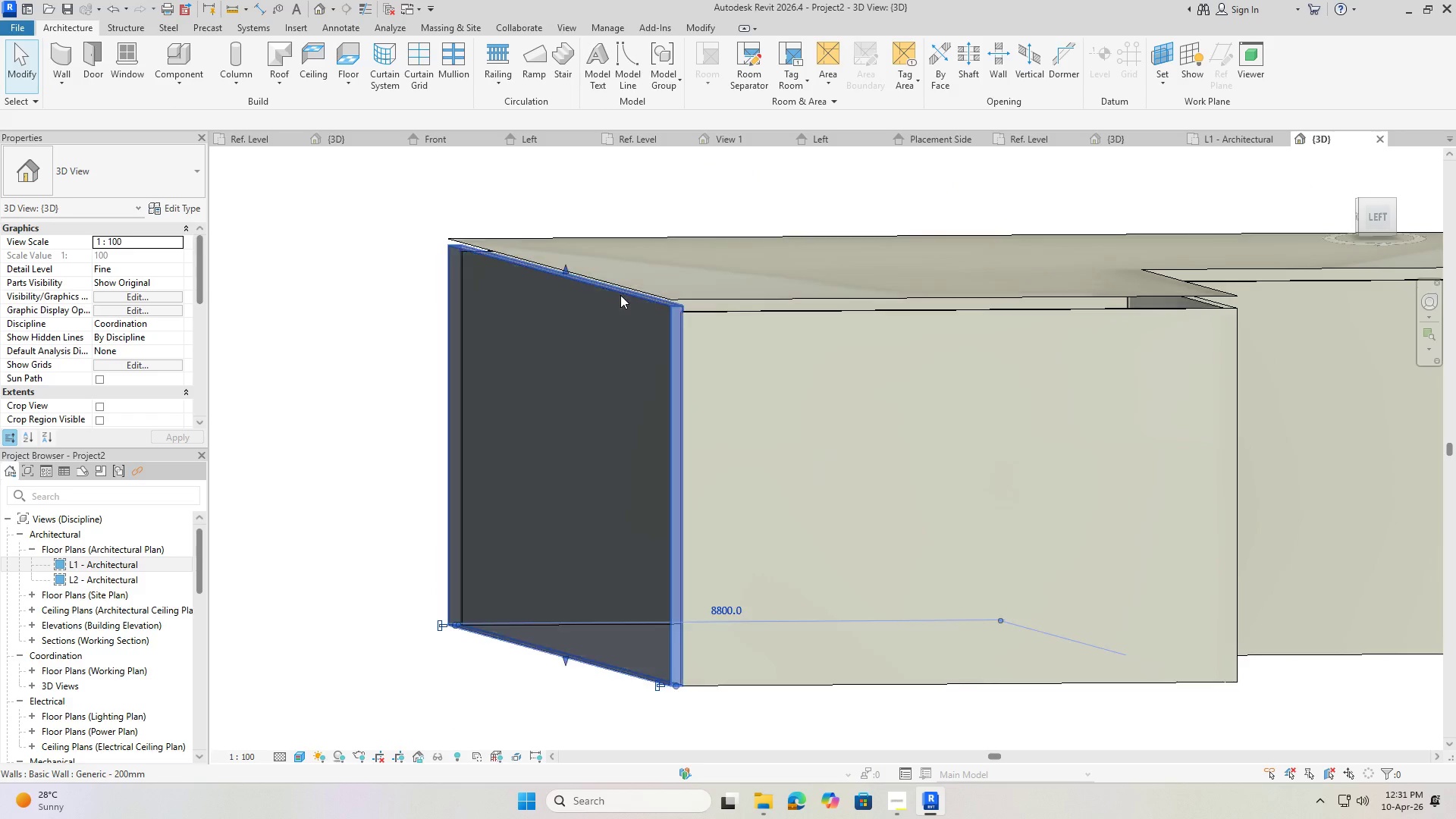 
left_click([620, 295])
 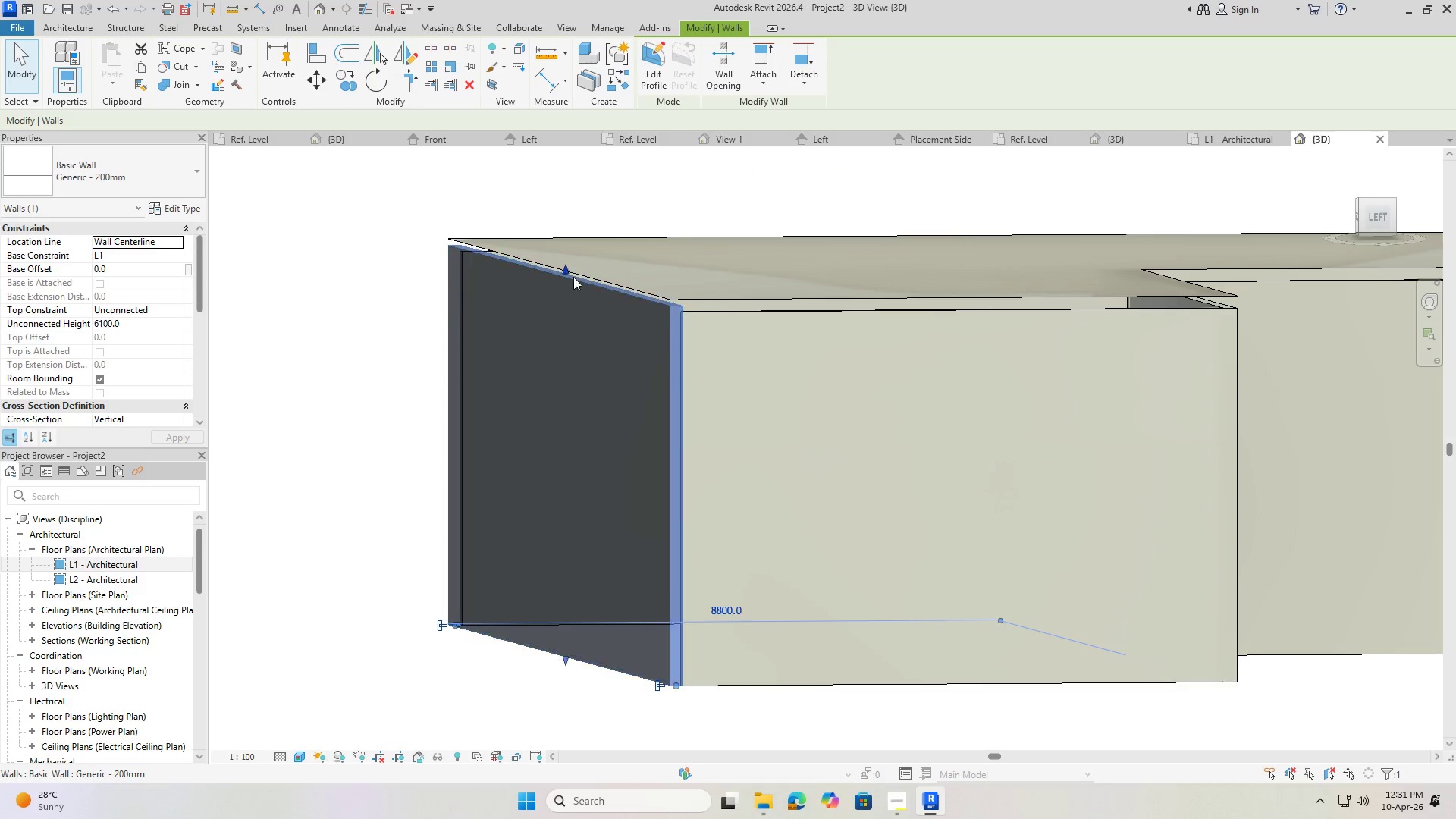 
left_click_drag(start_coordinate=[563, 271], to_coordinate=[562, 265])
 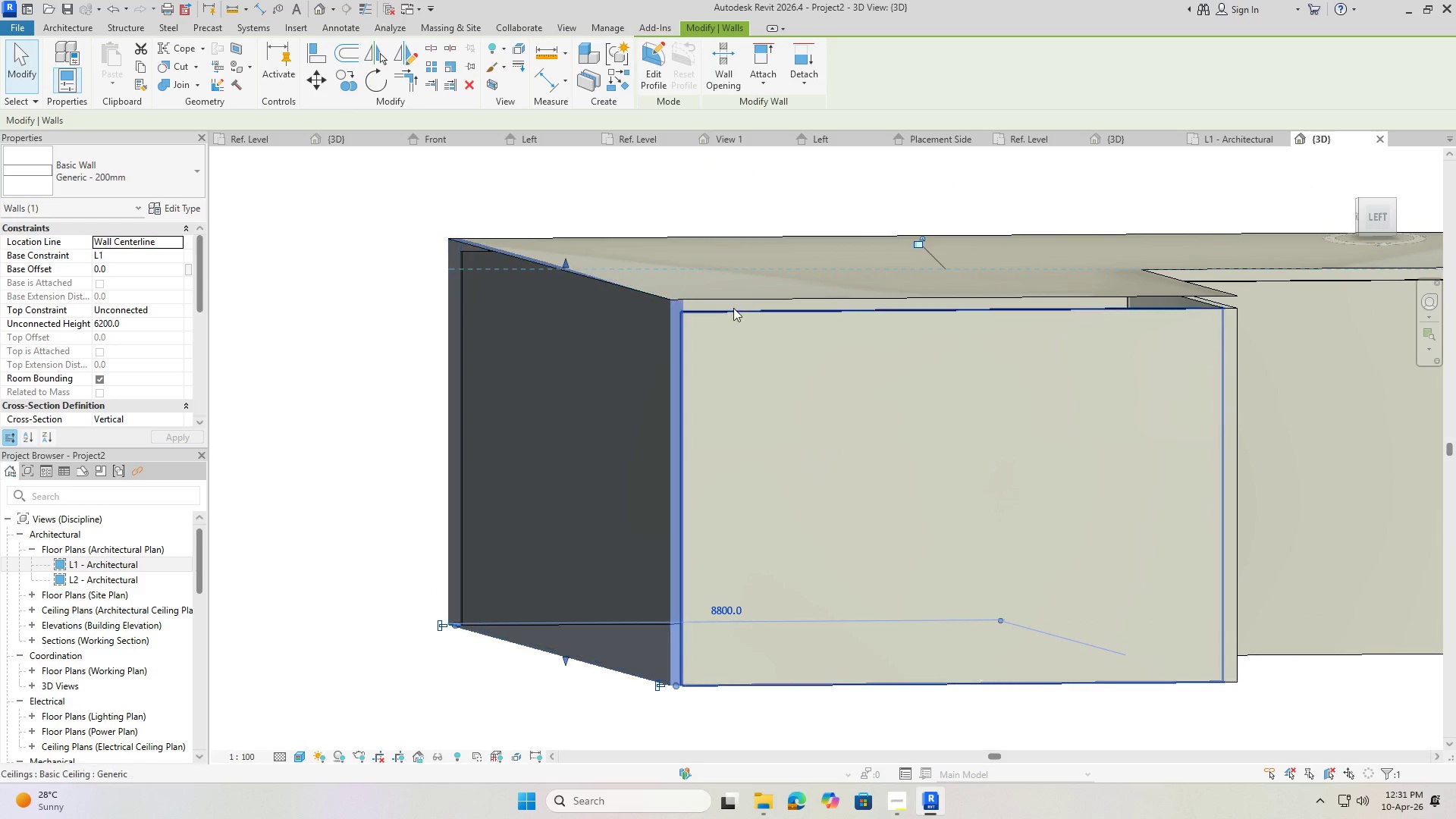 
key(Escape)
 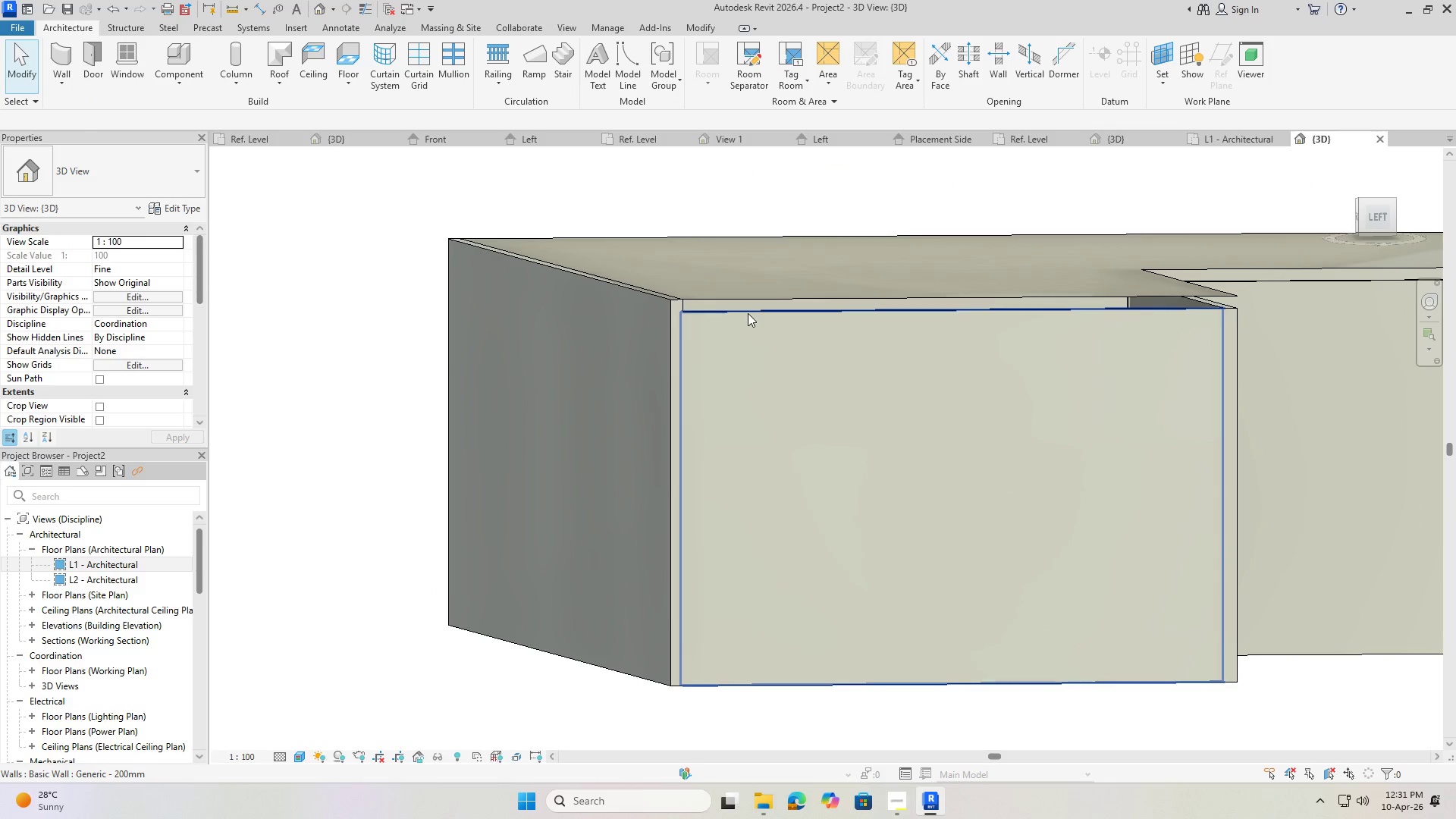 
left_click([748, 313])
 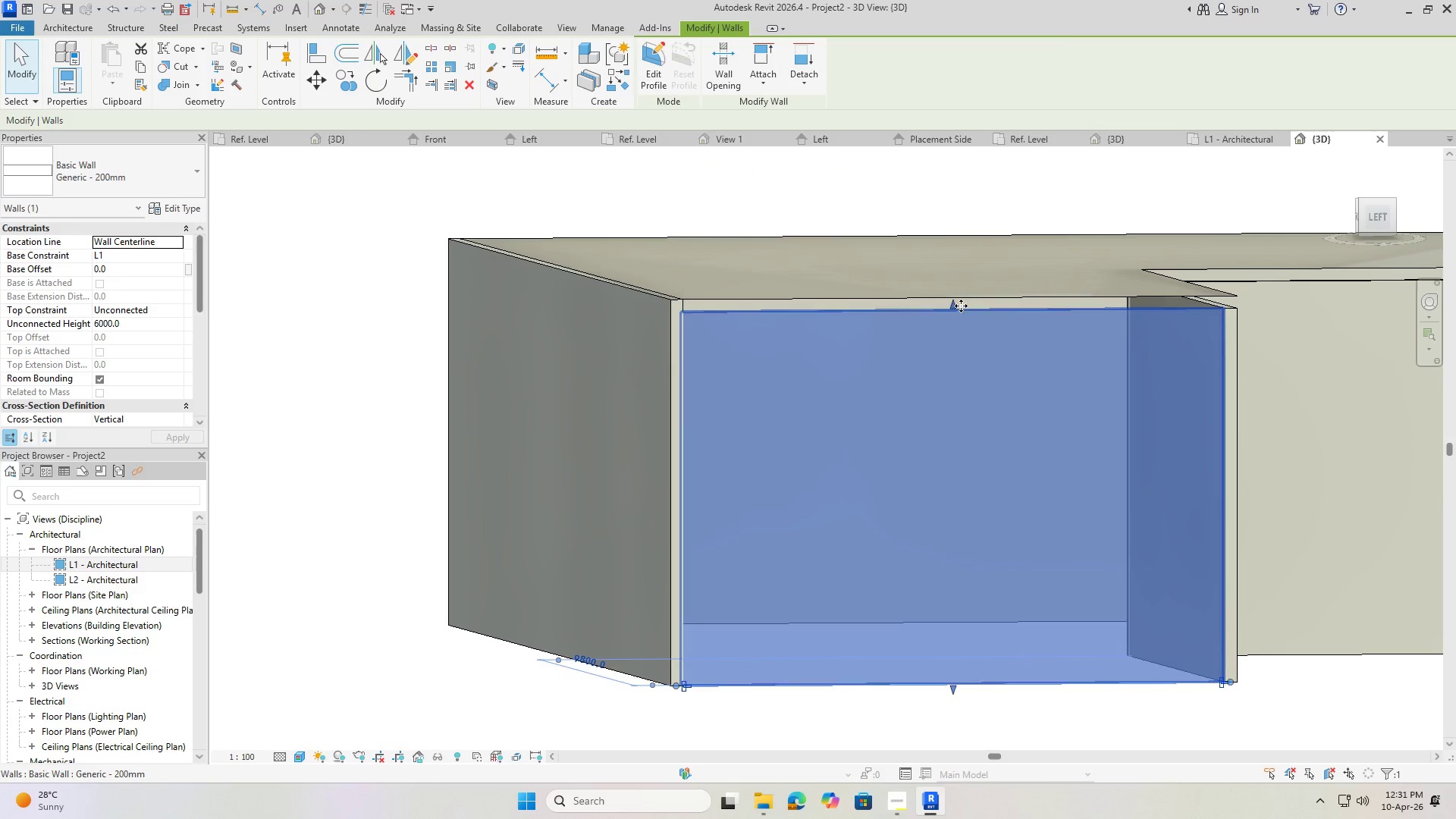 
left_click_drag(start_coordinate=[957, 306], to_coordinate=[953, 299])
 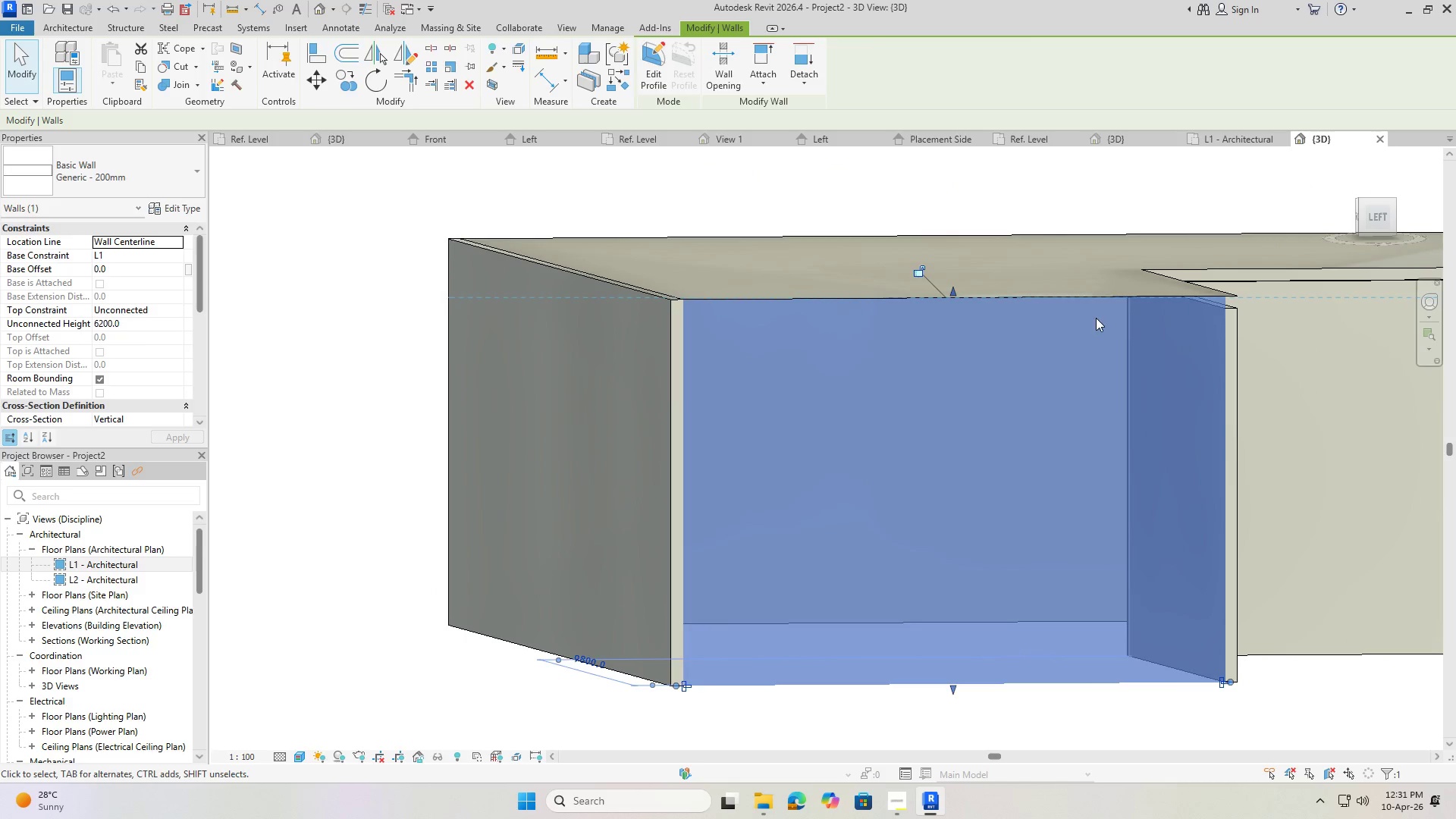 
key(Escape)
 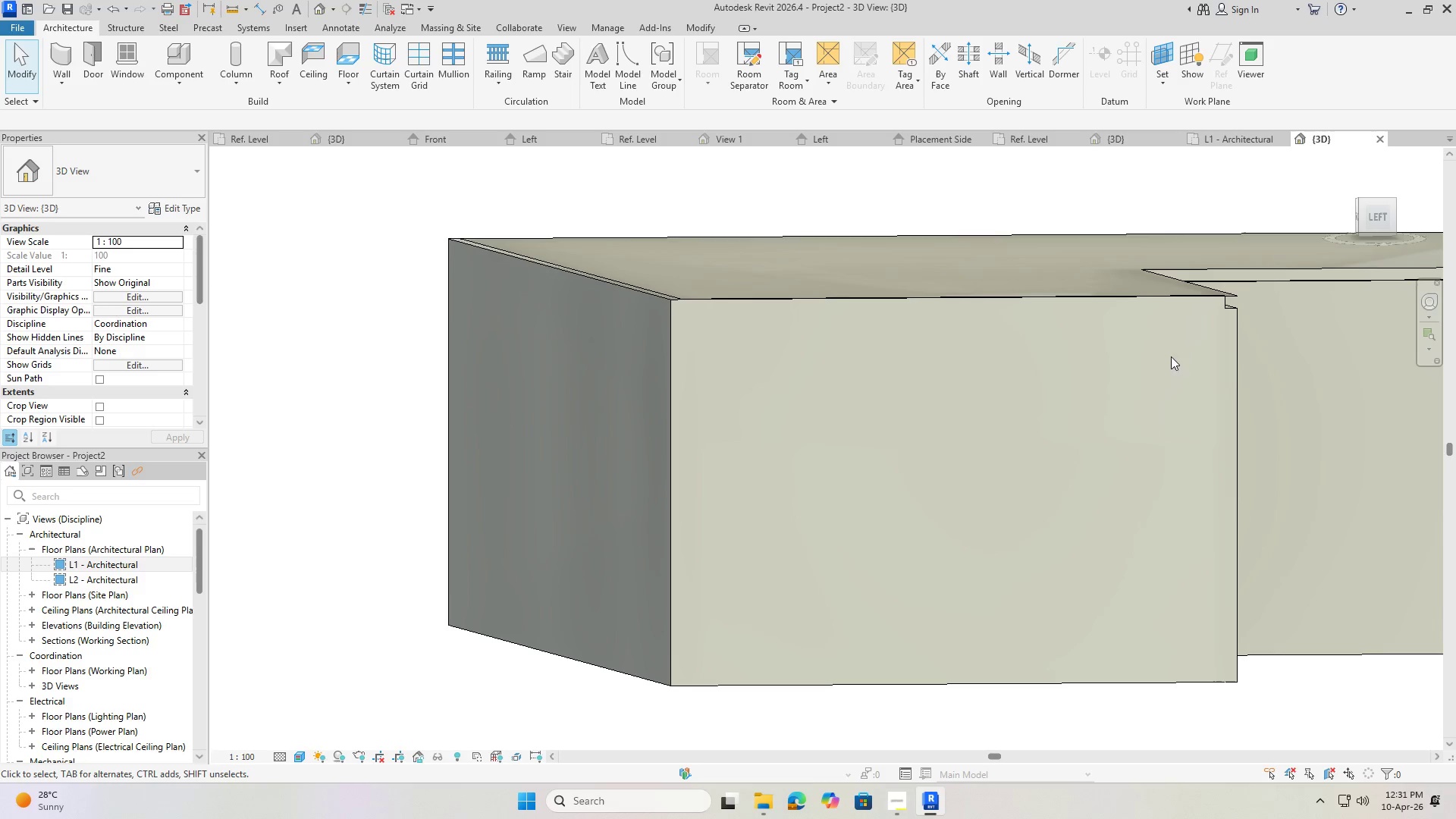 
hold_key(key=ShiftLeft, duration=0.67)
 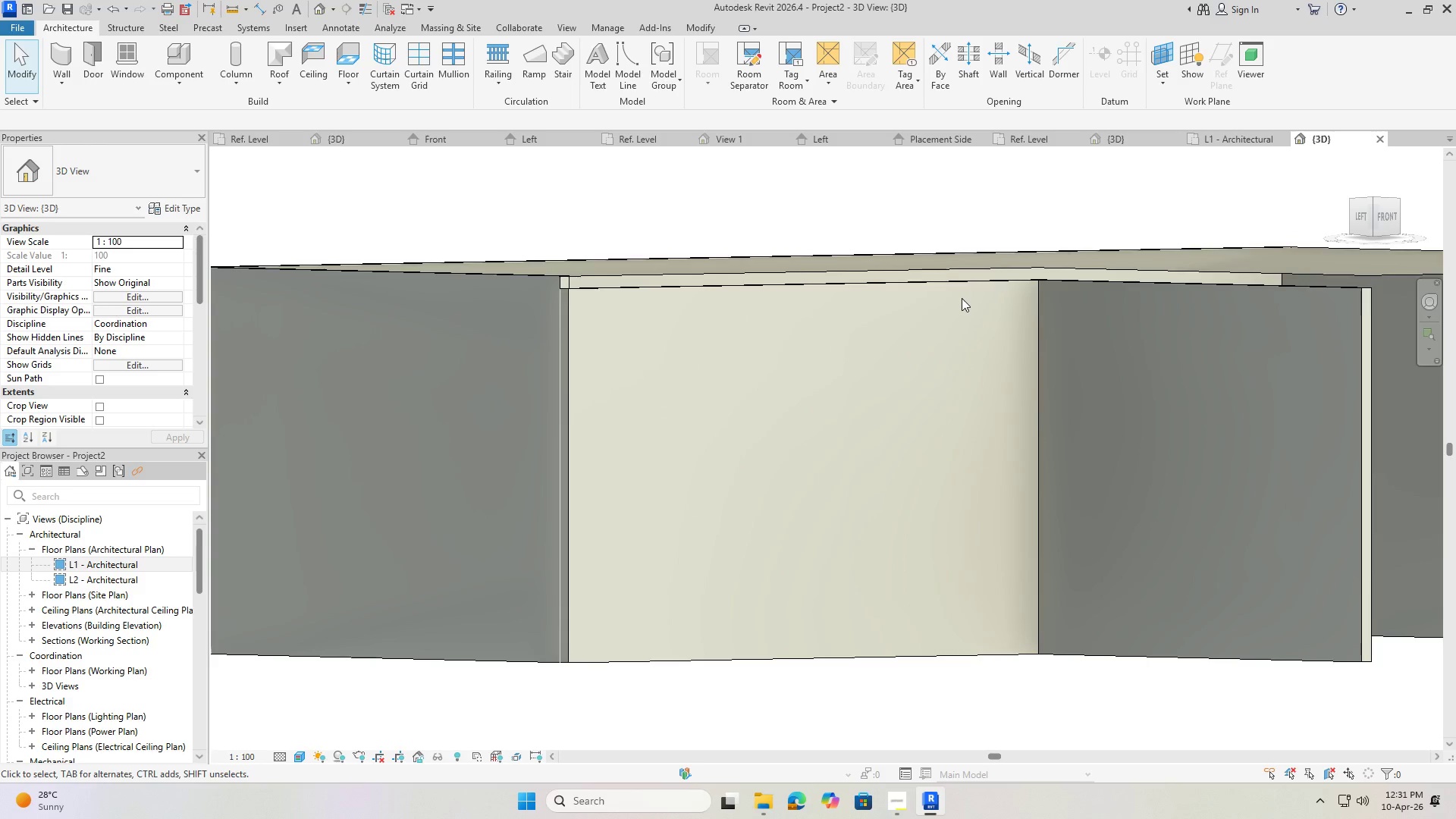 
hold_key(key=ShiftLeft, duration=8.48)
left_click([962, 298])
 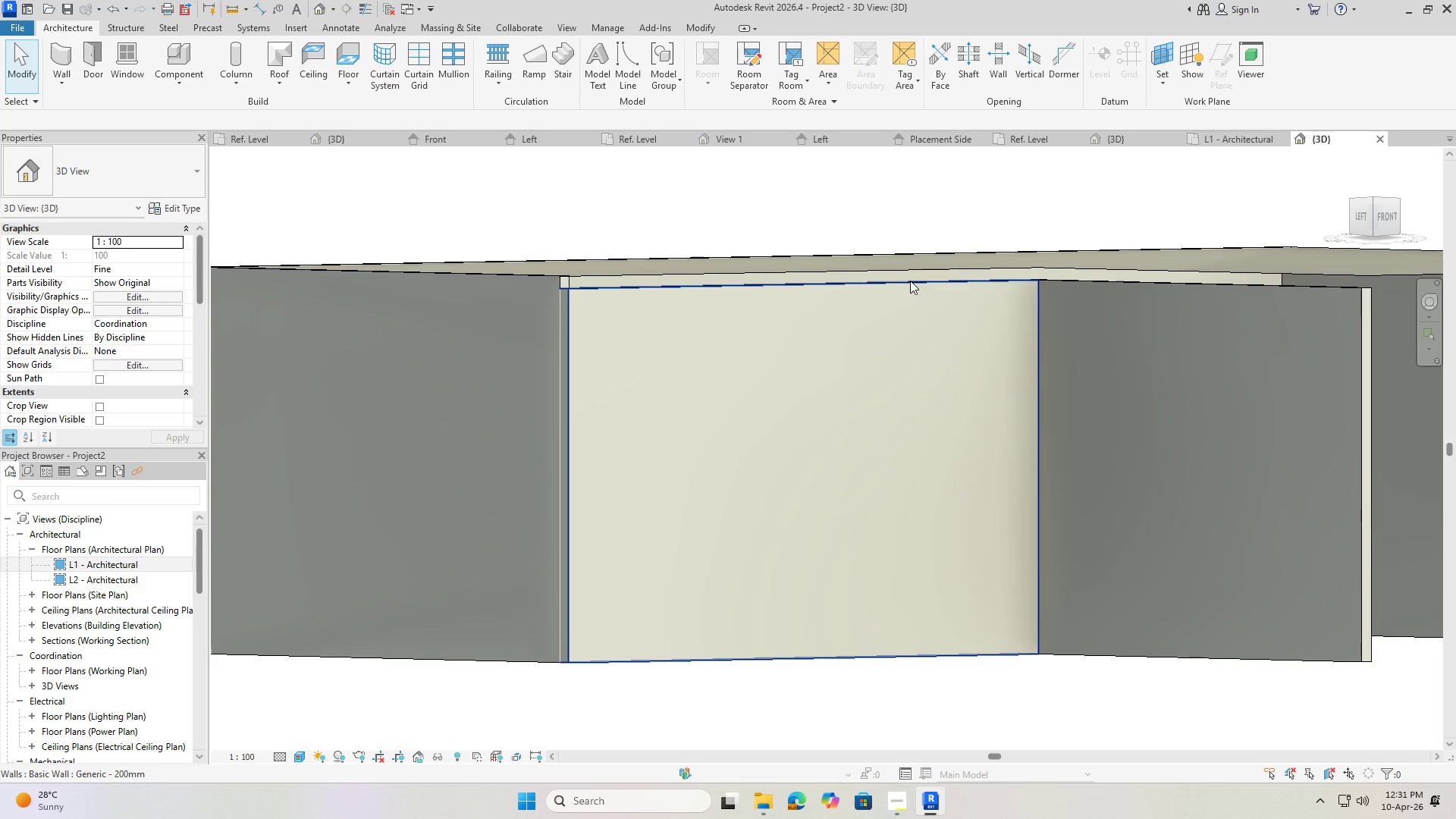 
left_click([910, 281])
 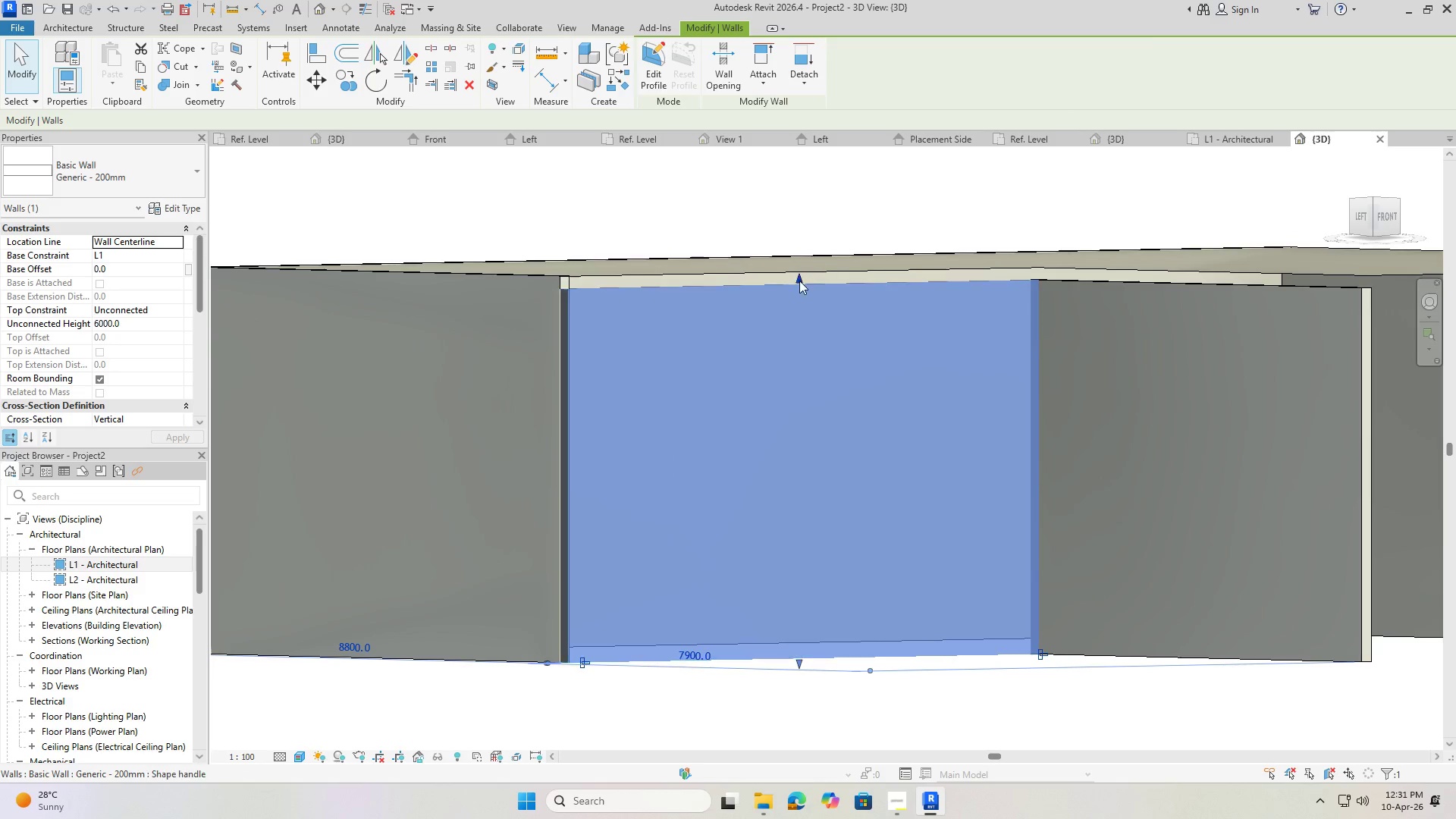 
left_click_drag(start_coordinate=[798, 281], to_coordinate=[795, 263])
 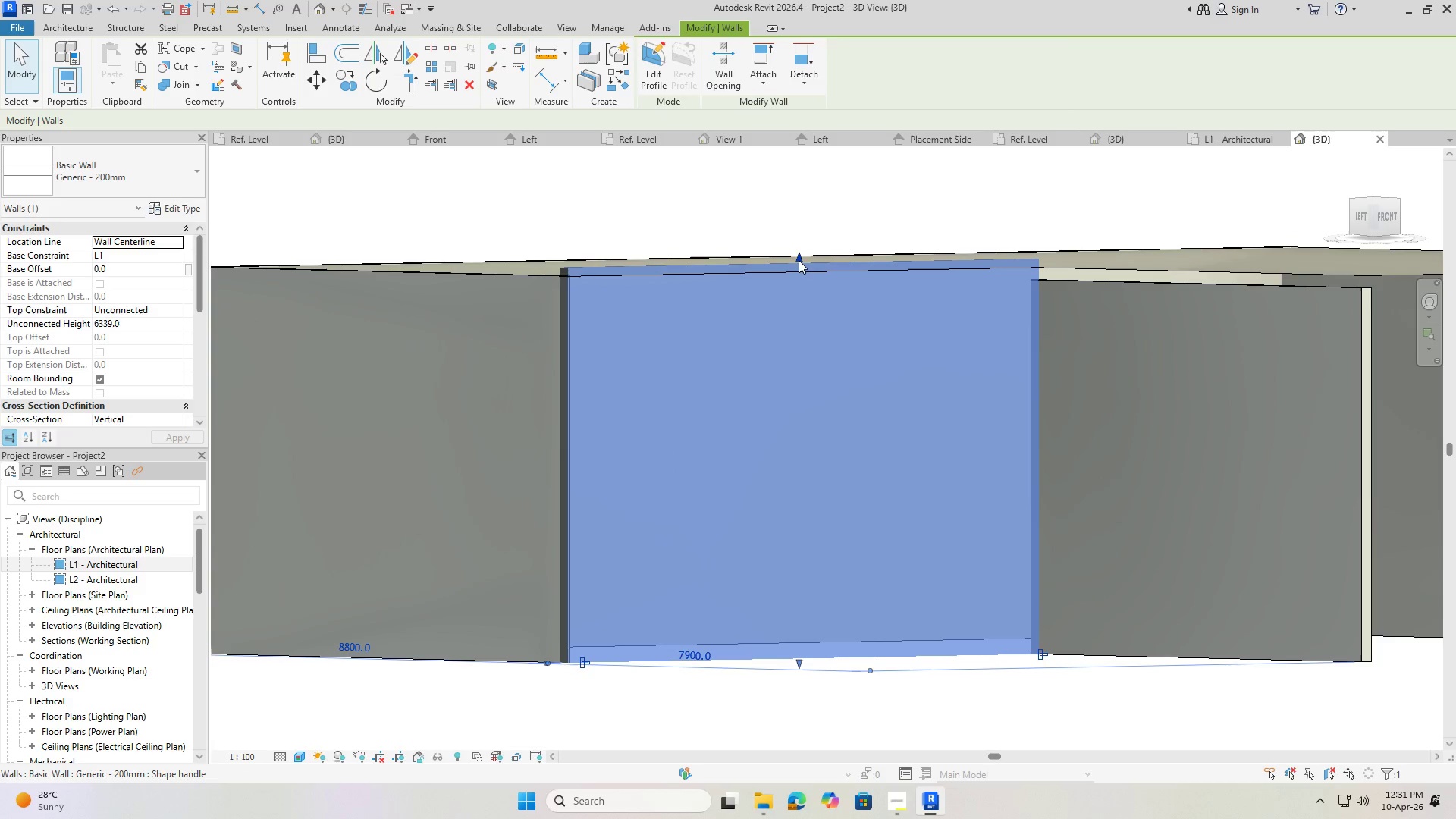 
left_click_drag(start_coordinate=[799, 257], to_coordinate=[800, 268])
 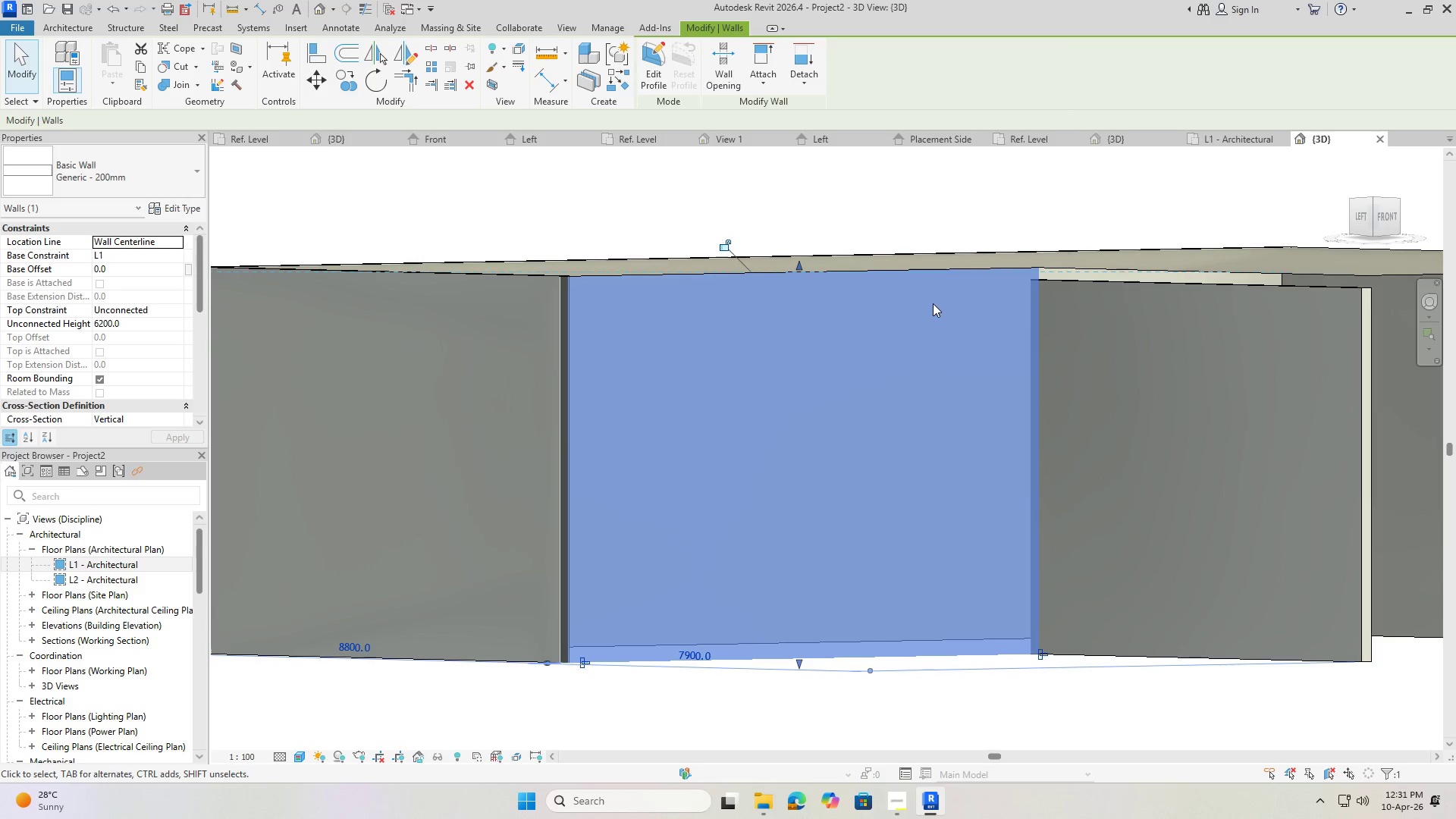 
key(Escape)
 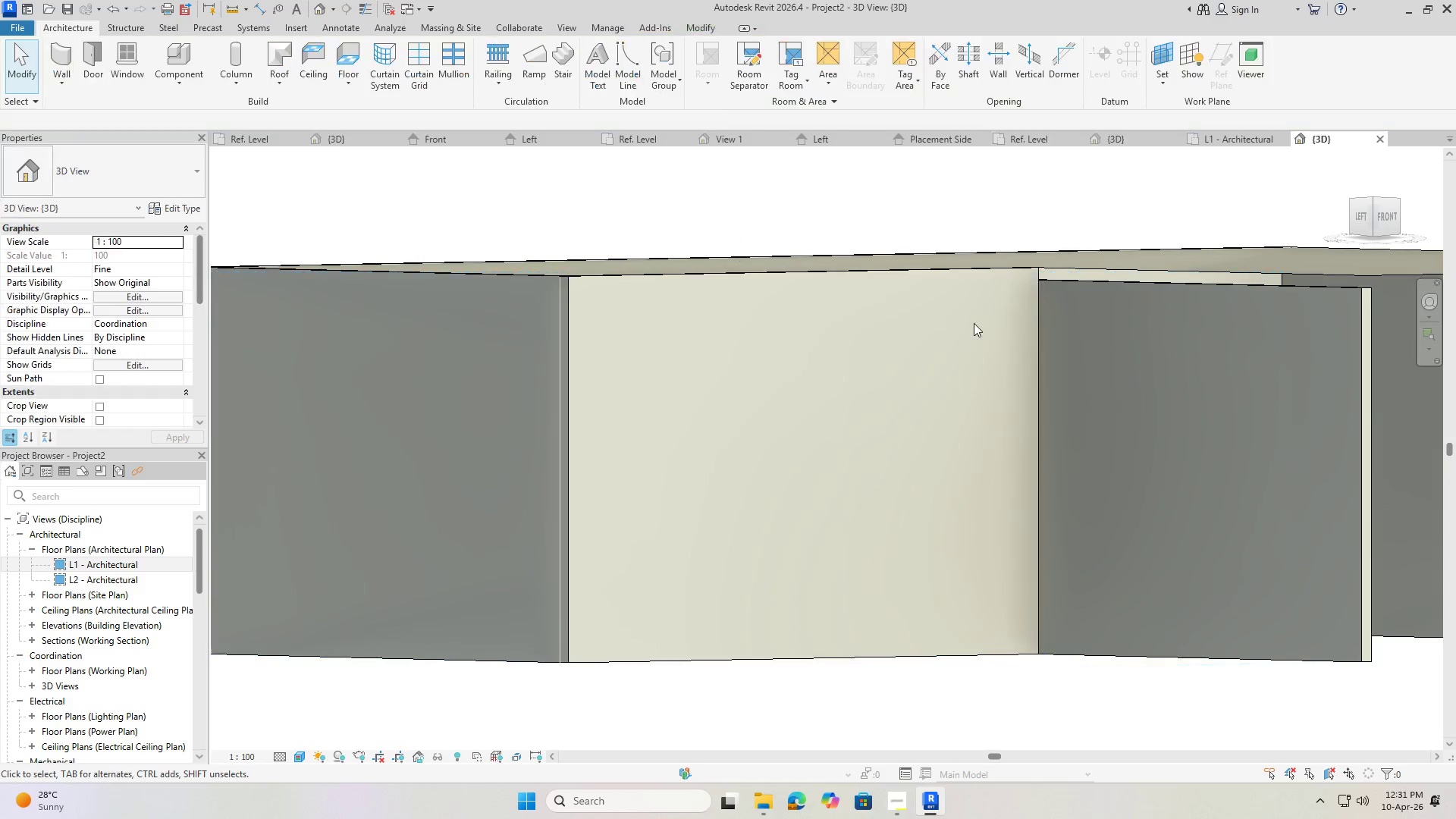 
key(Escape)
 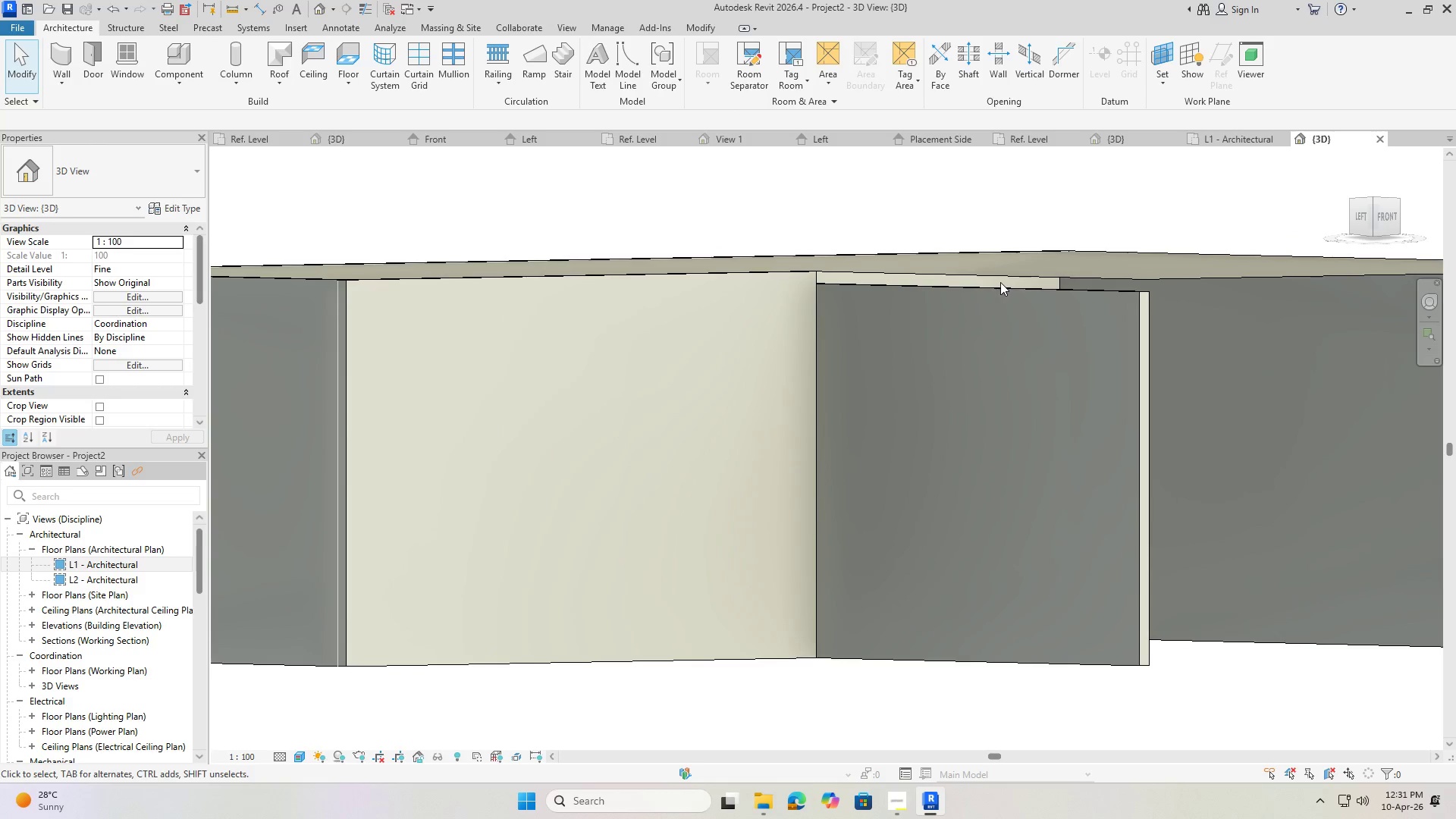 
left_click([1003, 289])
 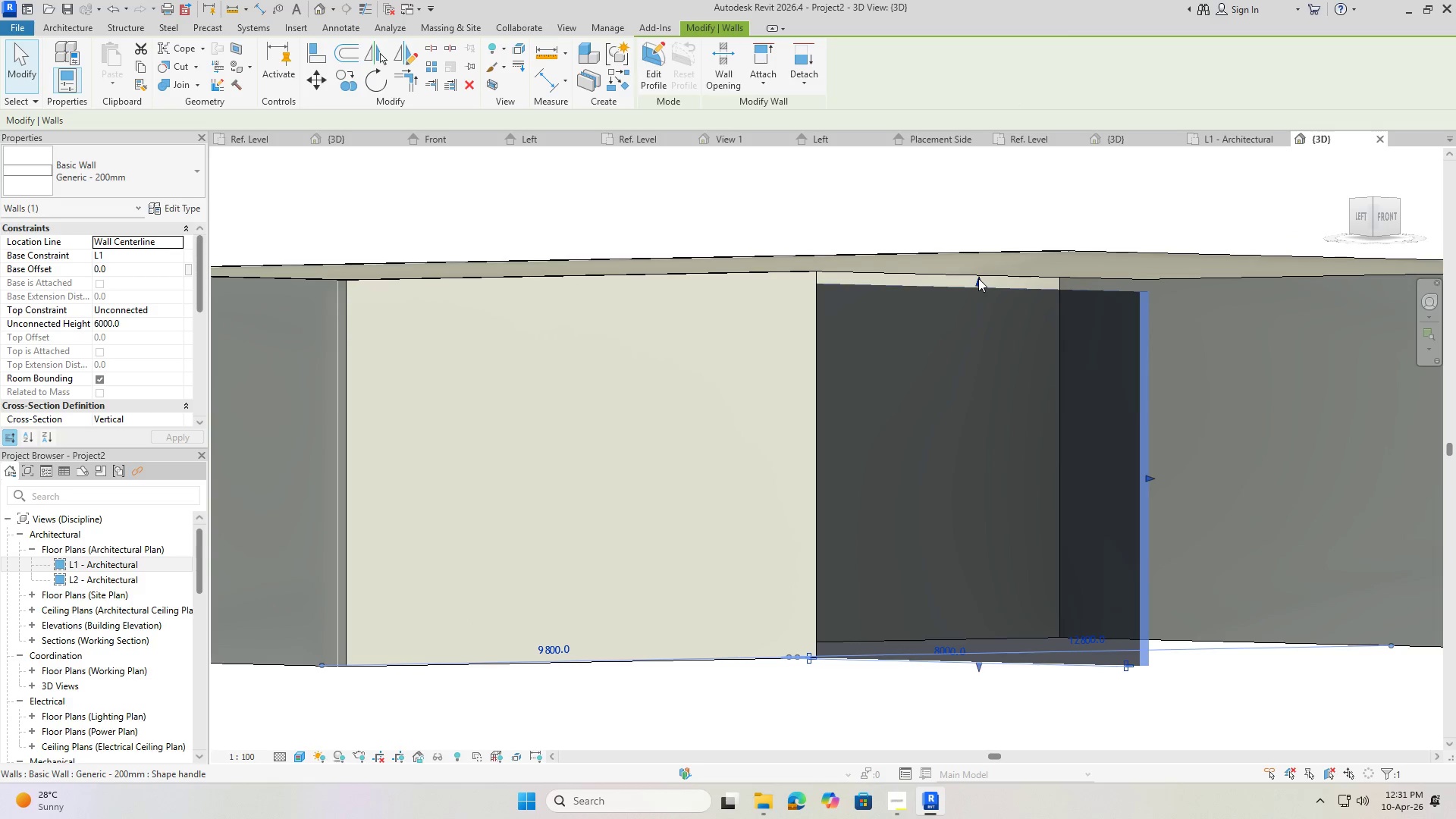 
left_click_drag(start_coordinate=[977, 279], to_coordinate=[977, 272])
 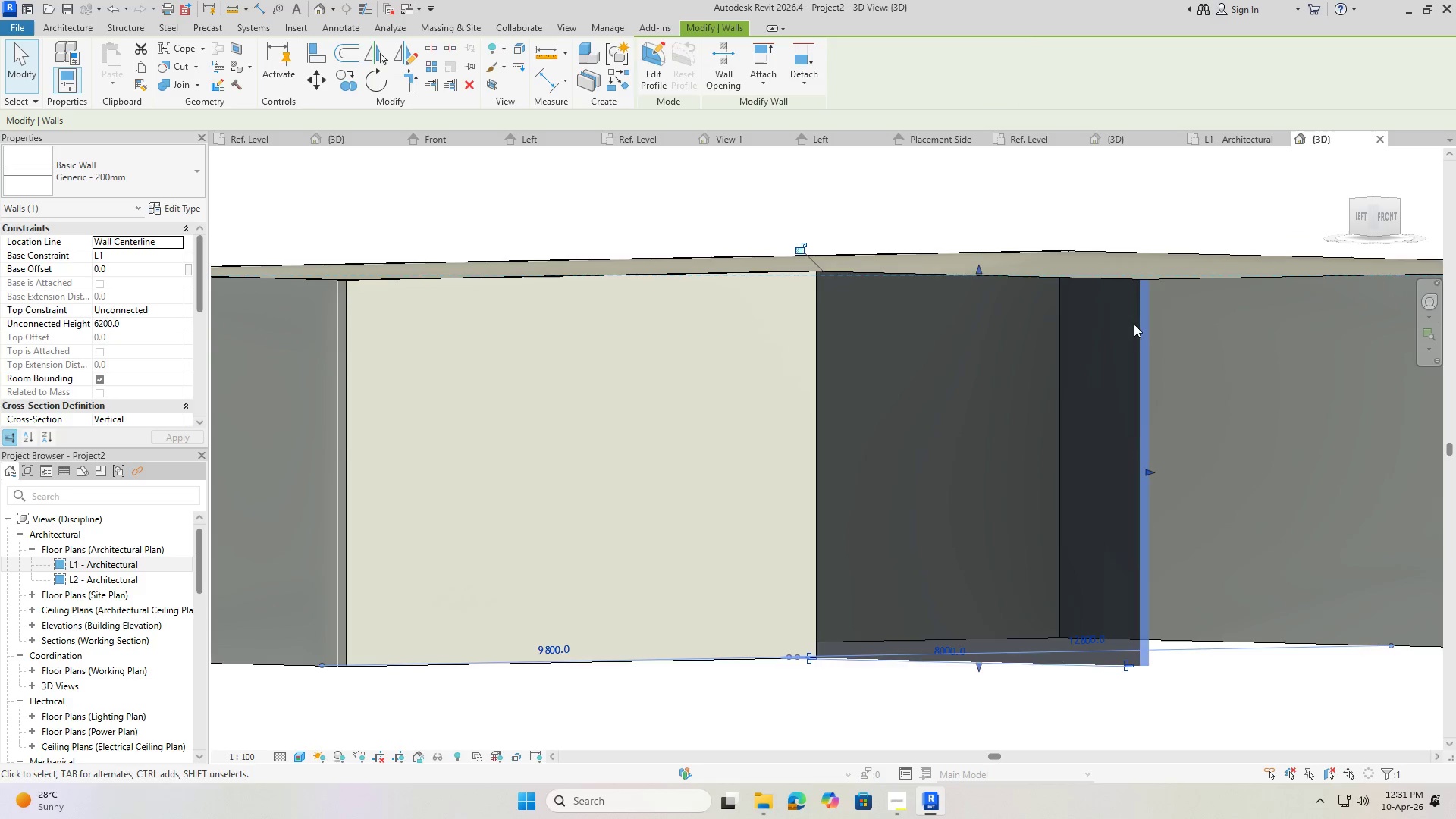 
key(Escape)
 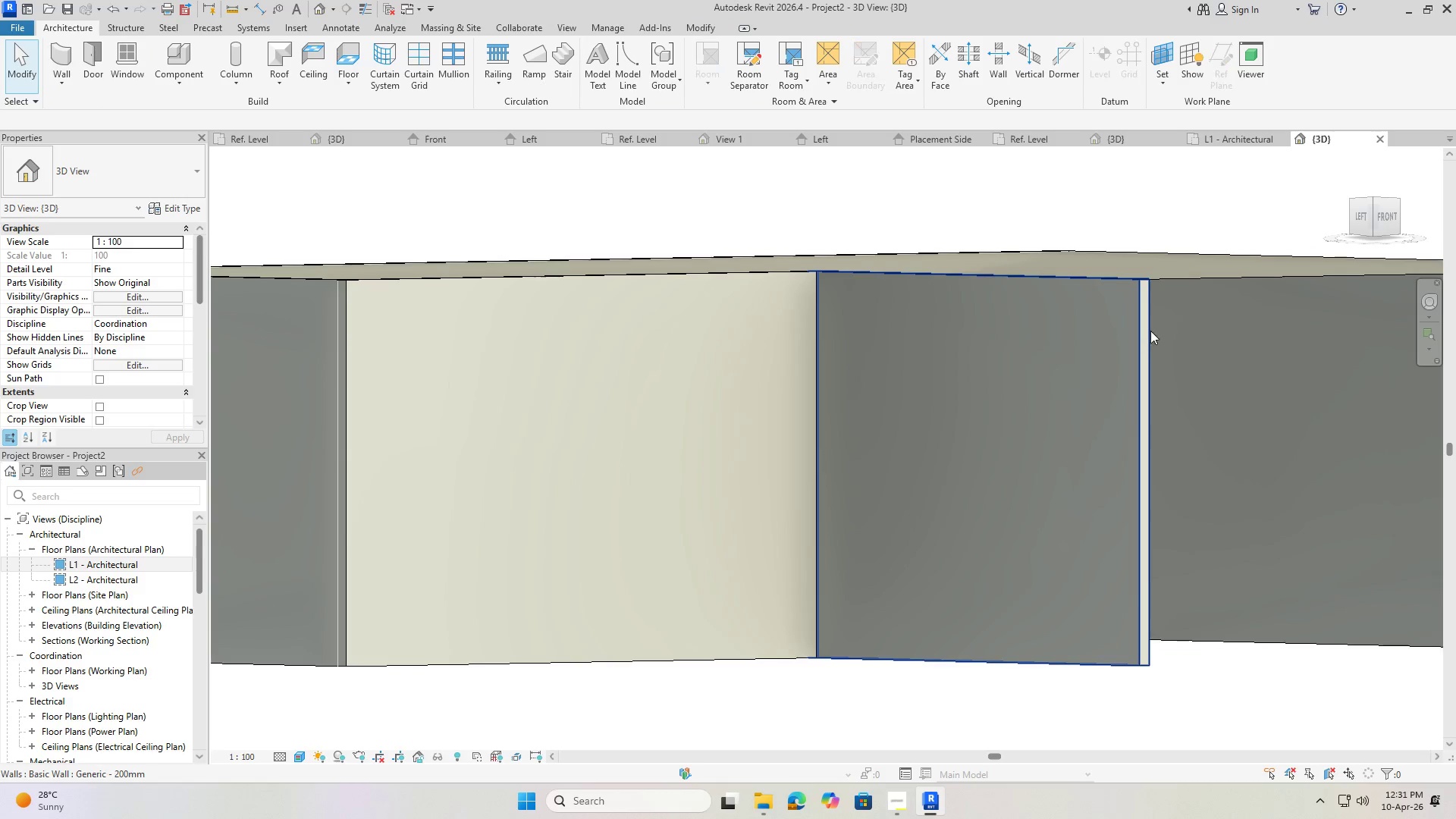 
key(Escape)
 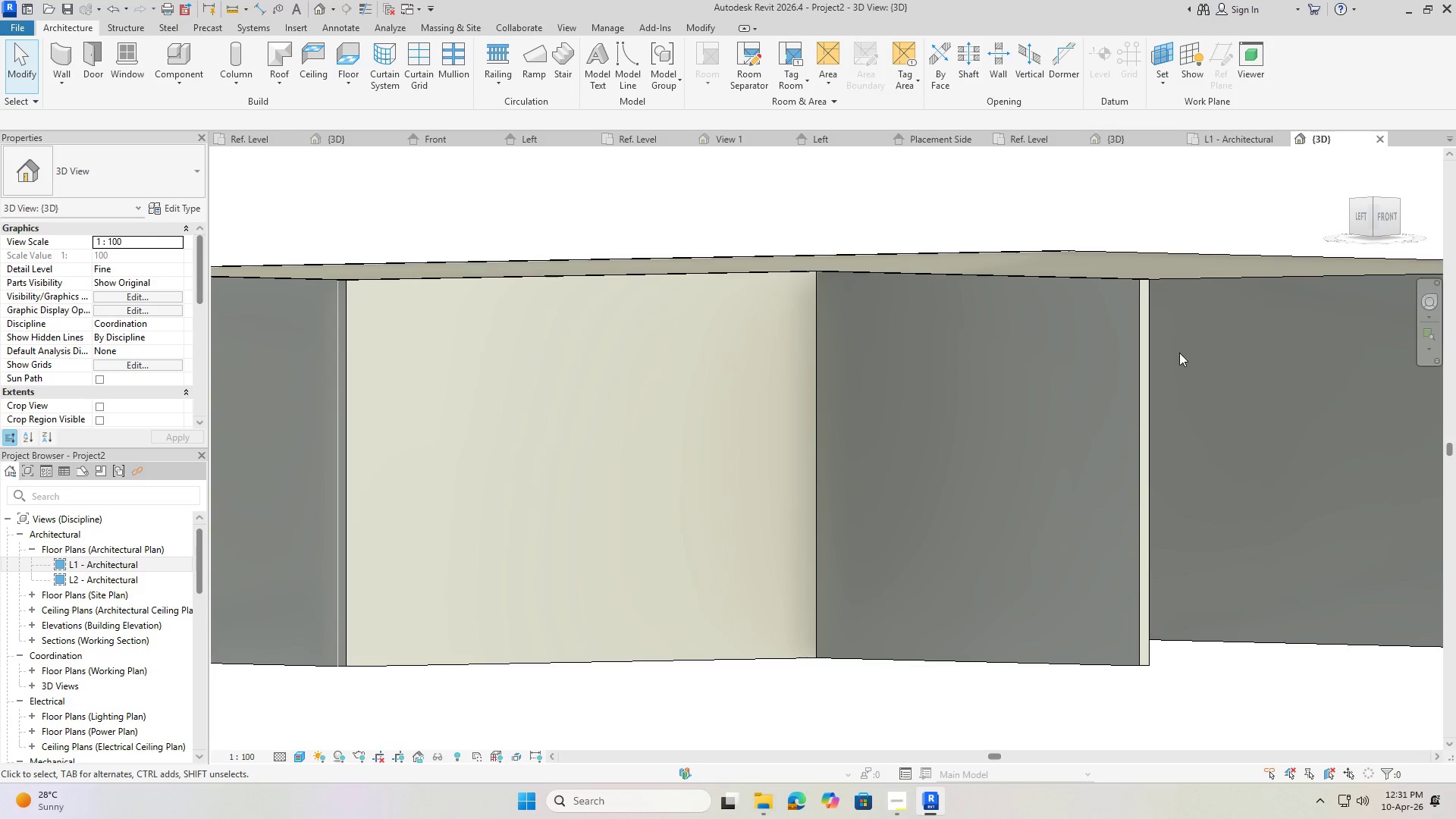 
hold_key(key=ShiftLeft, duration=1.39)
 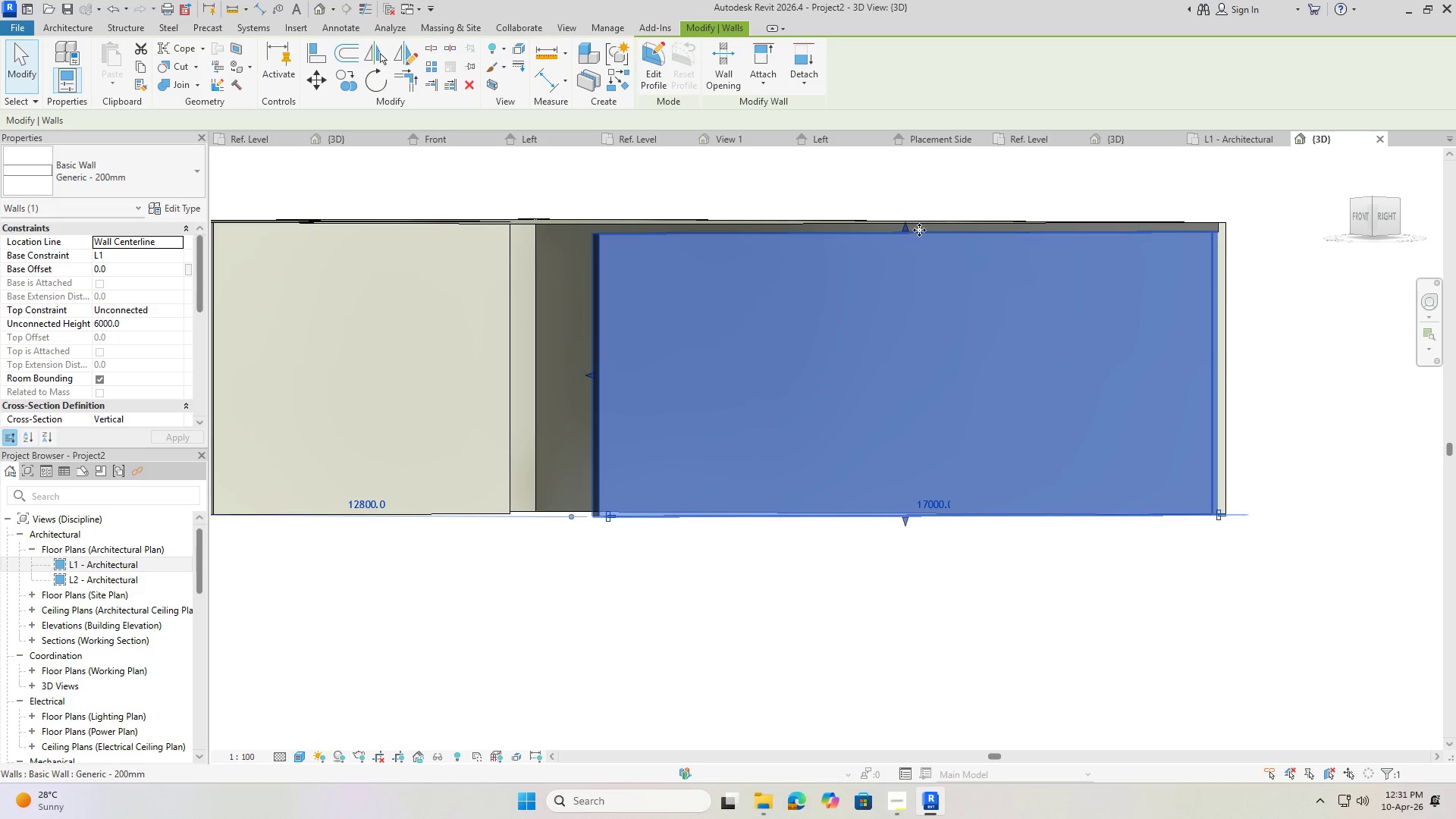 
scroll: coordinate [846, 299], scroll_direction: down, amount: 2.0
 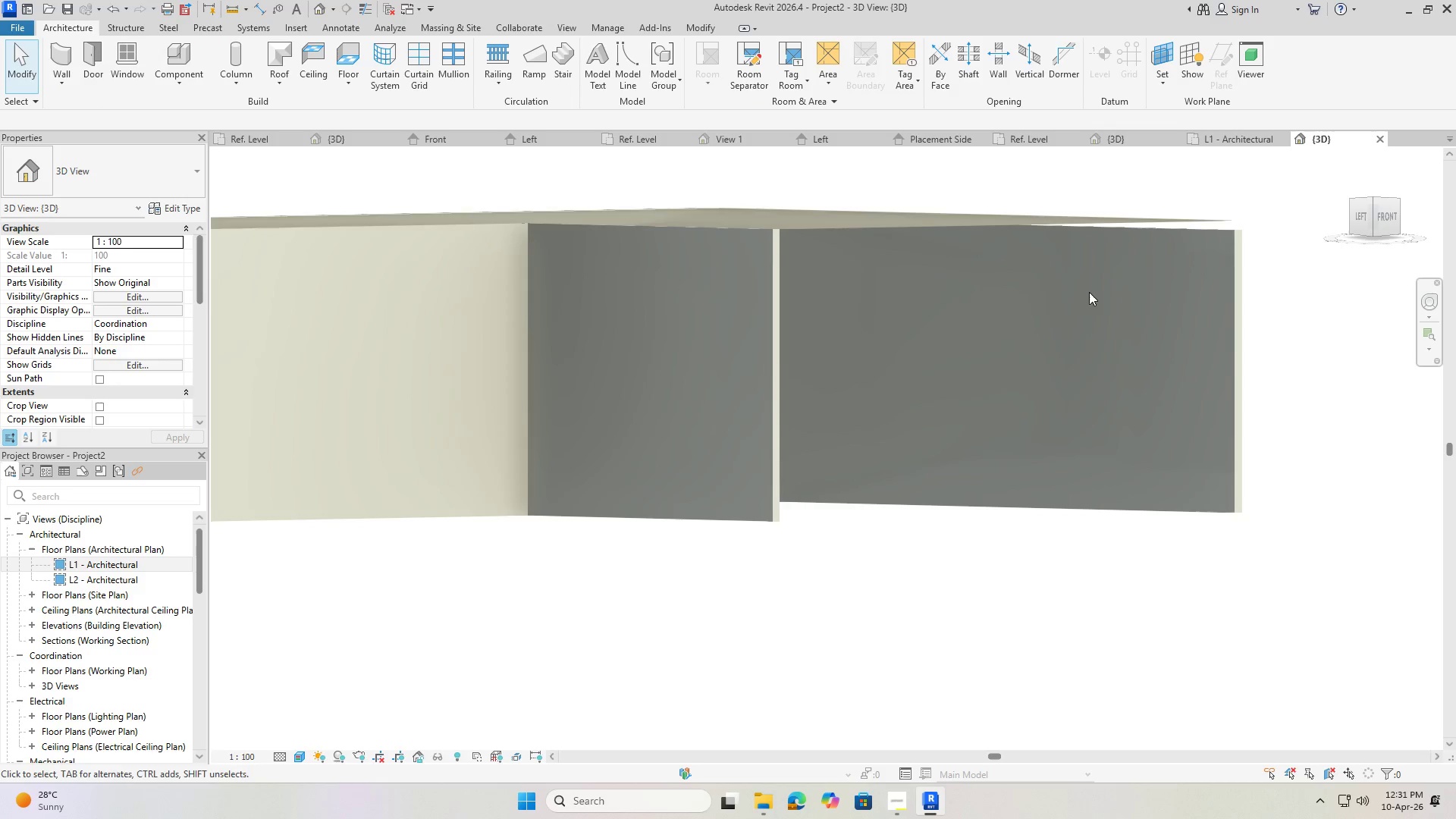 
left_click_drag(start_coordinate=[906, 229], to_coordinate=[905, 224])
 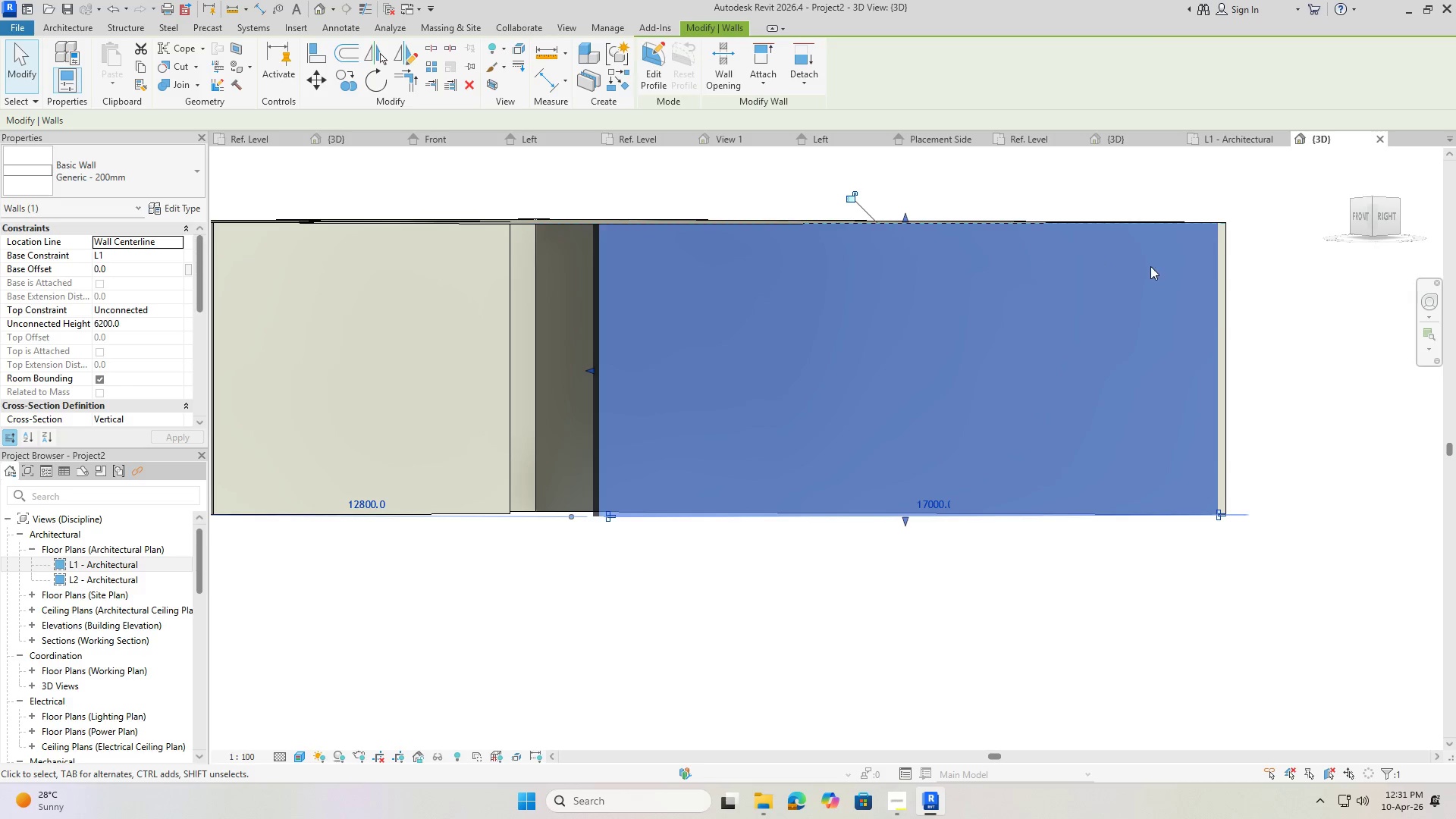 
key(Escape)
 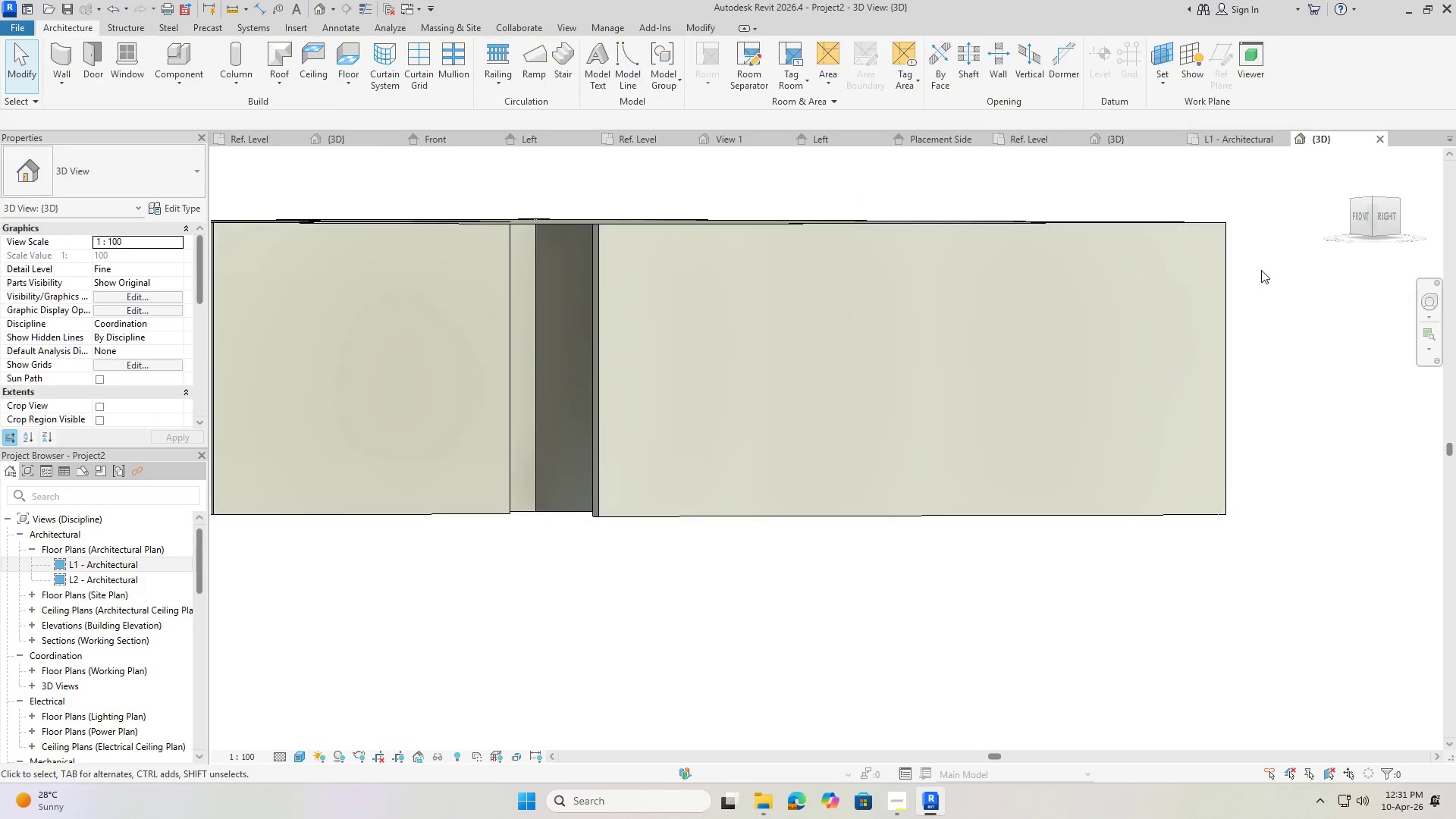 
key(Escape)
 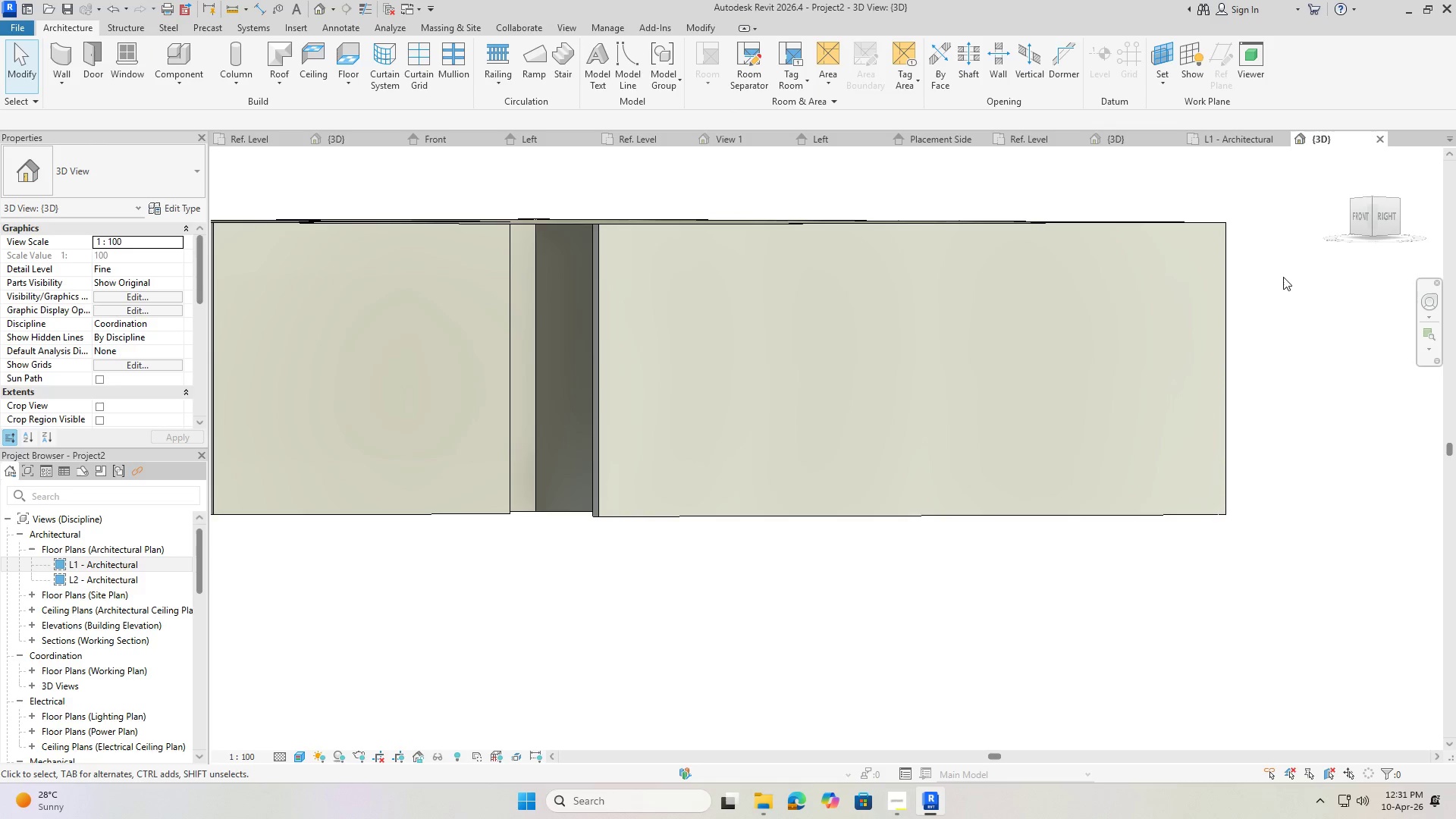 
hold_key(key=ShiftLeft, duration=1.53)
 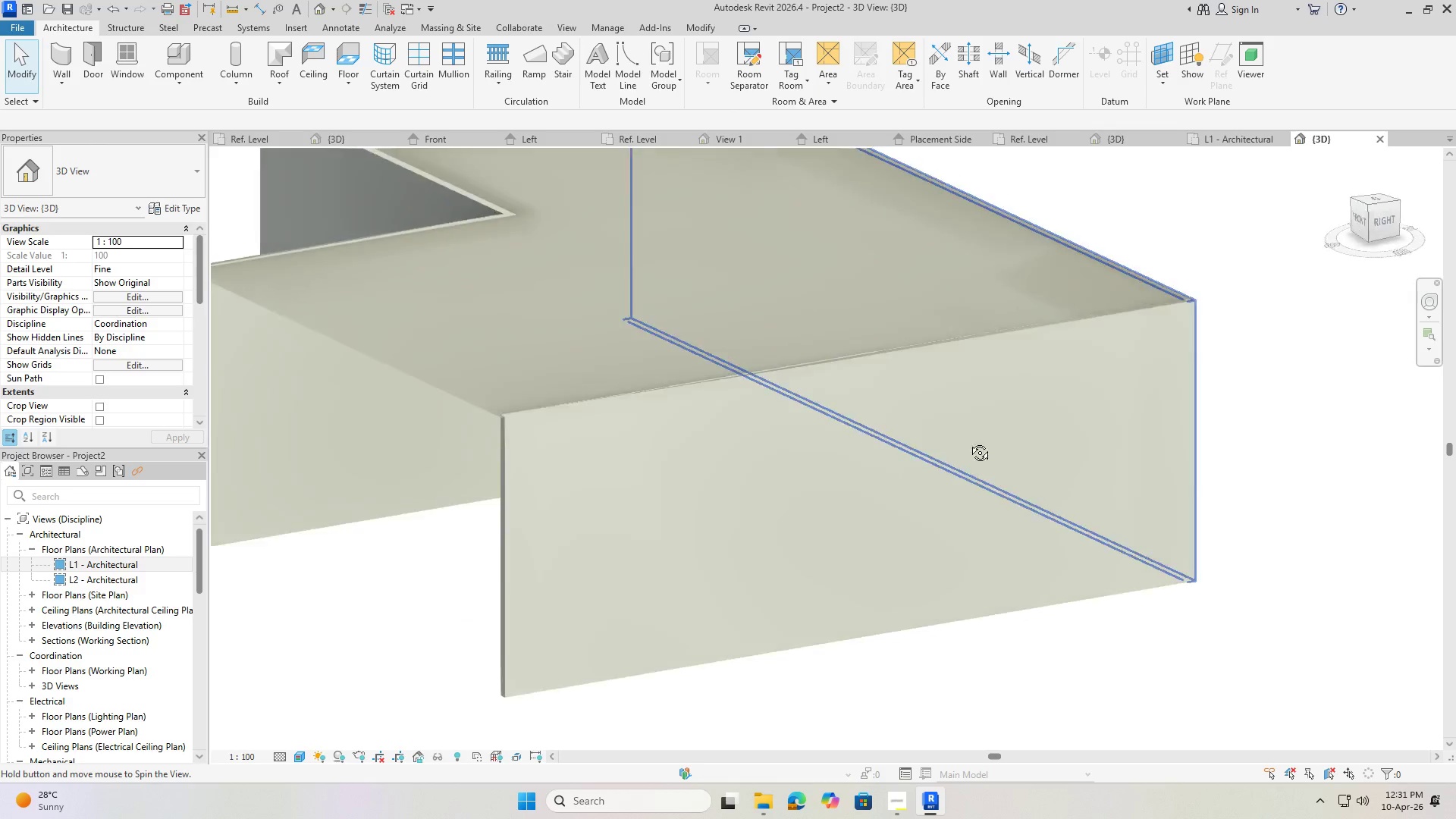 
hold_key(key=ShiftLeft, duration=0.75)
 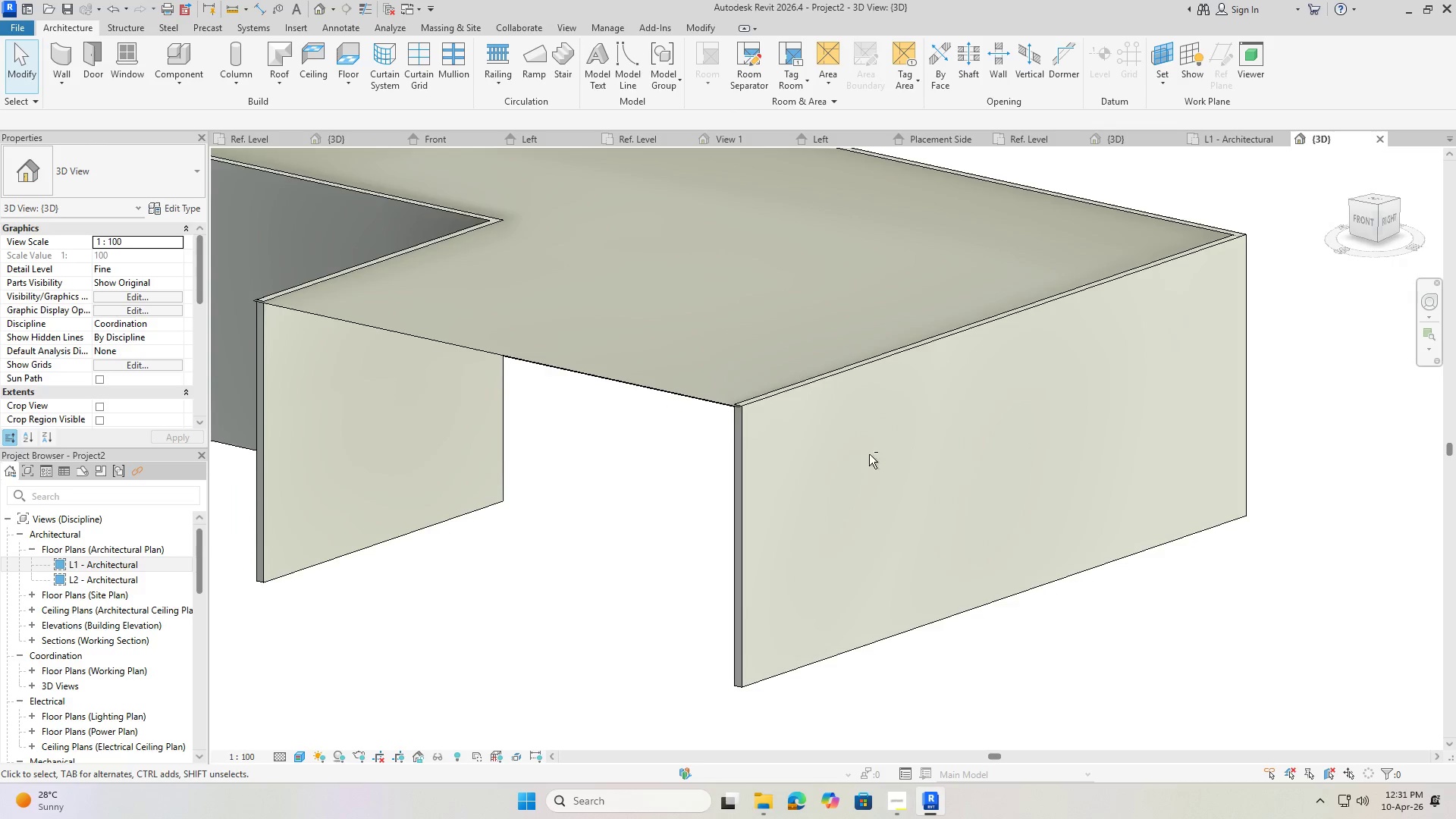 
scroll: coordinate [1079, 396], scroll_direction: down, amount: 1.0
 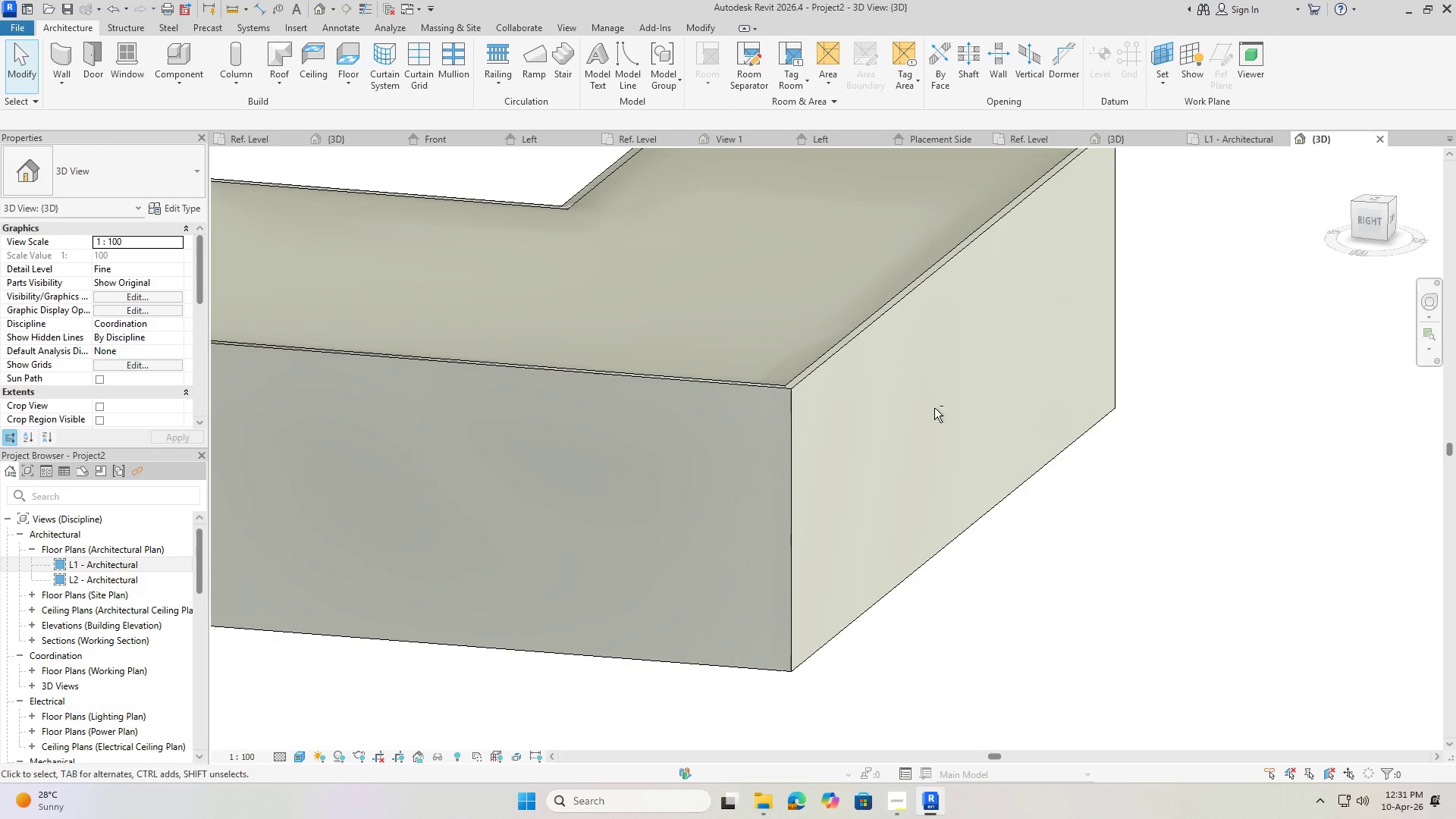 
hold_key(key=ShiftLeft, duration=0.94)
 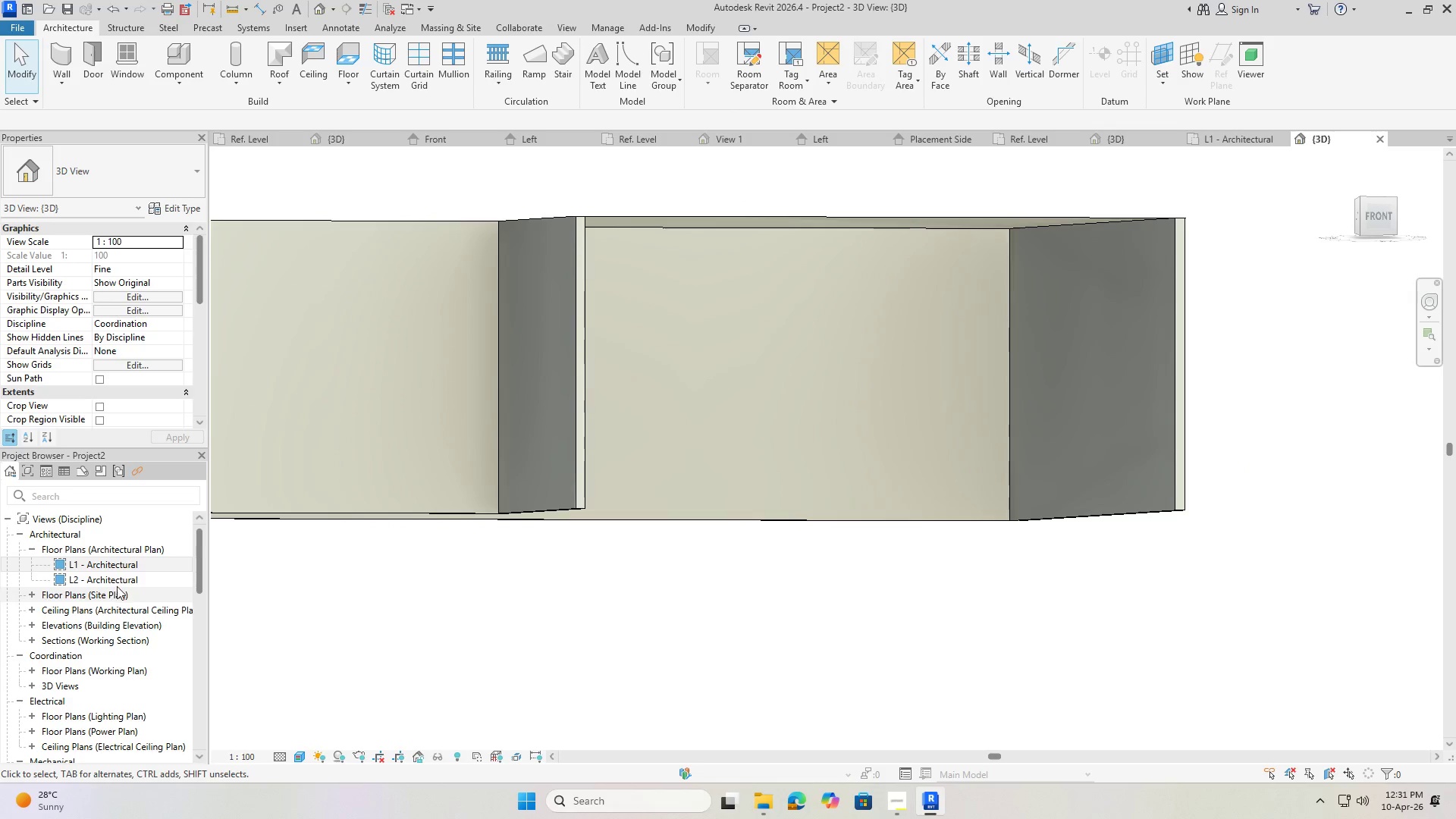 
double_click([114, 566])
 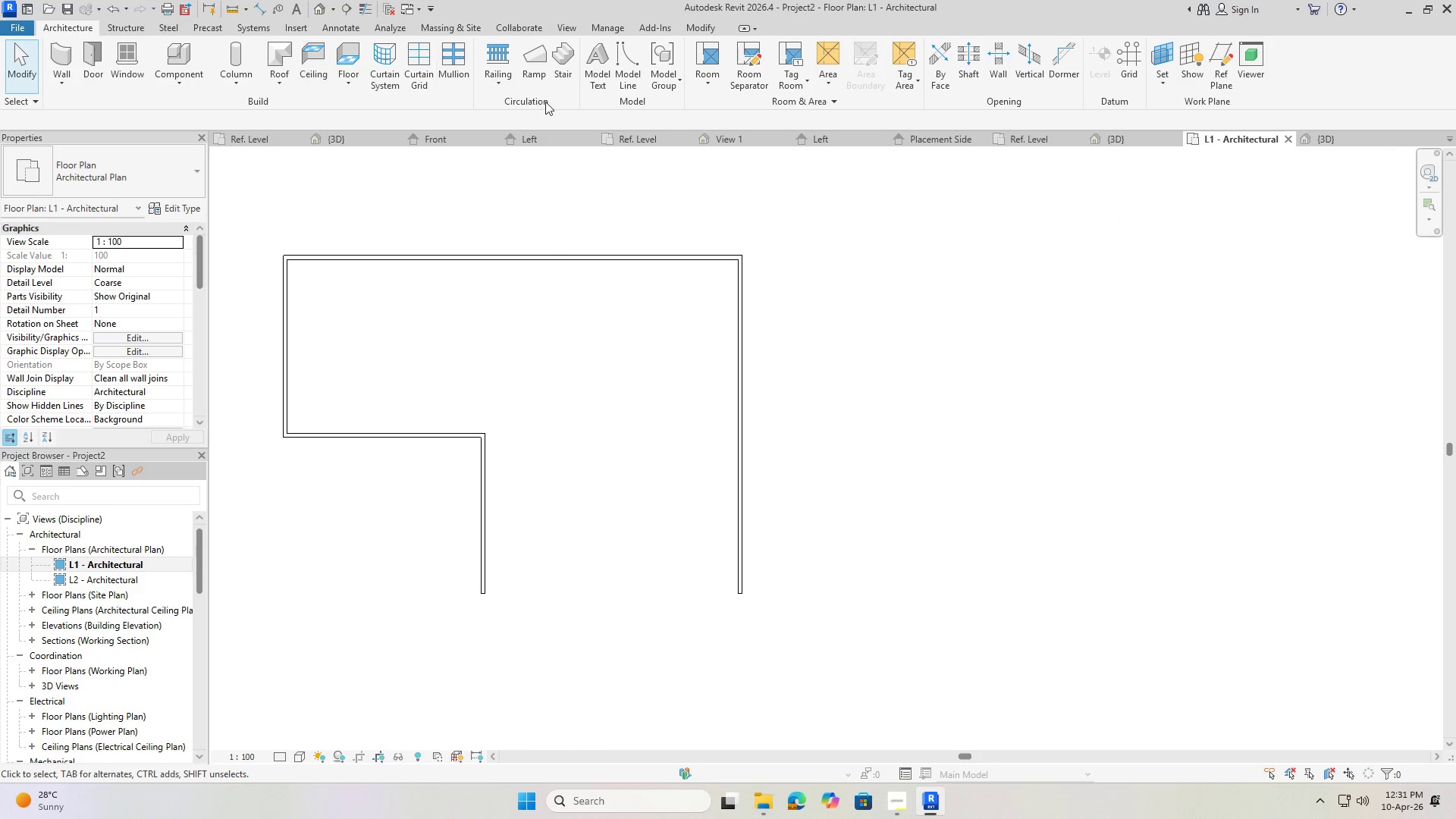 
left_click([355, 83])
 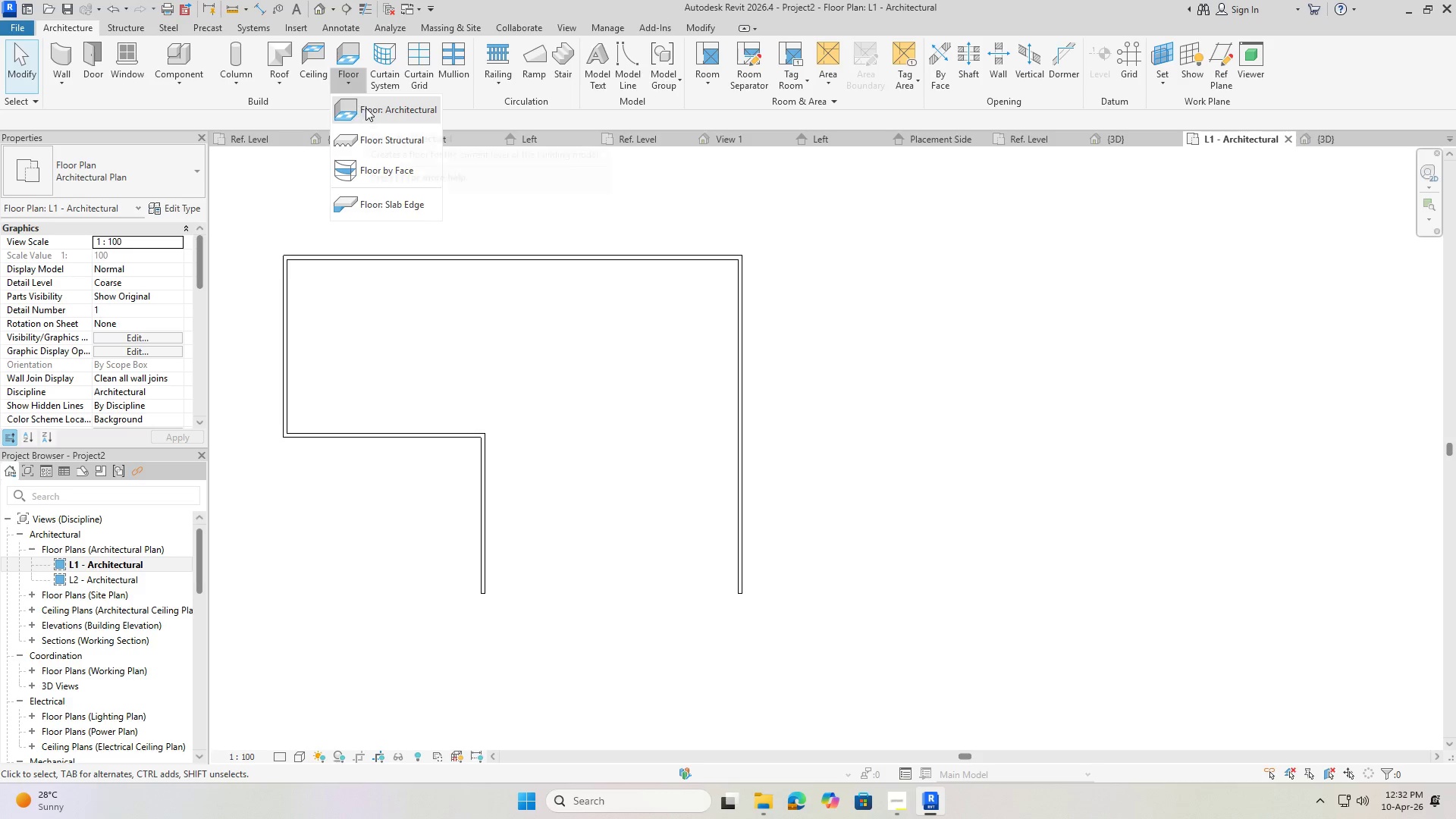 
left_click([366, 108])
 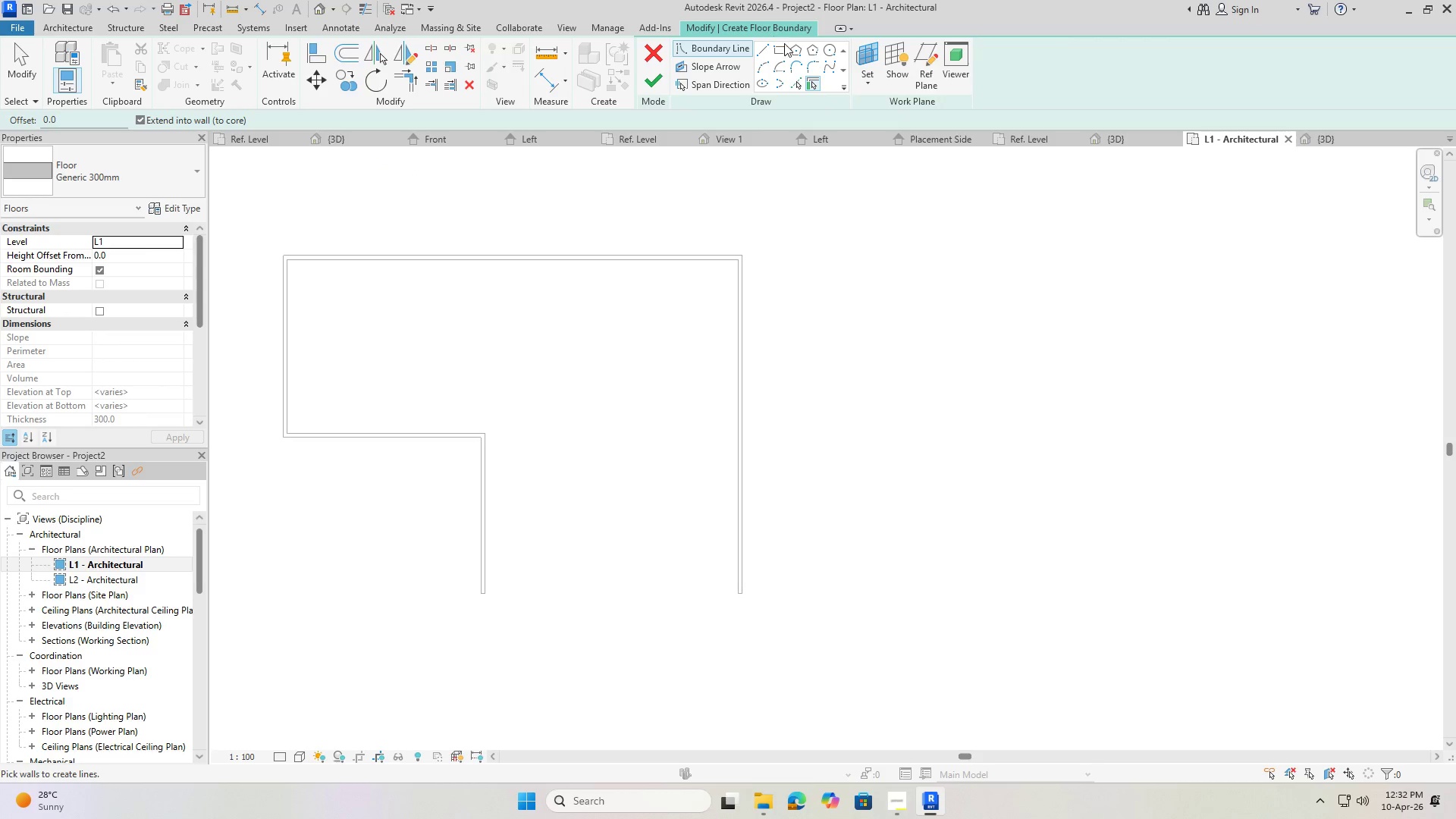 
left_click([780, 49])
 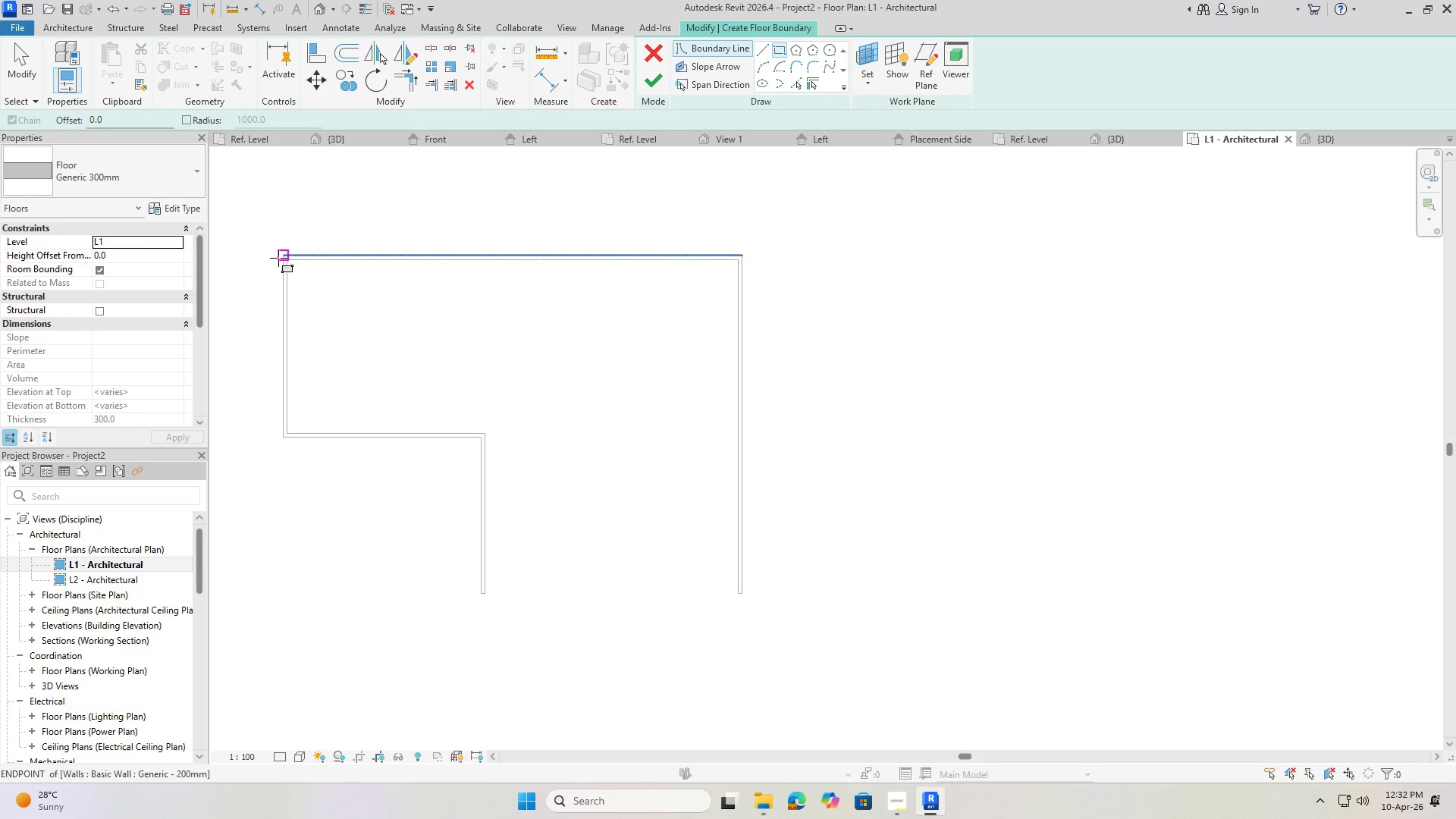 
left_click([282, 257])
 